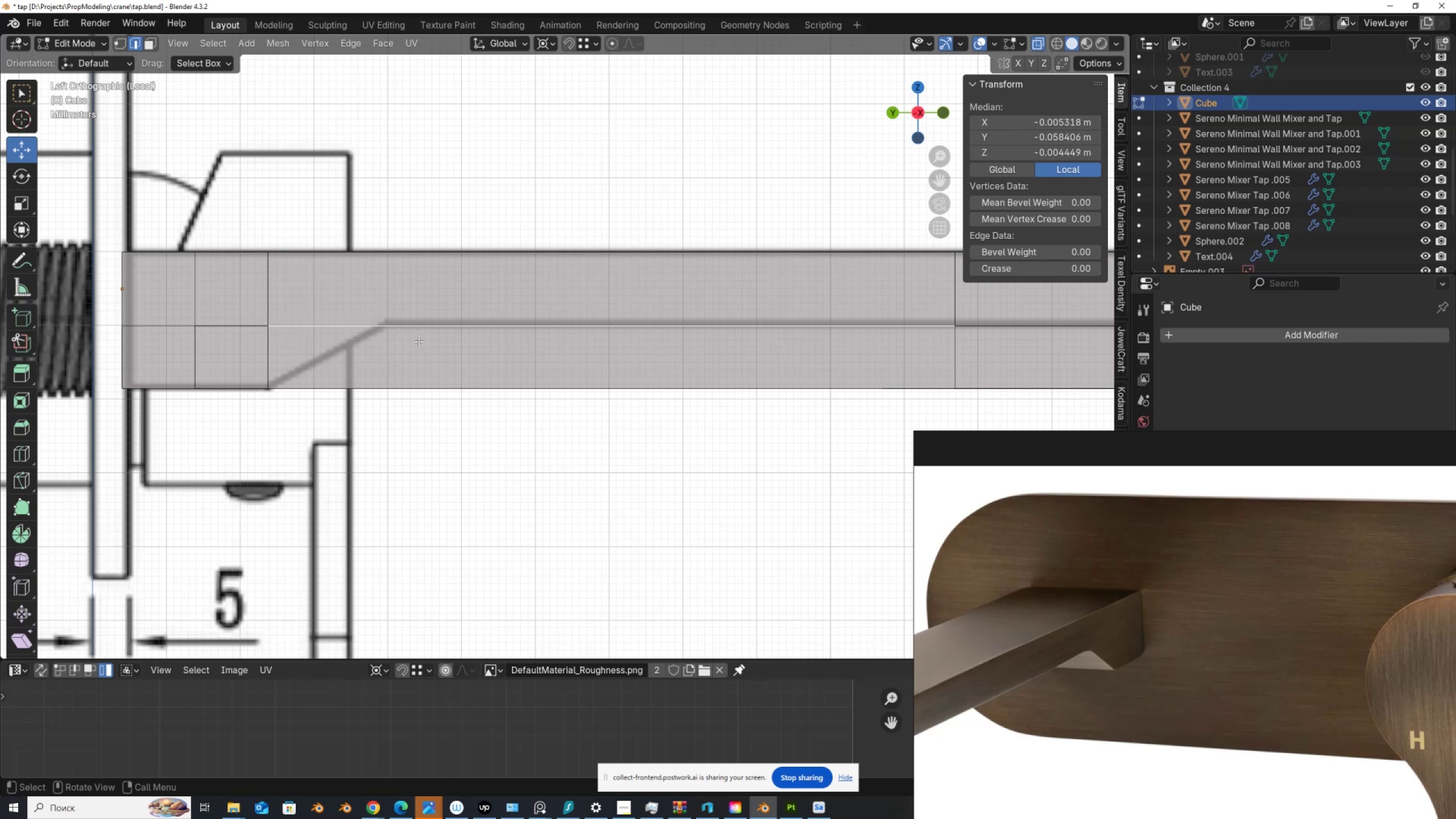 
right_click([560, 341])
 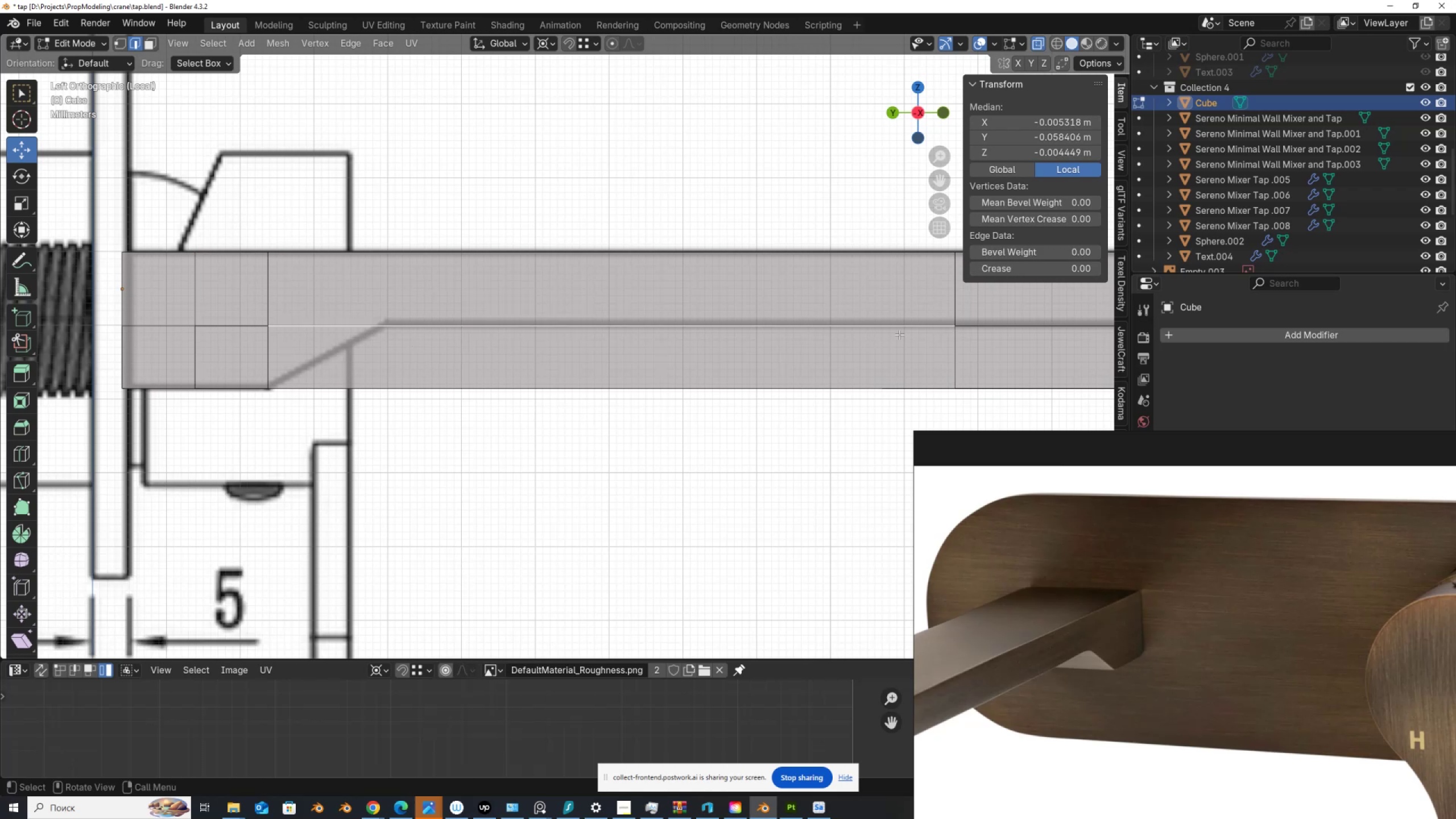 
hold_key(key=AltLeft, duration=0.54)
left_click([953, 345])
 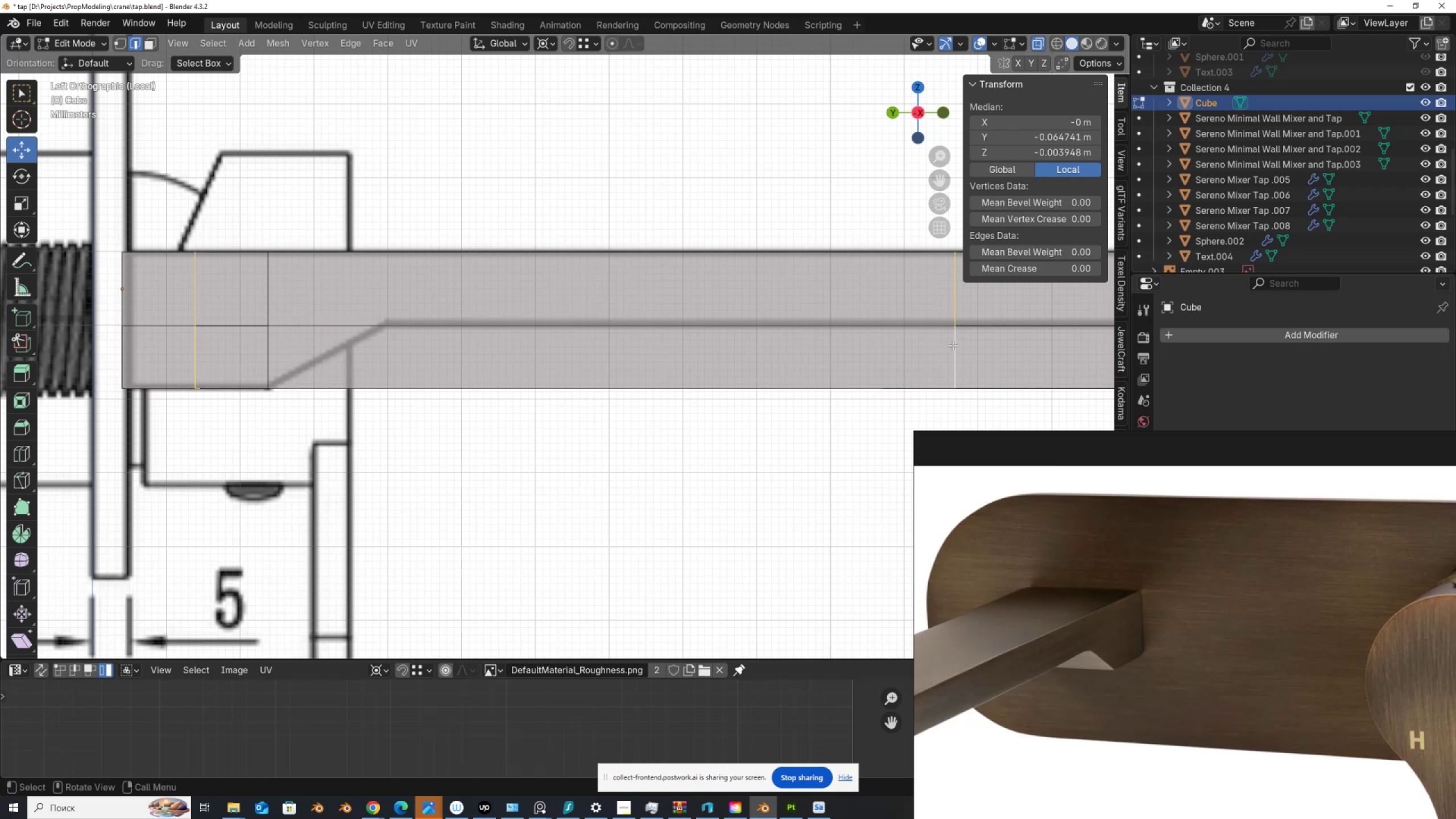 
scroll: coordinate [764, 350], scroll_direction: down, amount: 3.0
 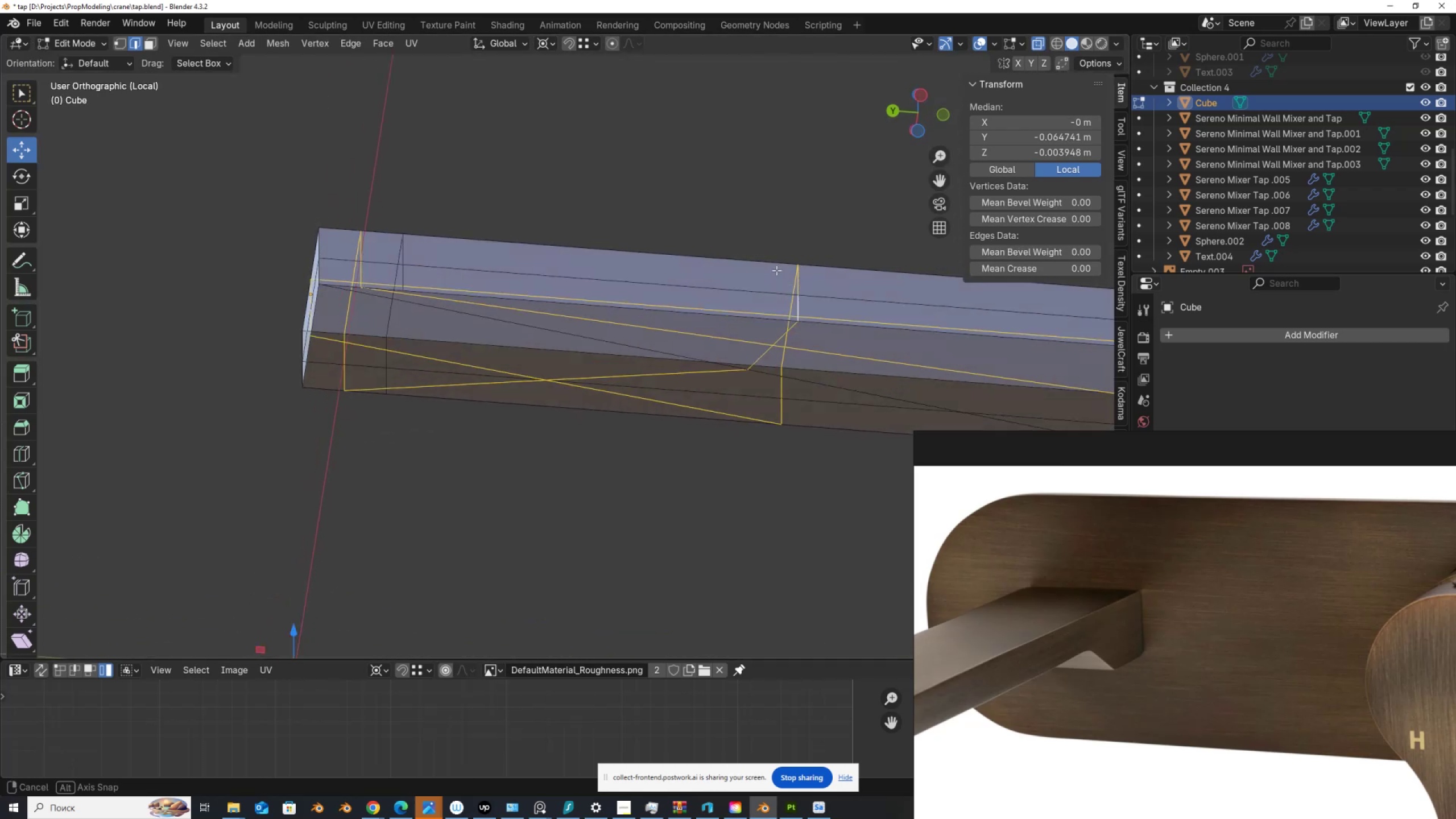 
key(Control+Z)
 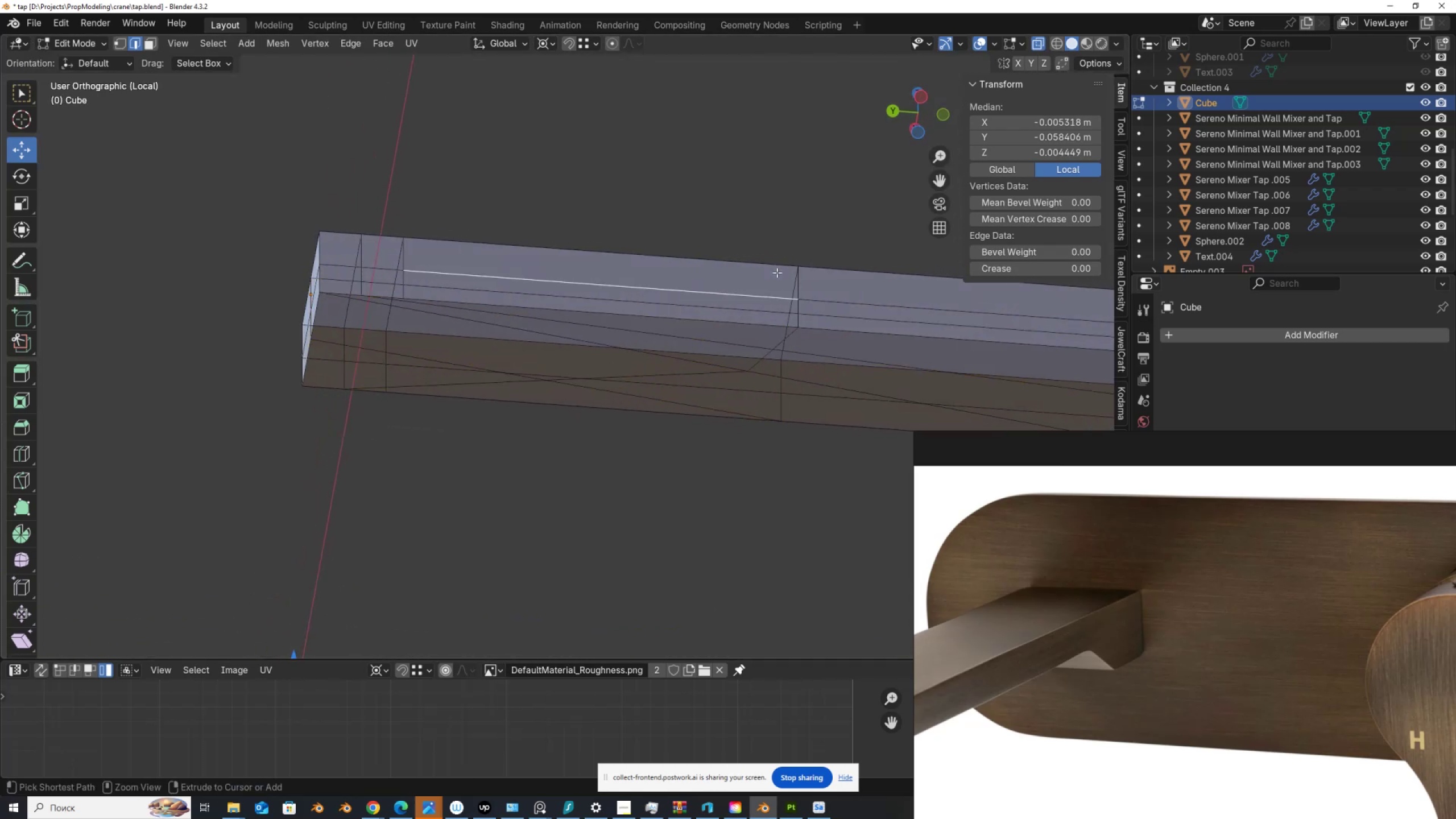 
key(Control+Z)
 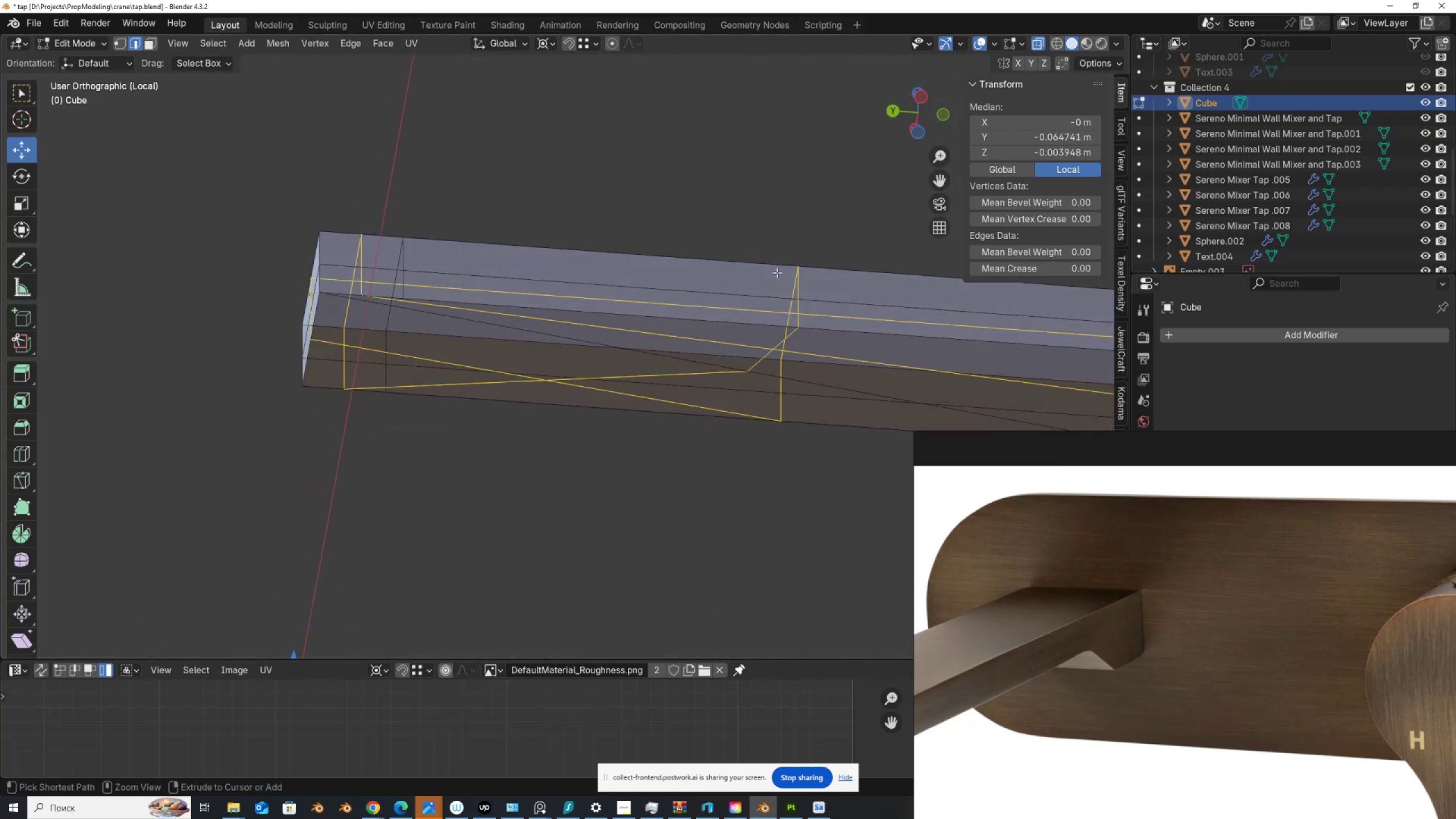 
key(Control+Z)
 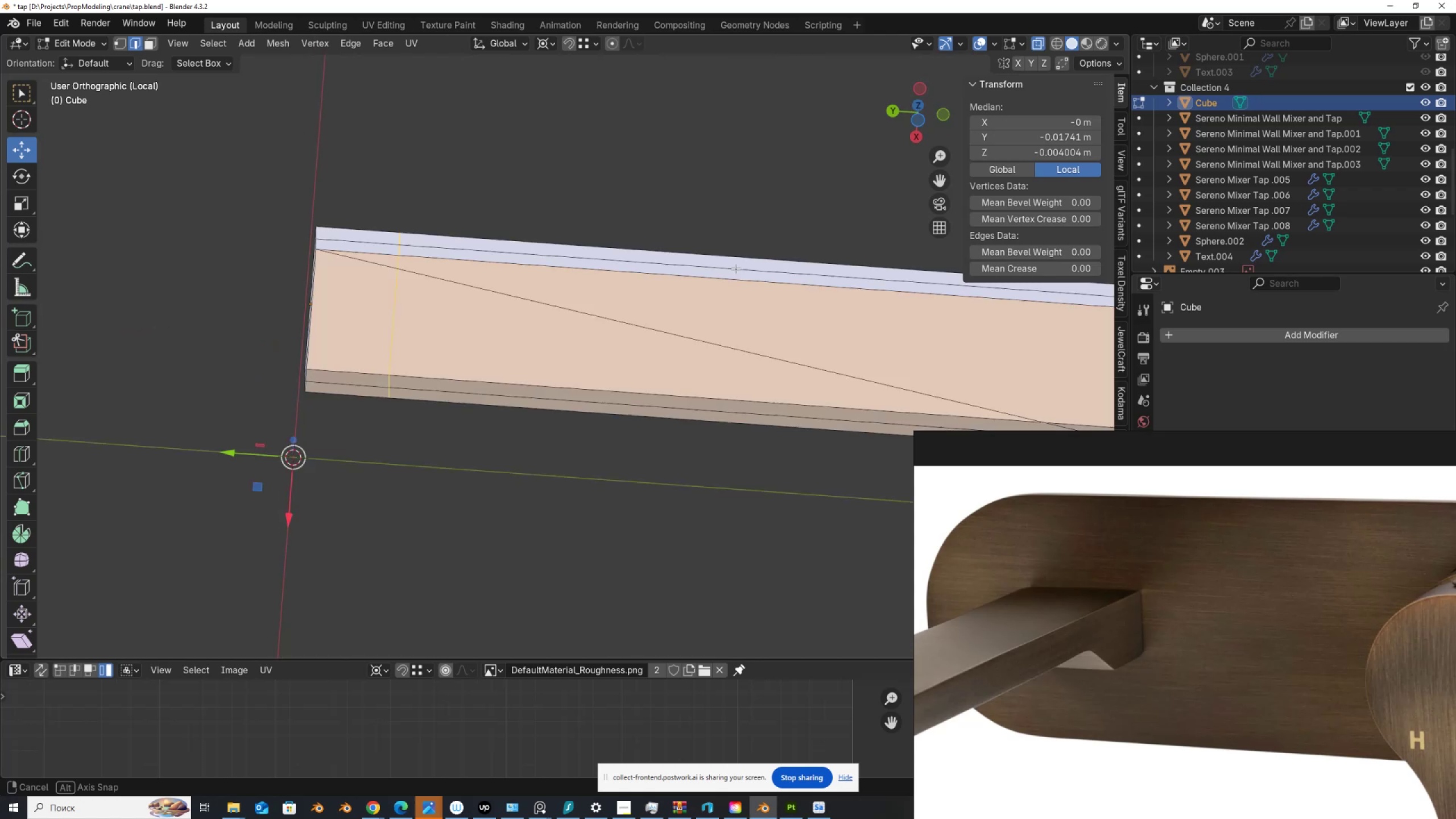 
scroll: coordinate [737, 326], scroll_direction: down, amount: 3.0
 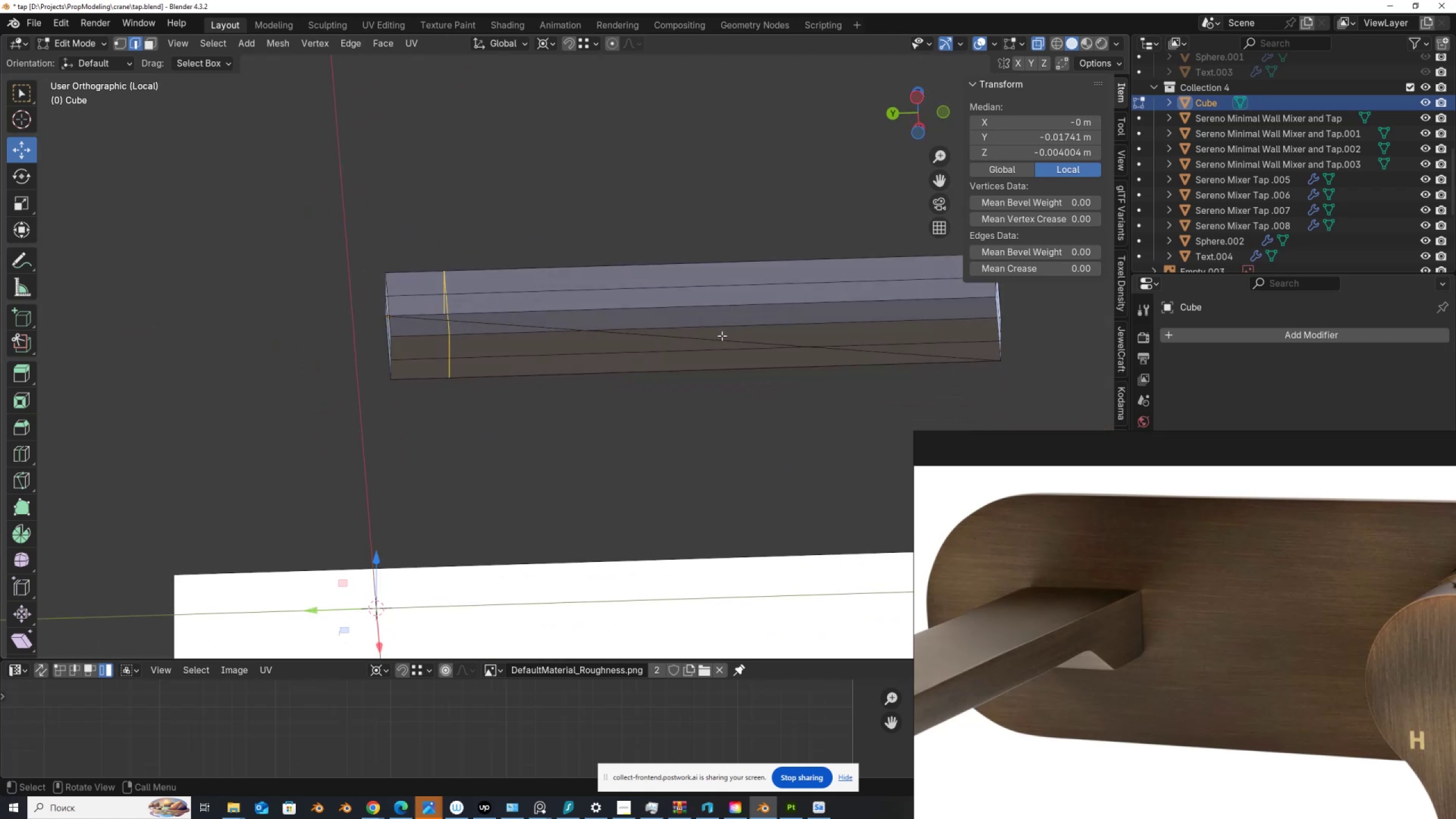 
left_click([721, 338])
 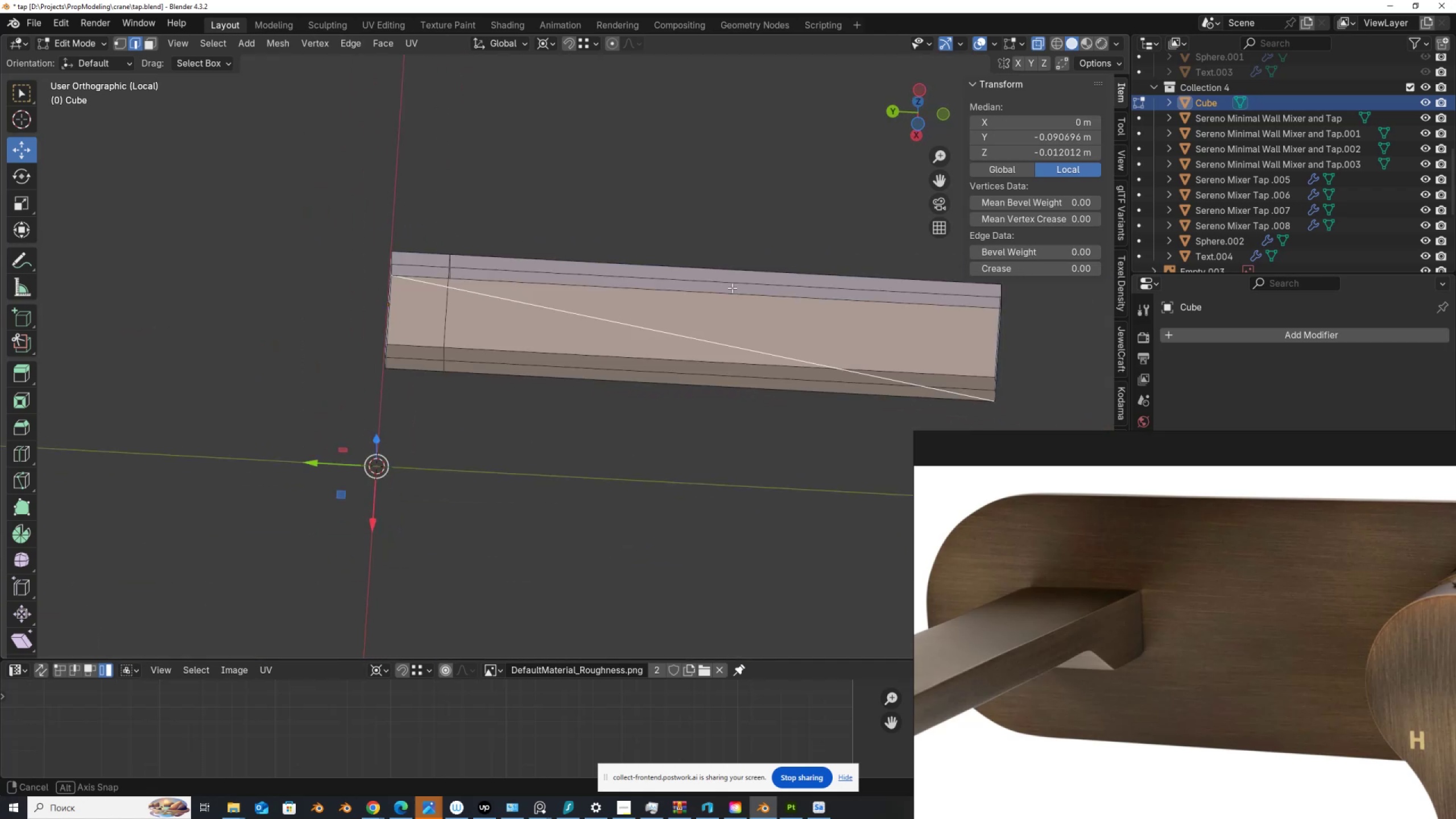 
hold_key(key=ControlLeft, duration=0.39)
 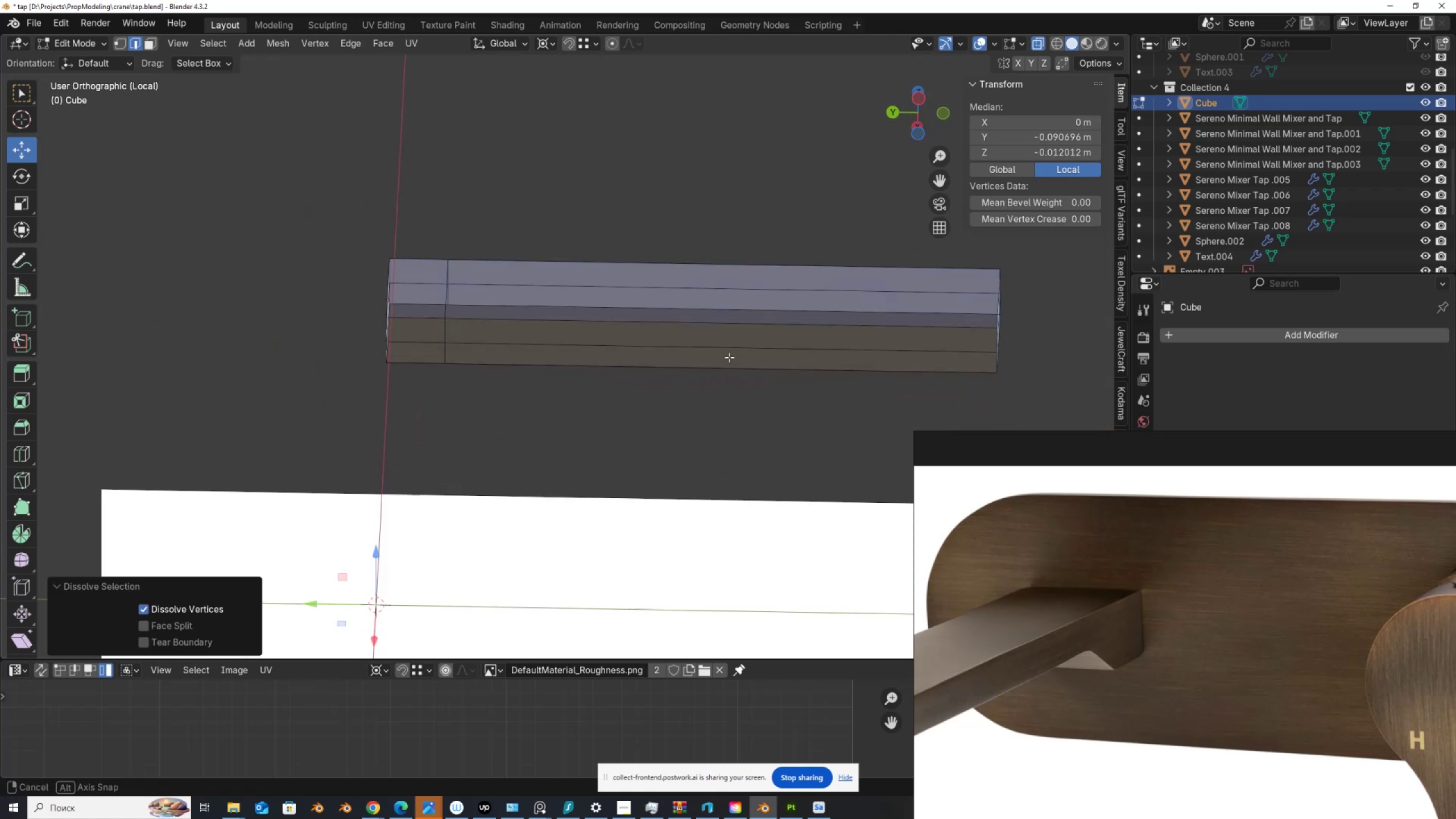 
key(X)
 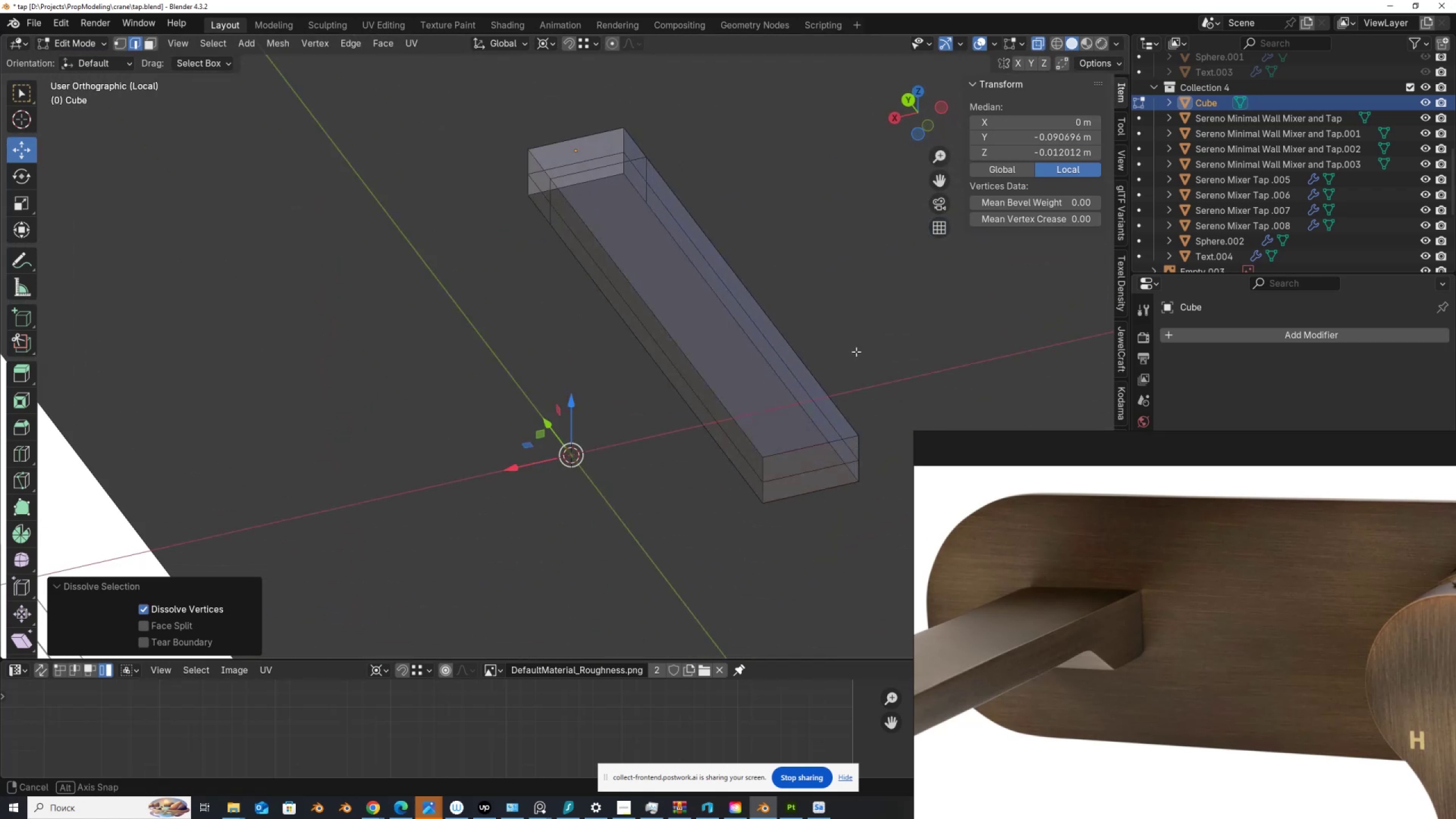 
hold_key(key=AltLeft, duration=1.05)
 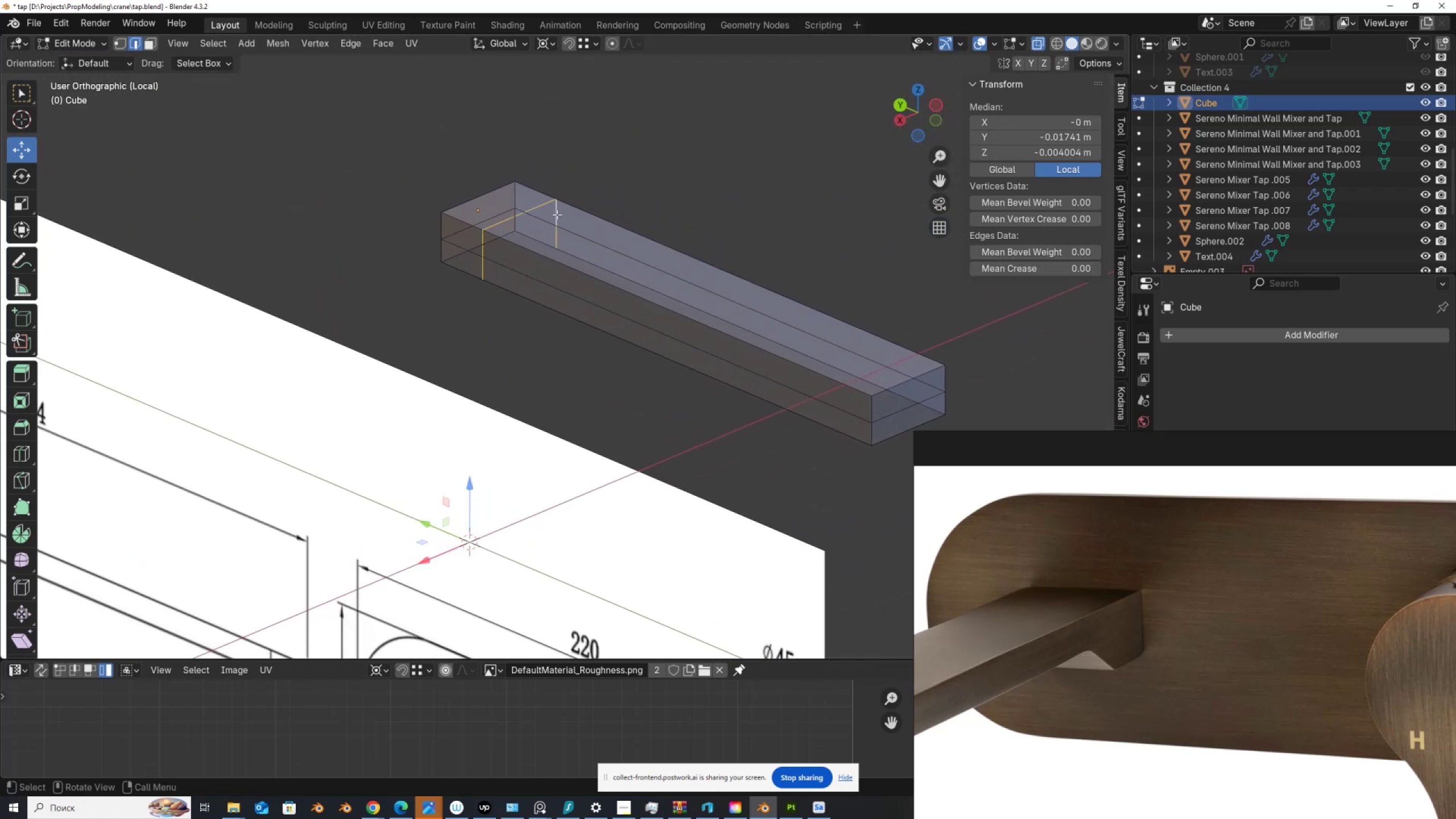 
hold_key(key=ControlLeft, duration=0.36)
 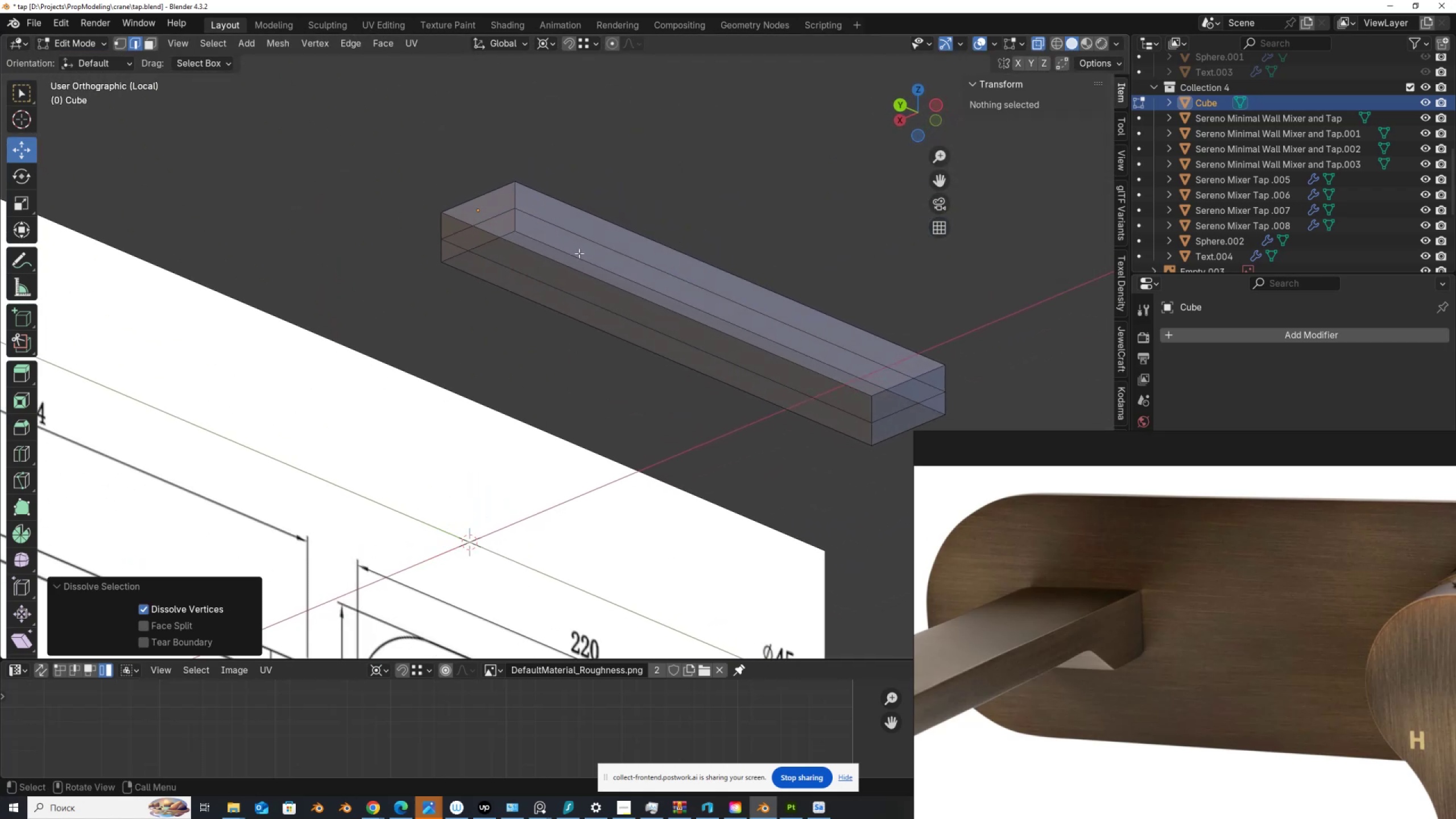 
type(xam)
 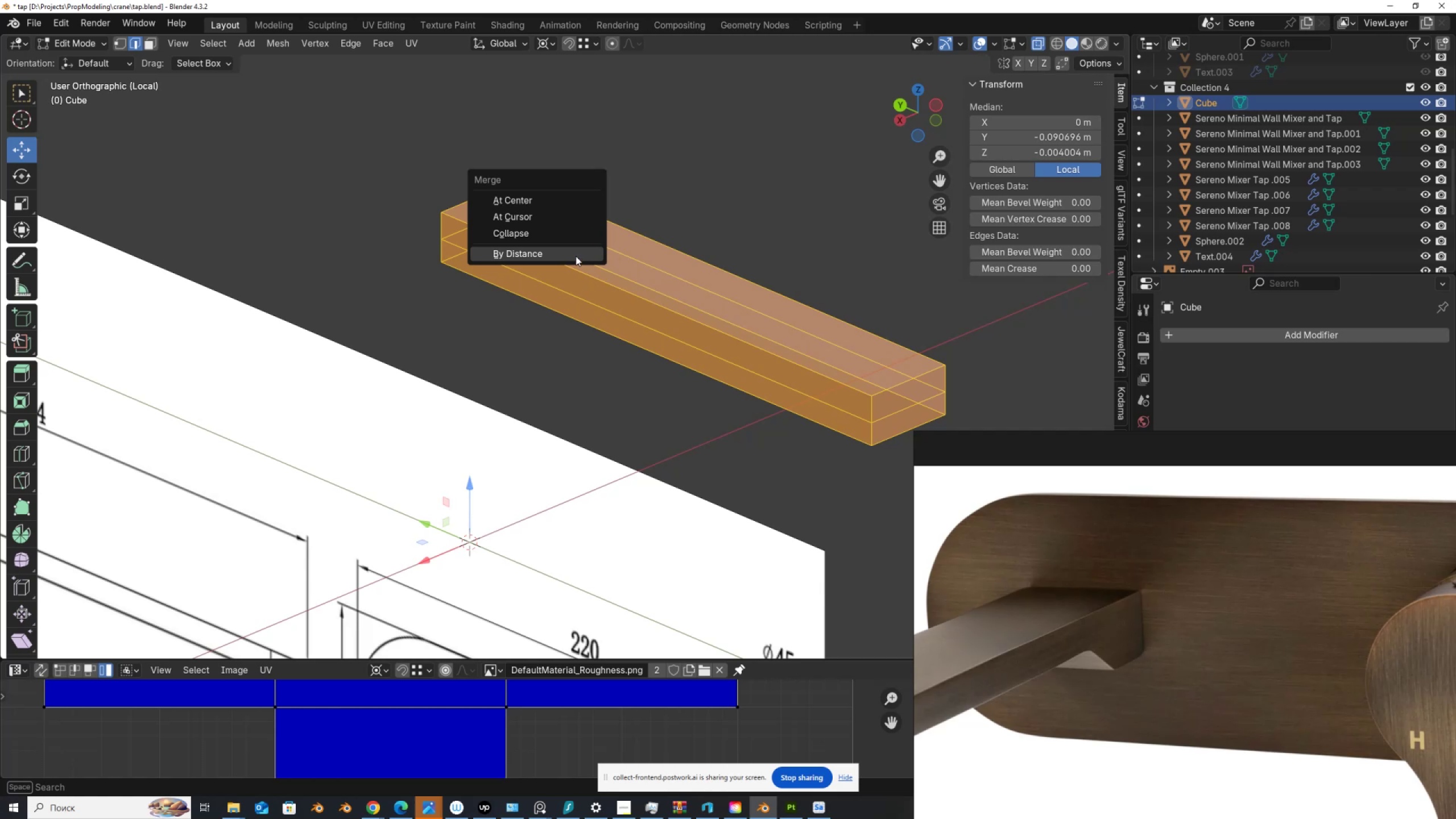 
left_click([576, 254])
 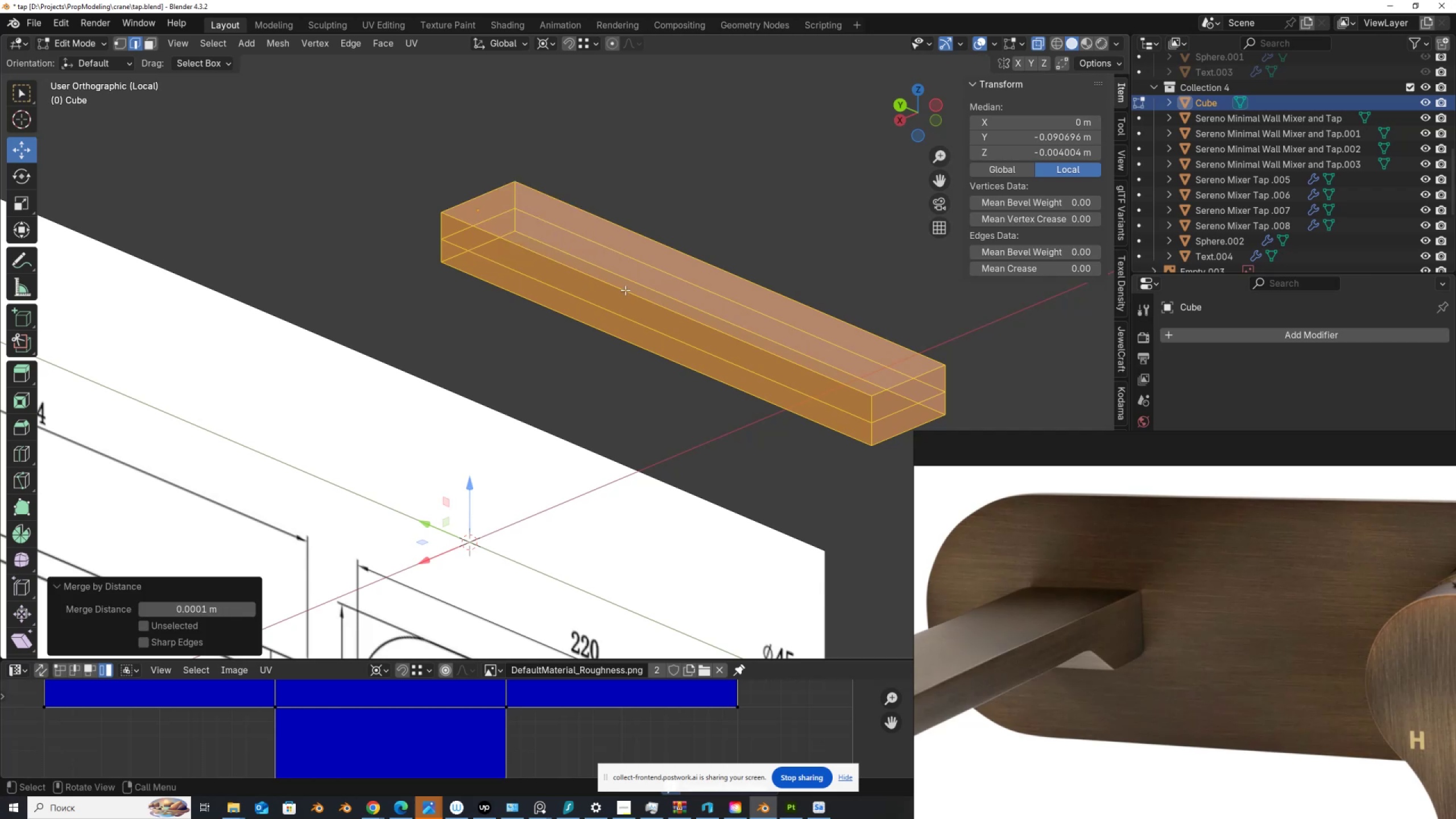 
key(Shift+N)
 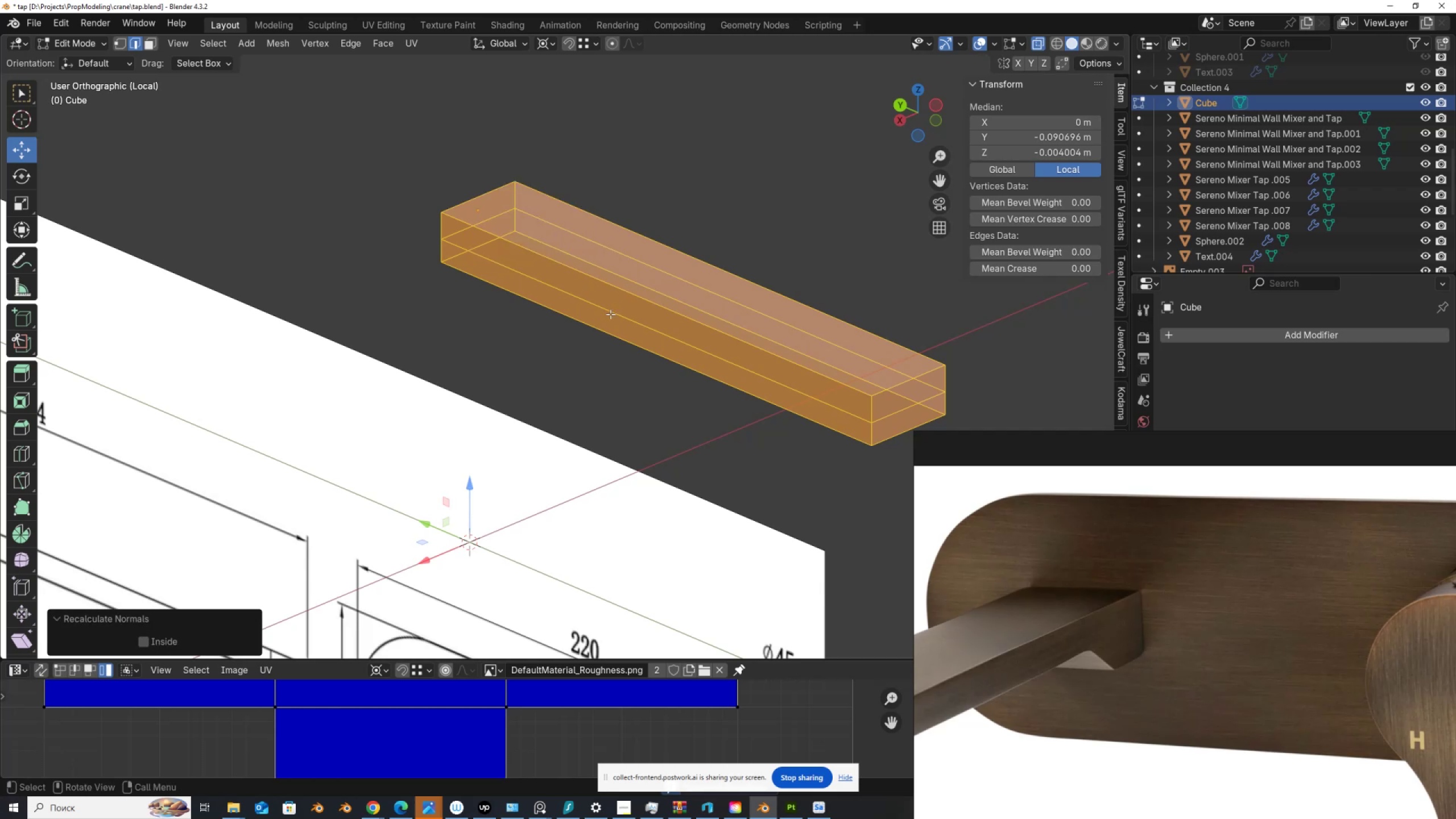 
scroll: coordinate [602, 304], scroll_direction: up, amount: 1.0
 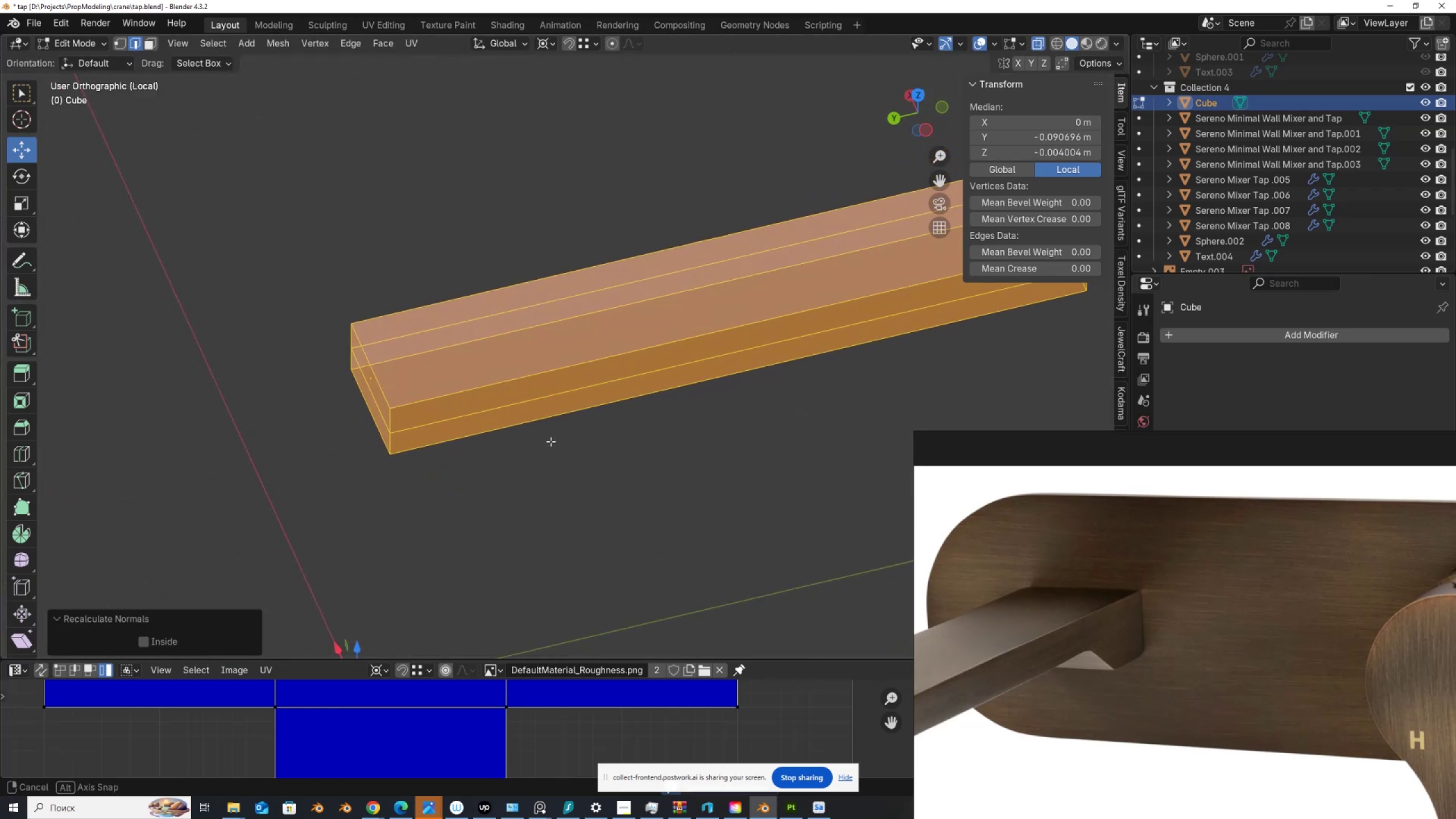 
hold_key(key=ShiftLeft, duration=0.43)
 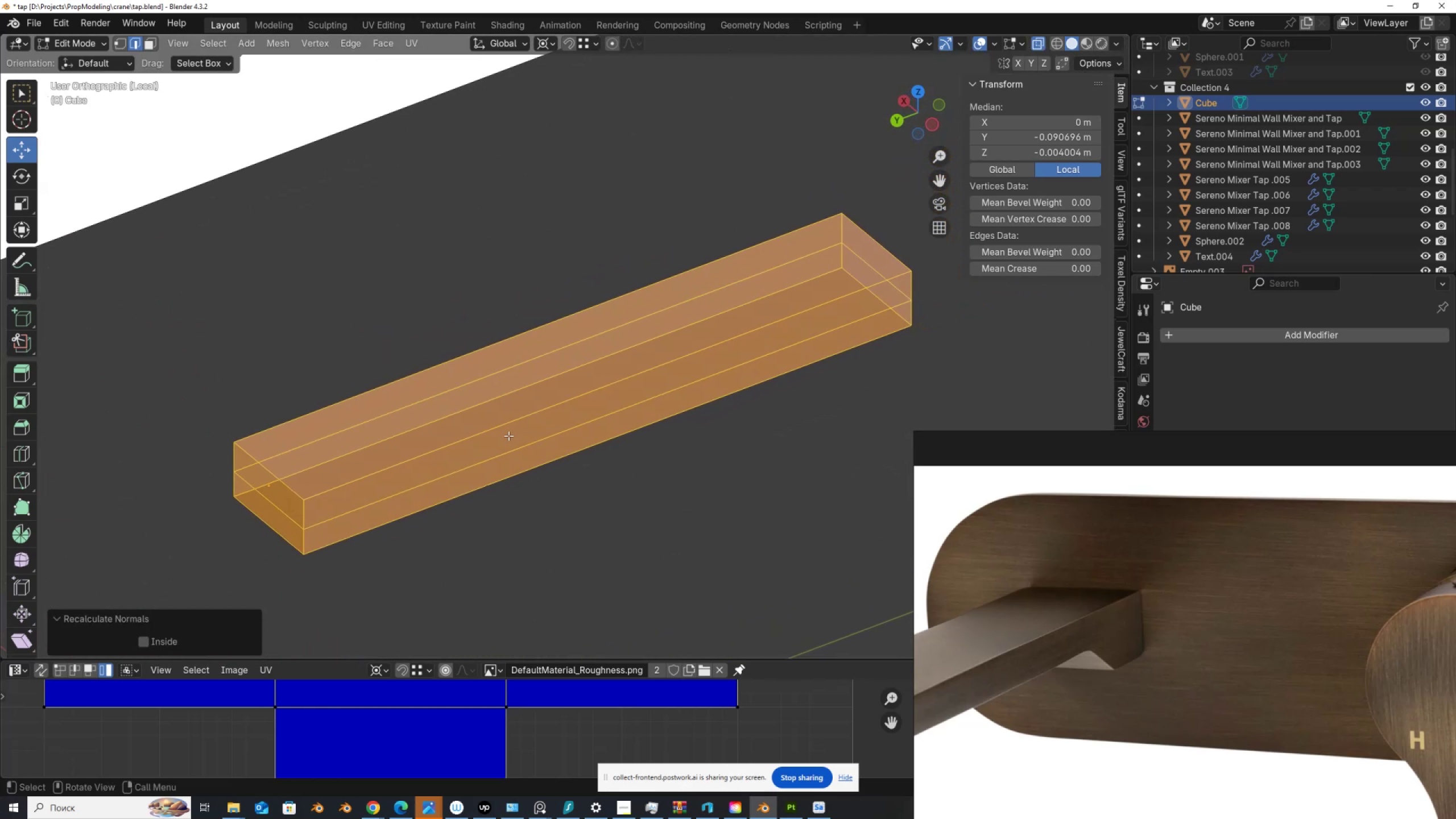 
key(Alt+AltLeft)
 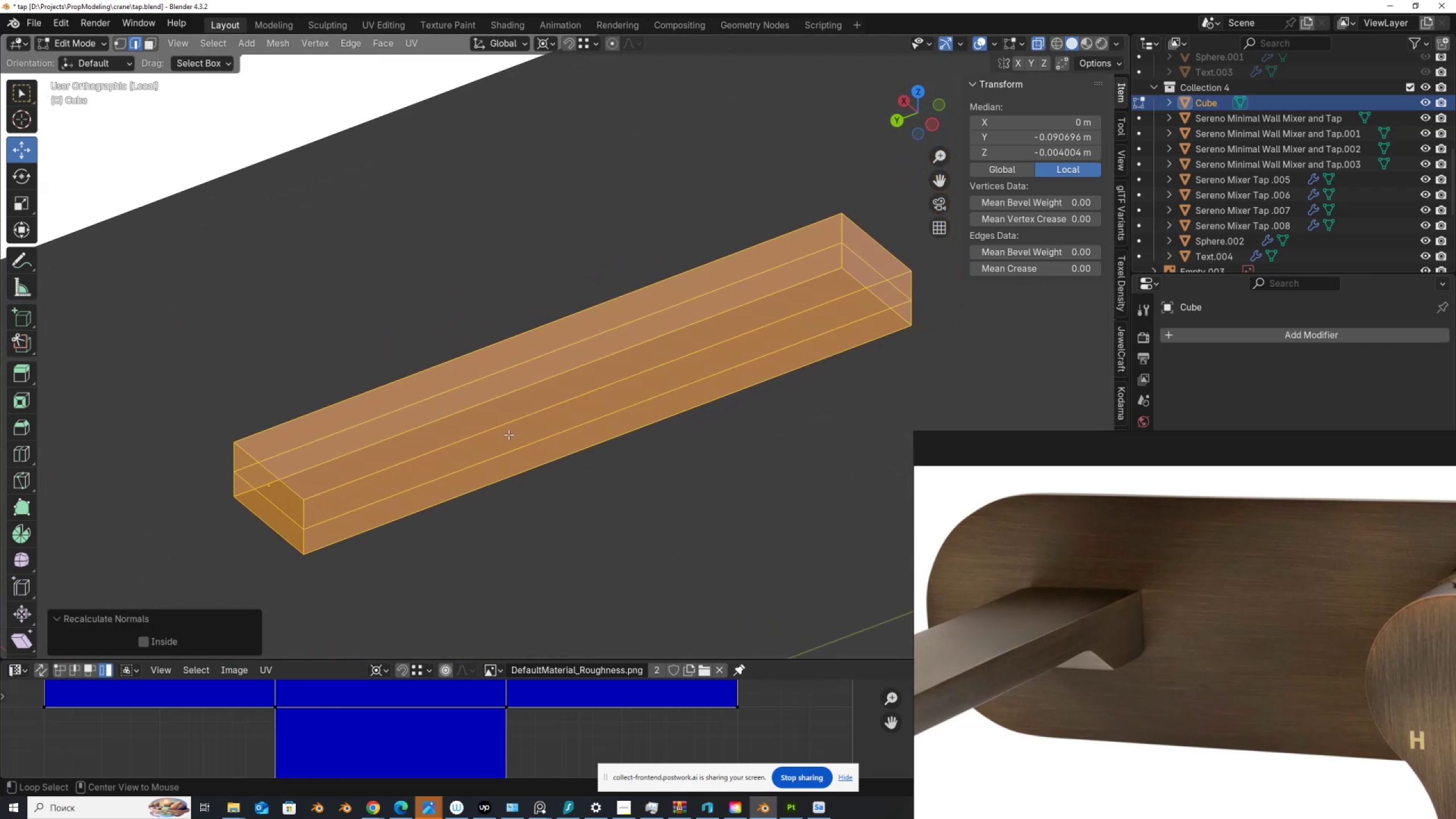 
key(Alt+Z)
 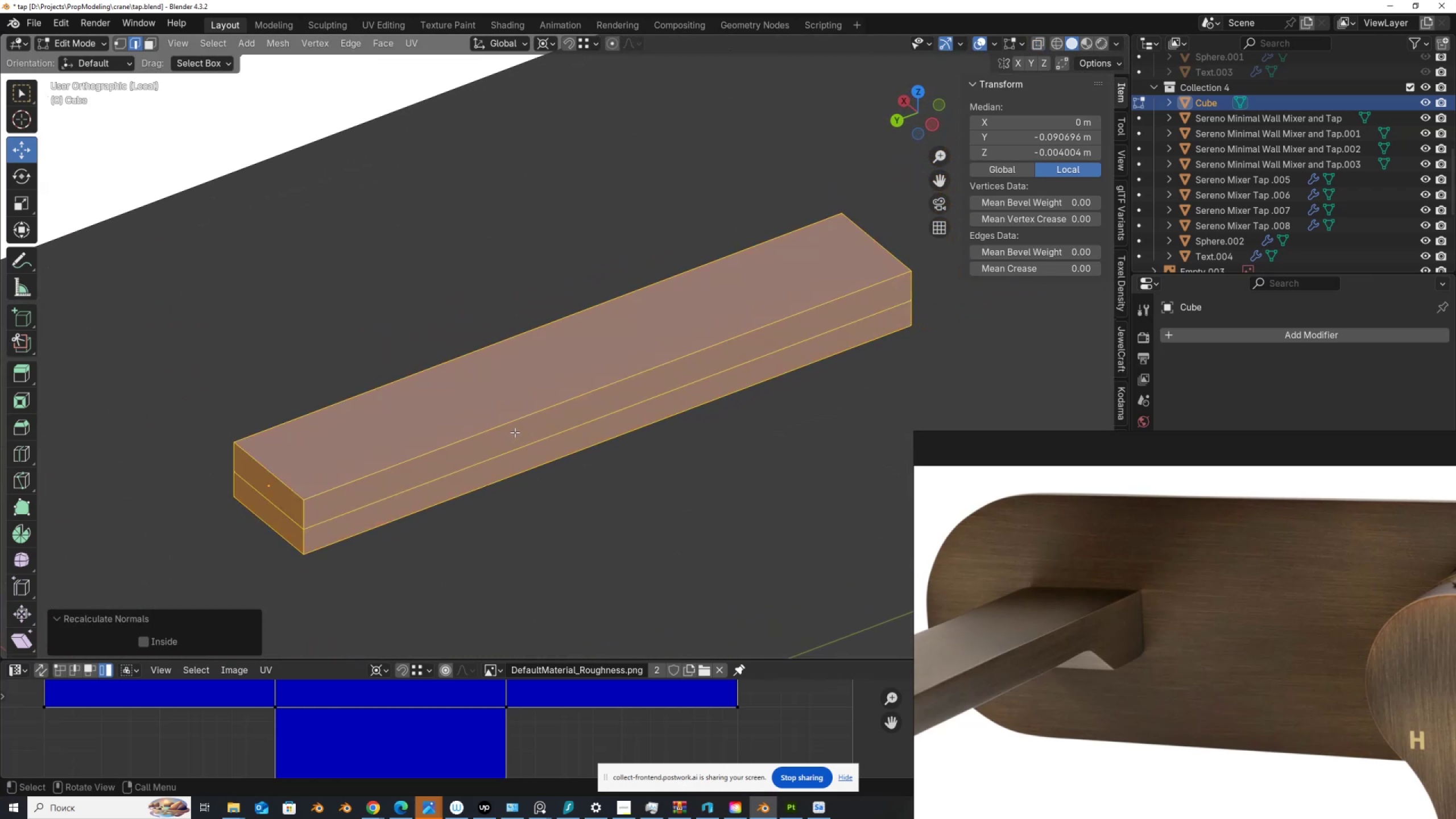 
key(Alt+AltLeft)
 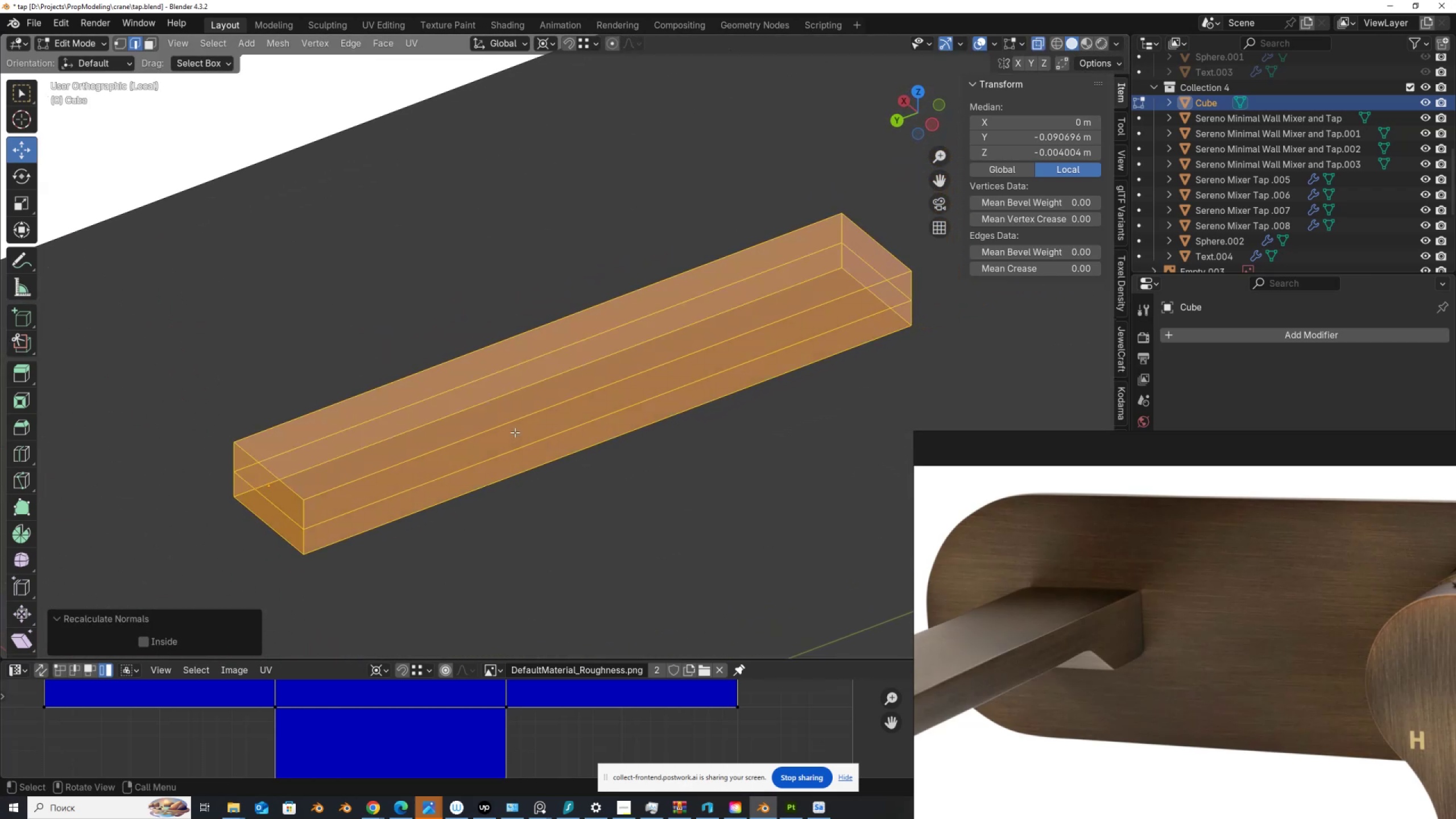 
key(Alt+Z)
 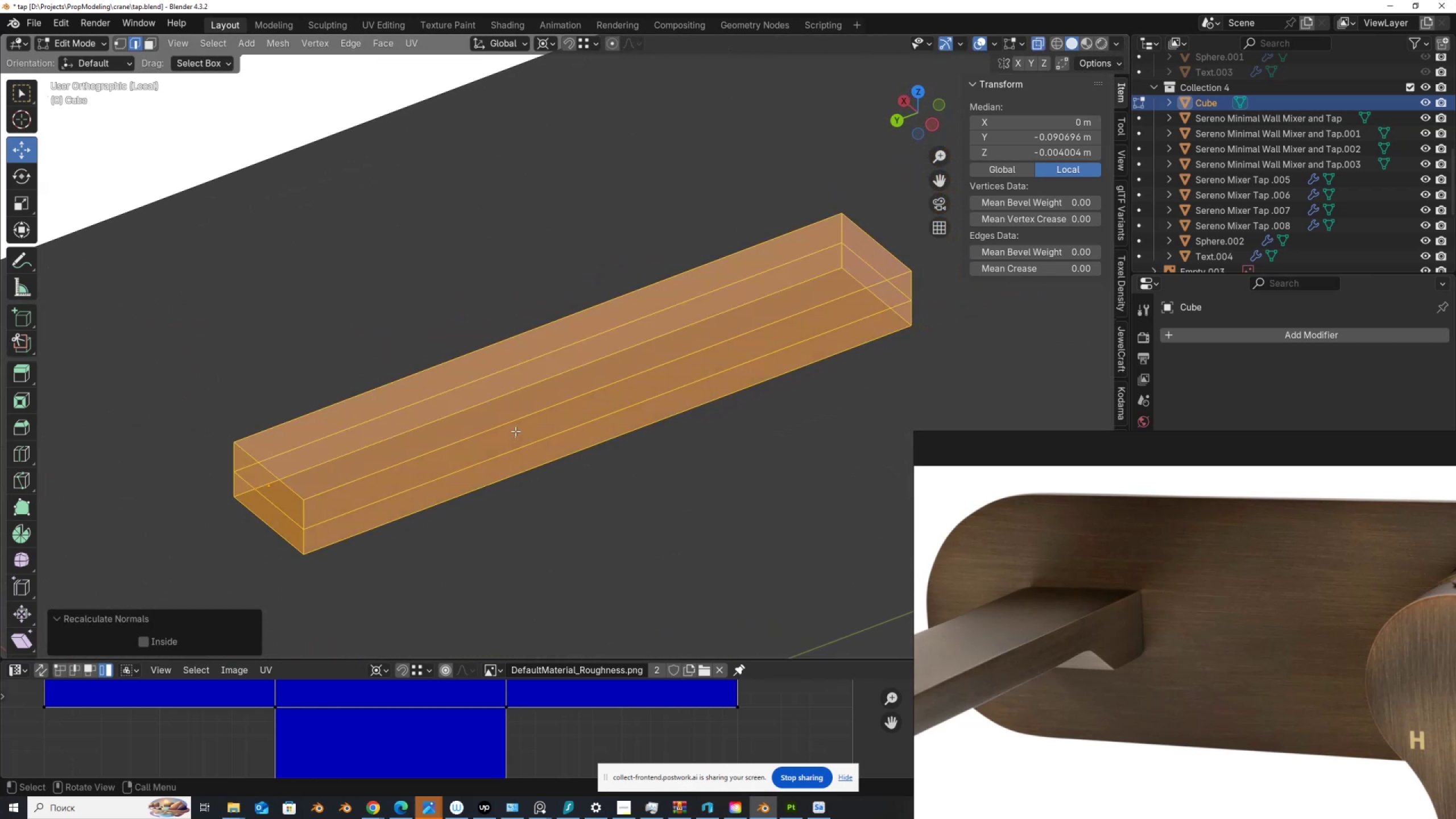 
key(3)
 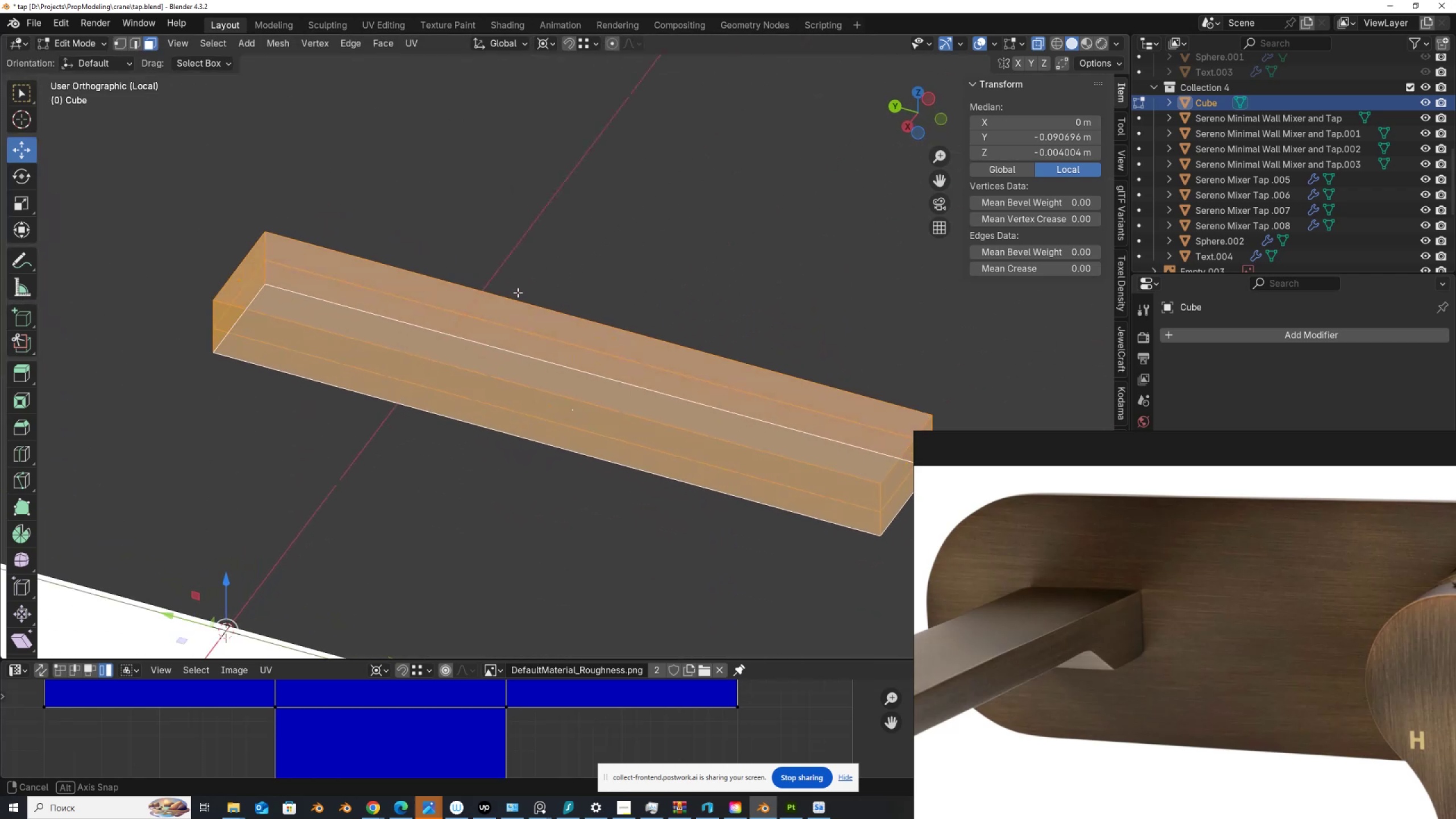 
hold_key(key=AltLeft, duration=0.34)
 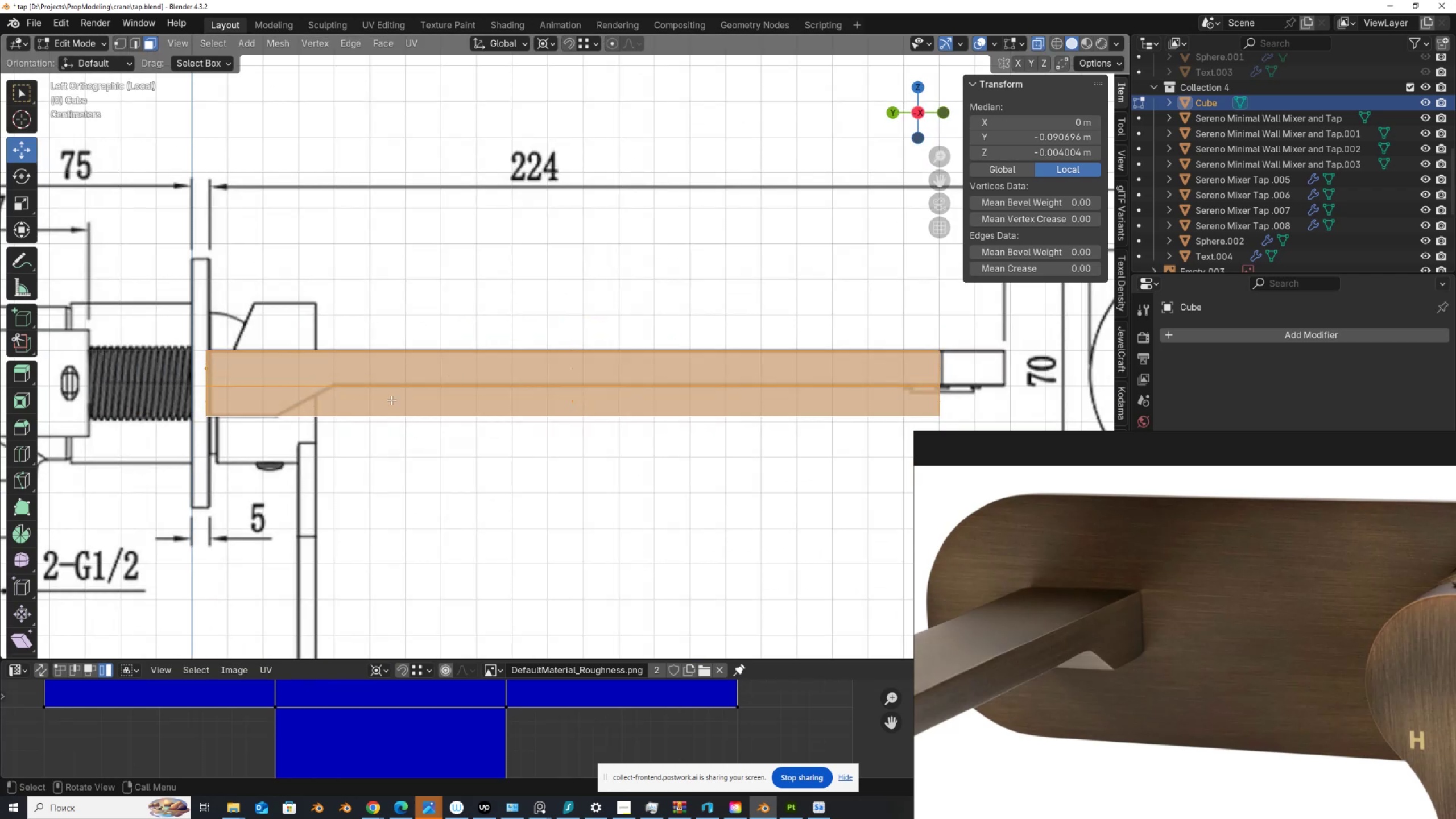 
key(Control+R)
 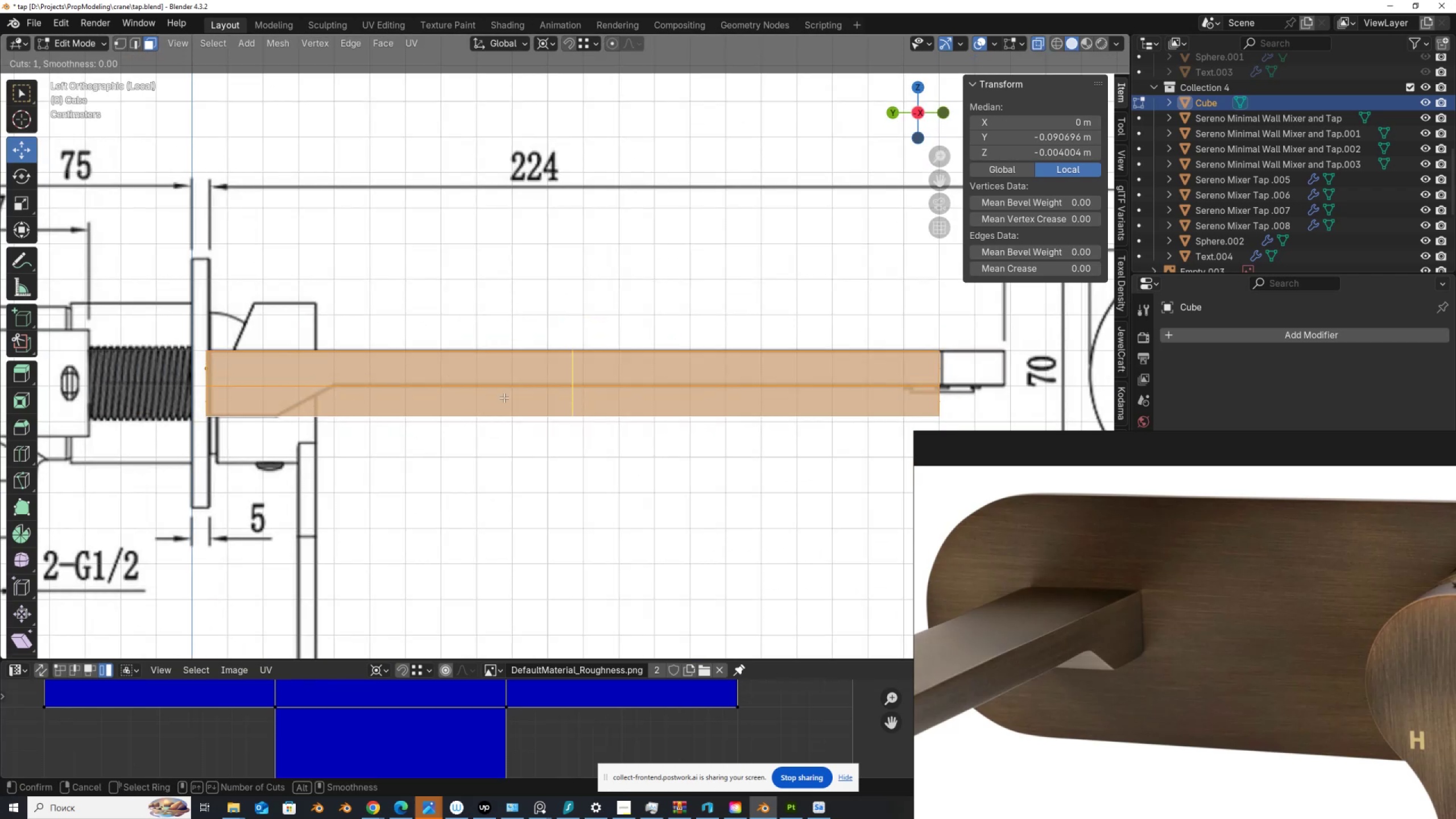 
left_click([504, 398])
 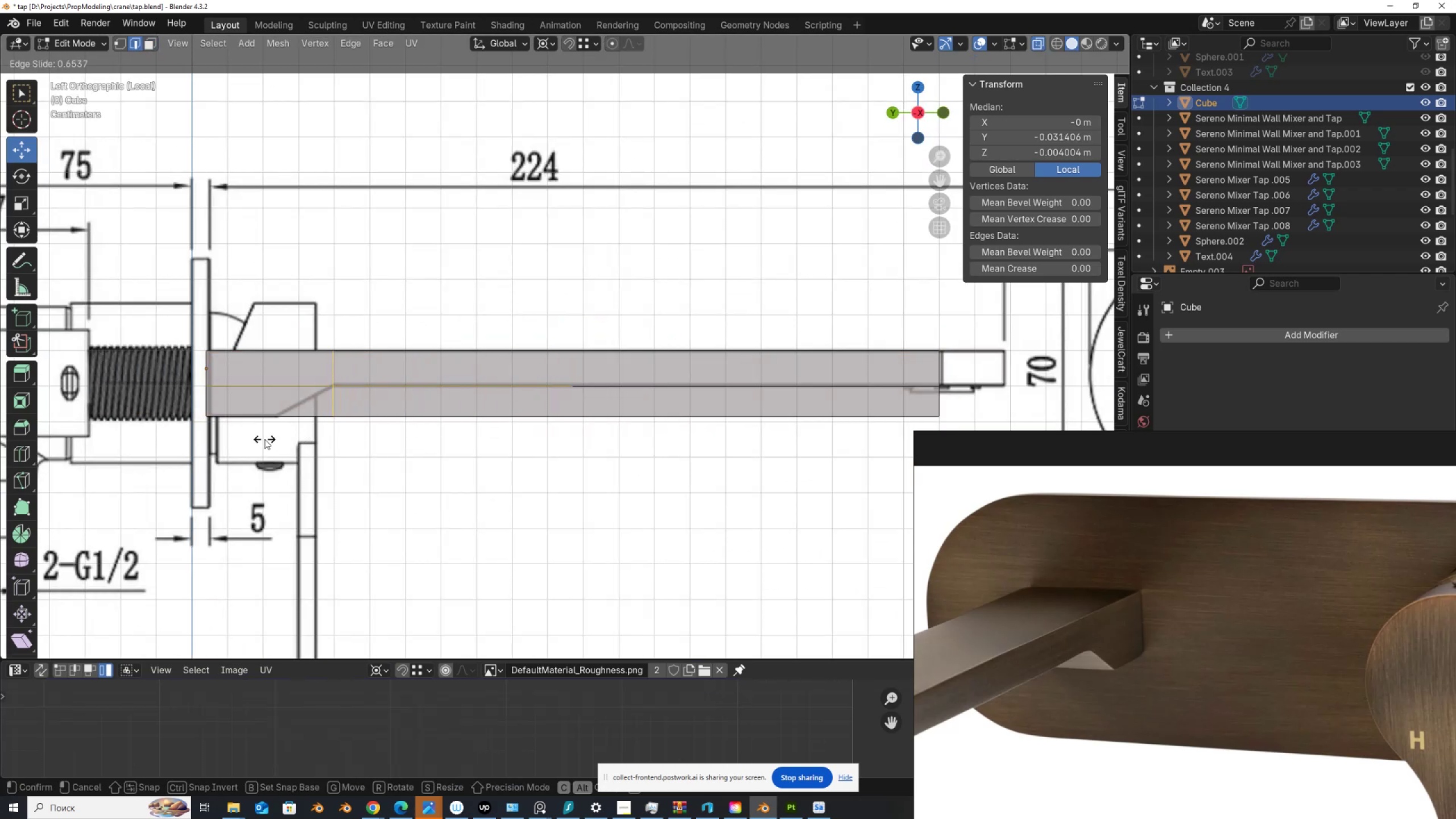 
left_click([266, 440])
 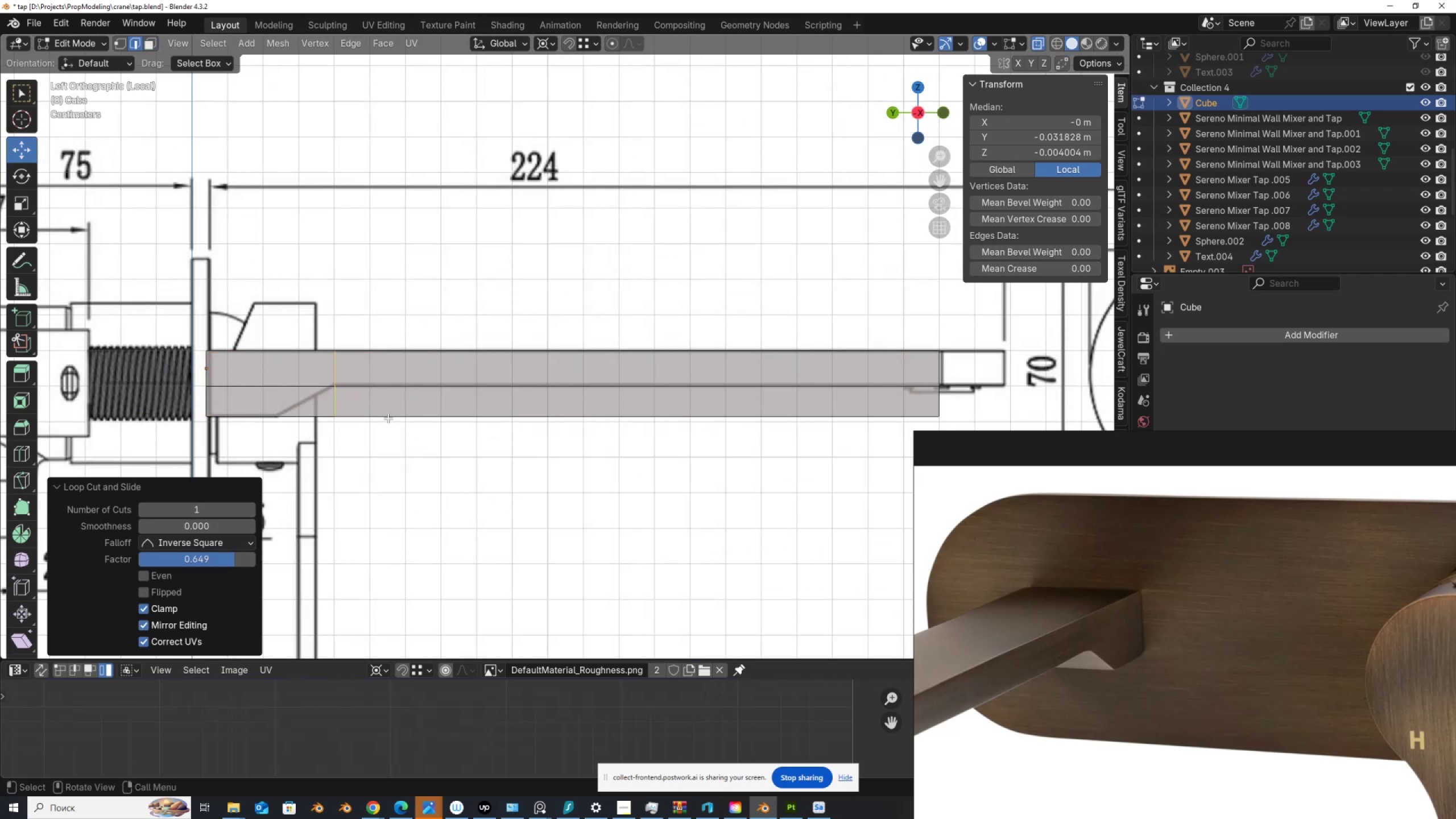 
hold_key(key=ShiftLeft, duration=0.48)
 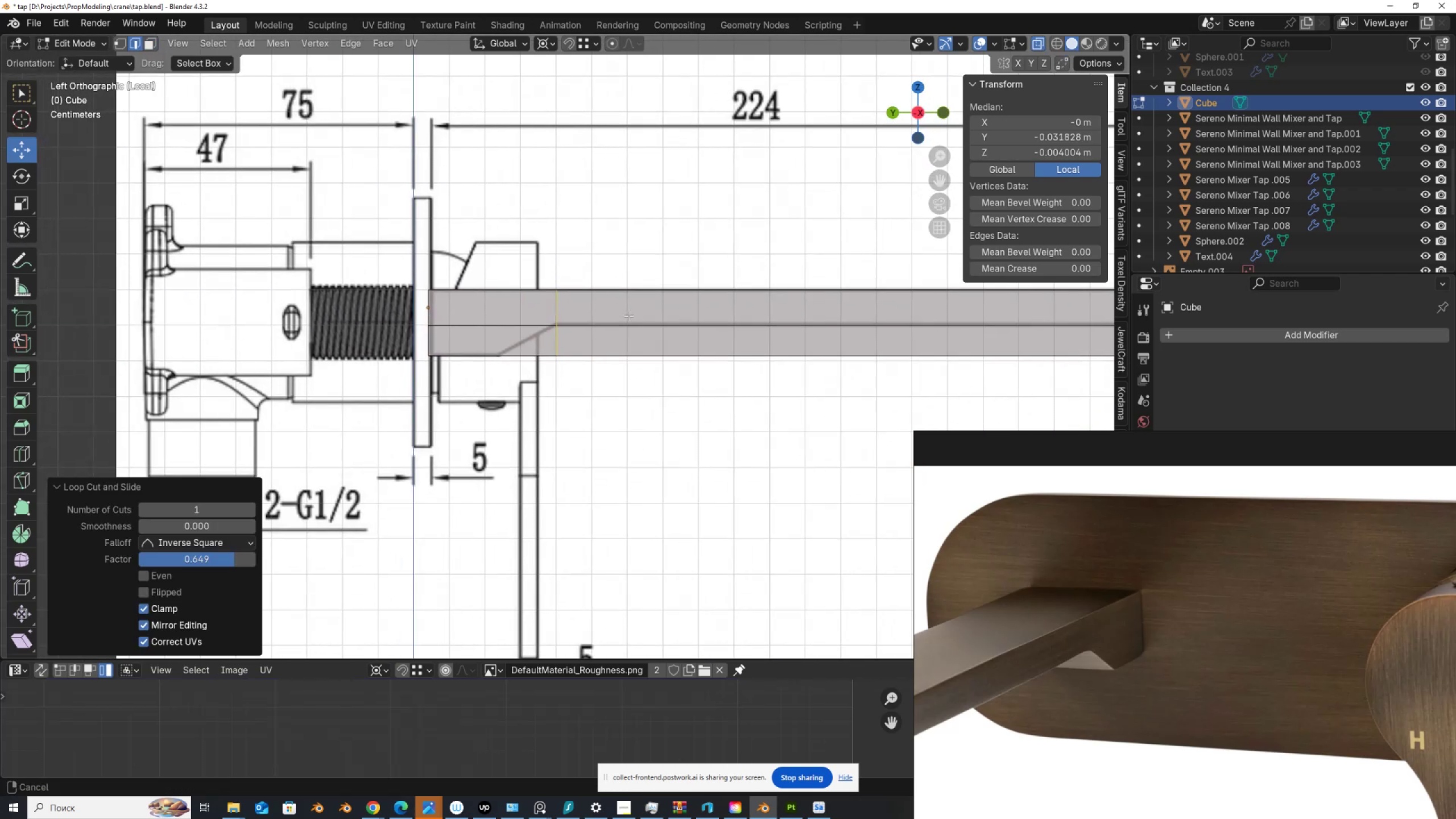 
scroll: coordinate [594, 358], scroll_direction: up, amount: 3.0
 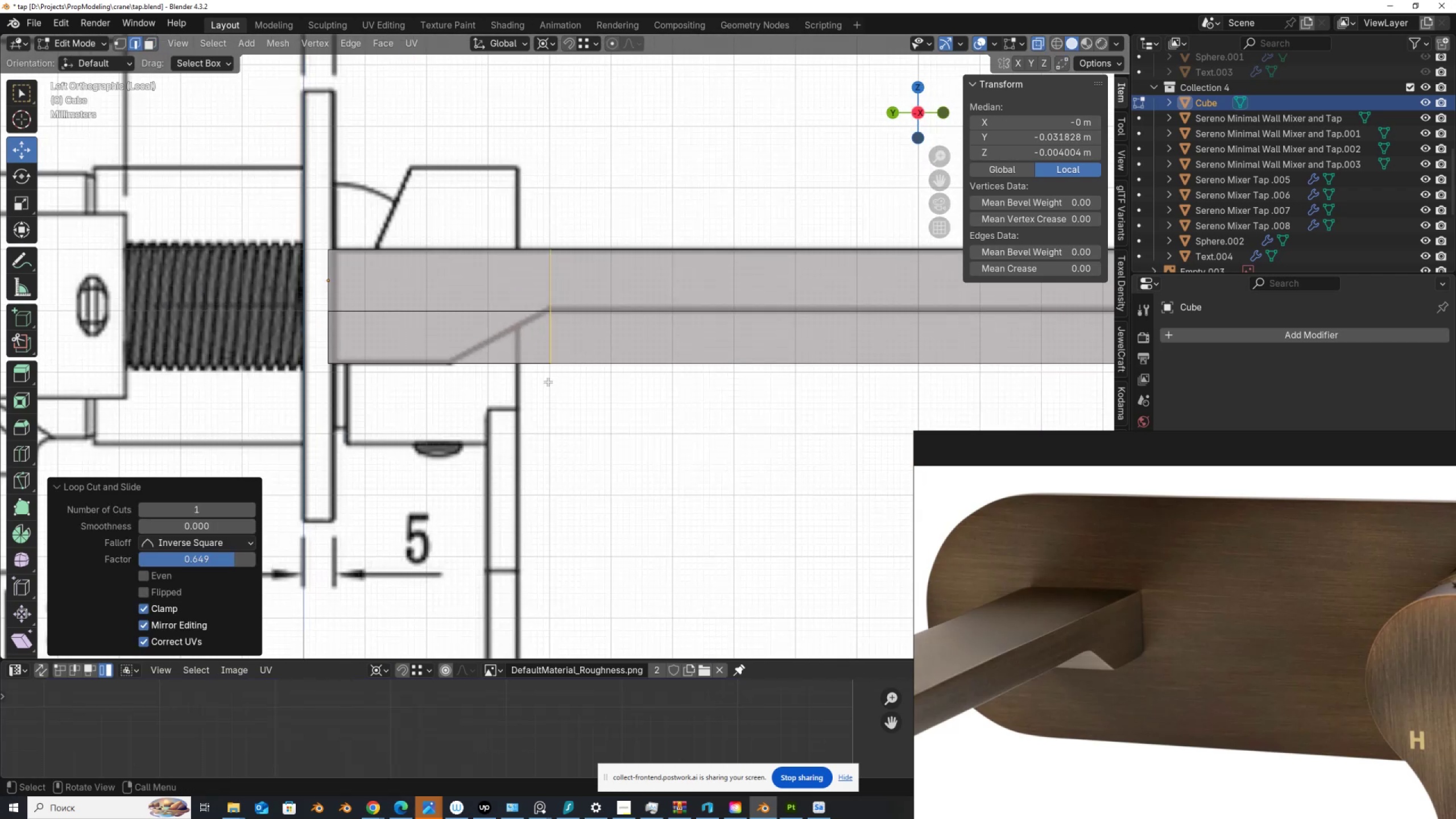 
key(Control+R)
 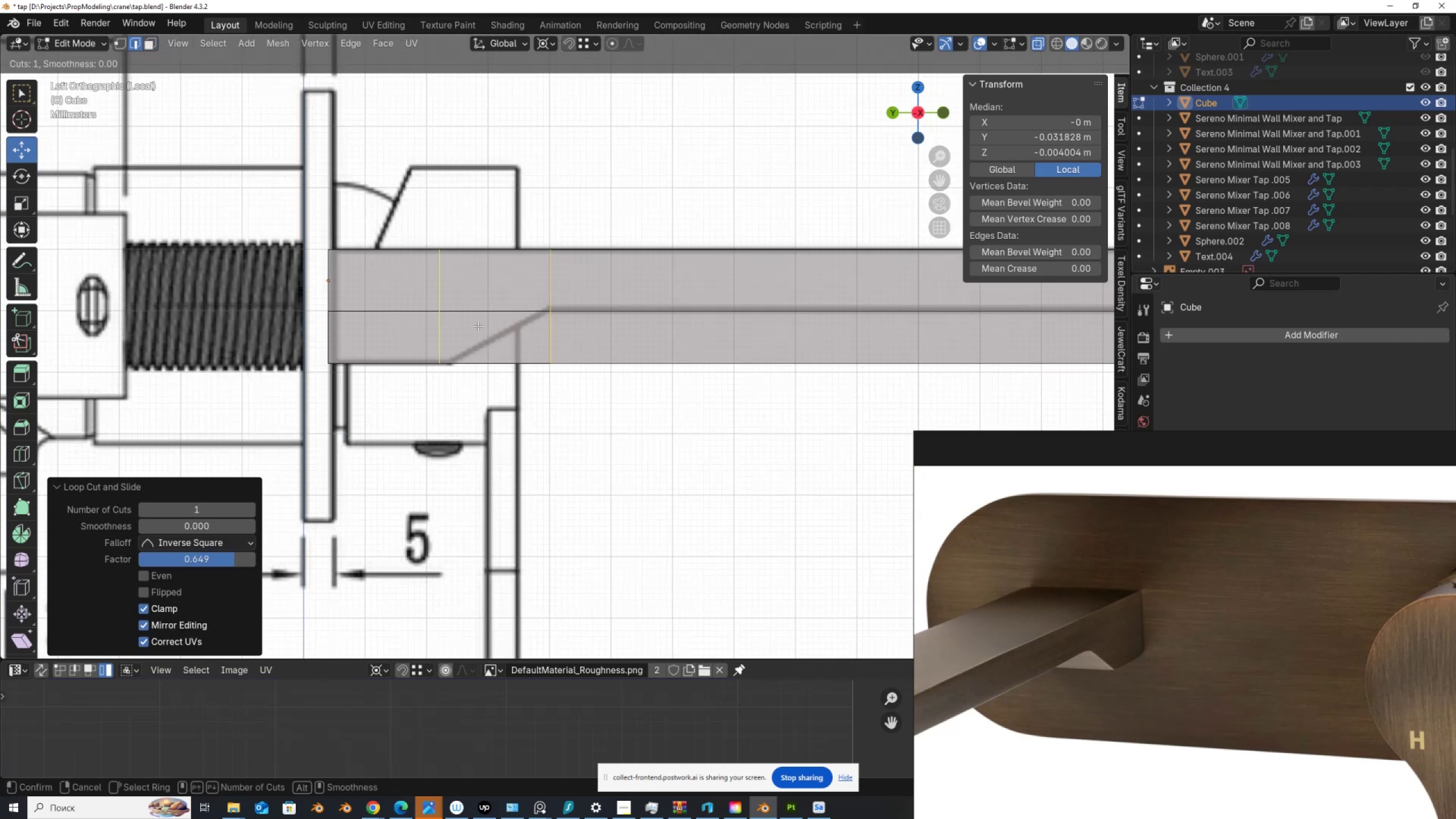 
left_click([478, 326])
 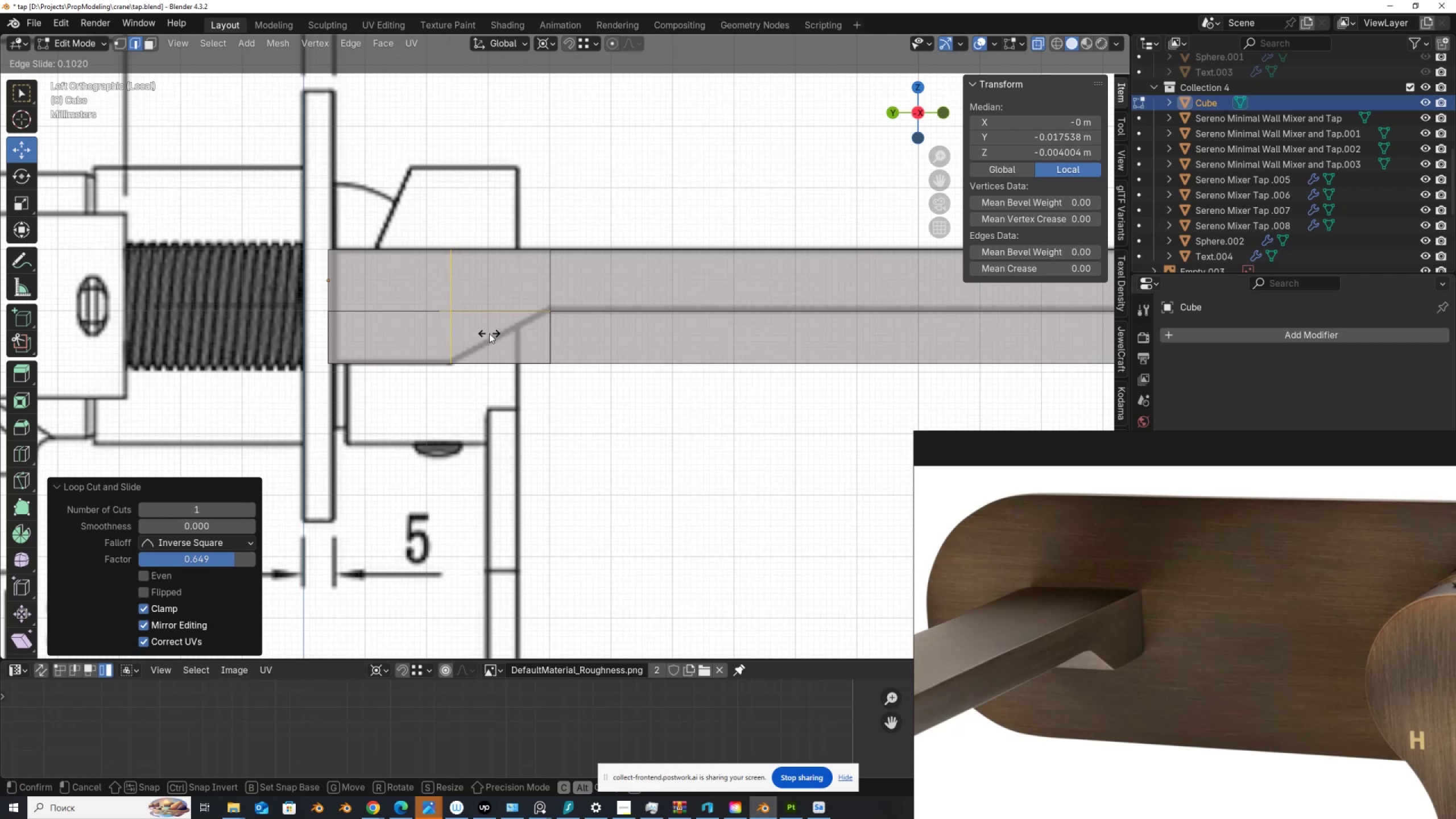 
left_click([489, 334])
 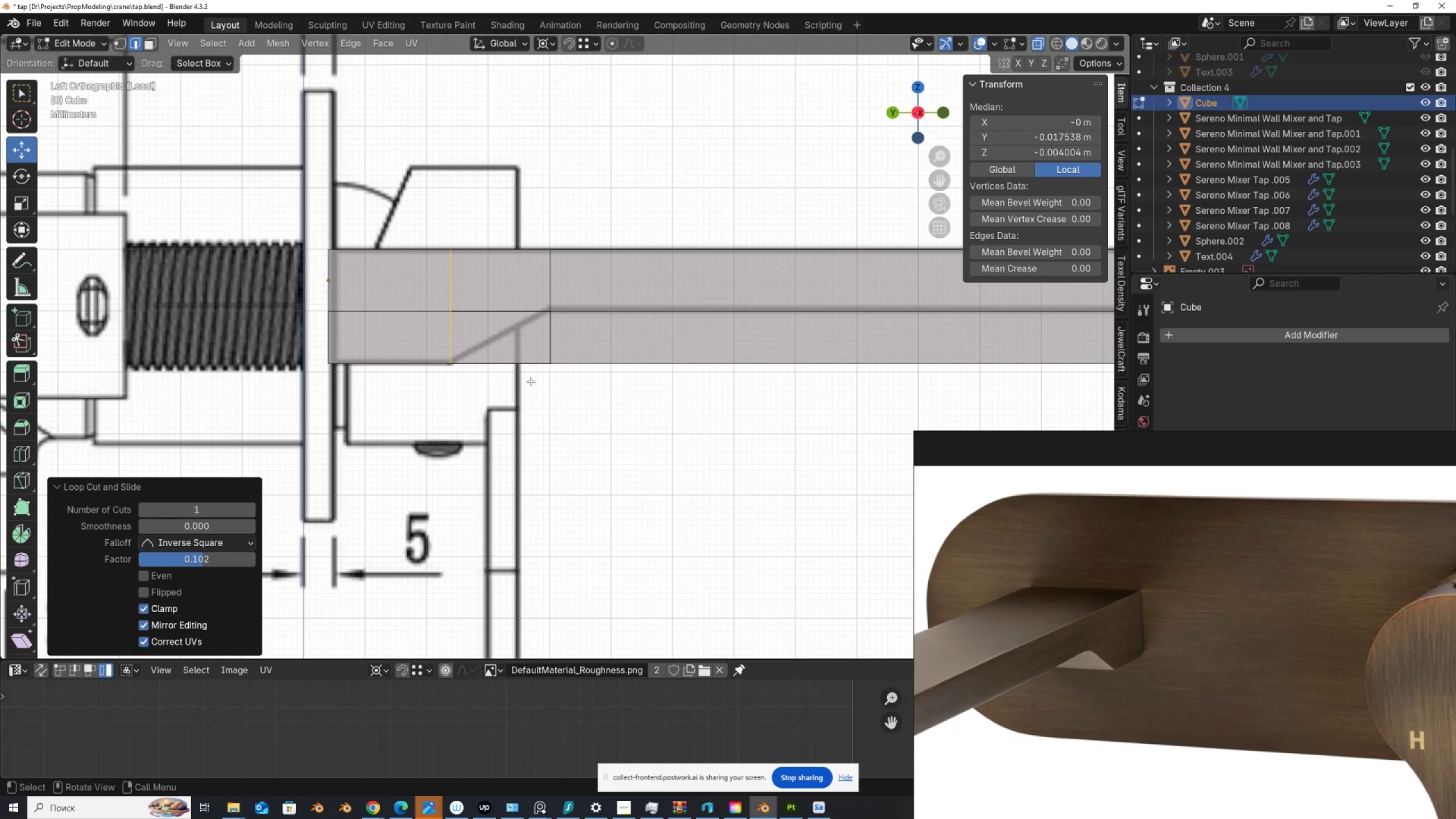 
scroll: coordinate [531, 381], scroll_direction: down, amount: 2.0
 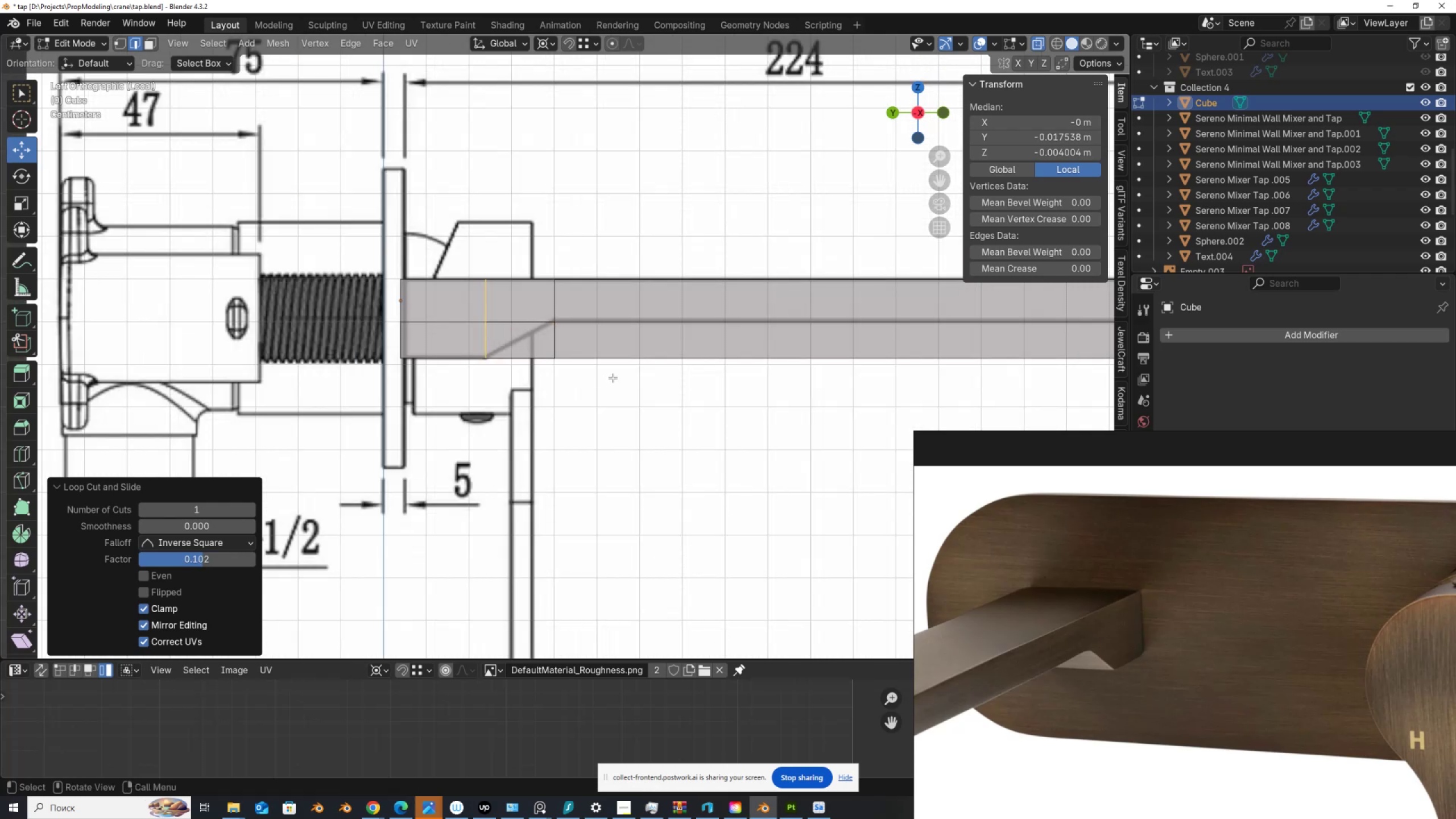 
scroll: coordinate [606, 373], scroll_direction: up, amount: 3.0
 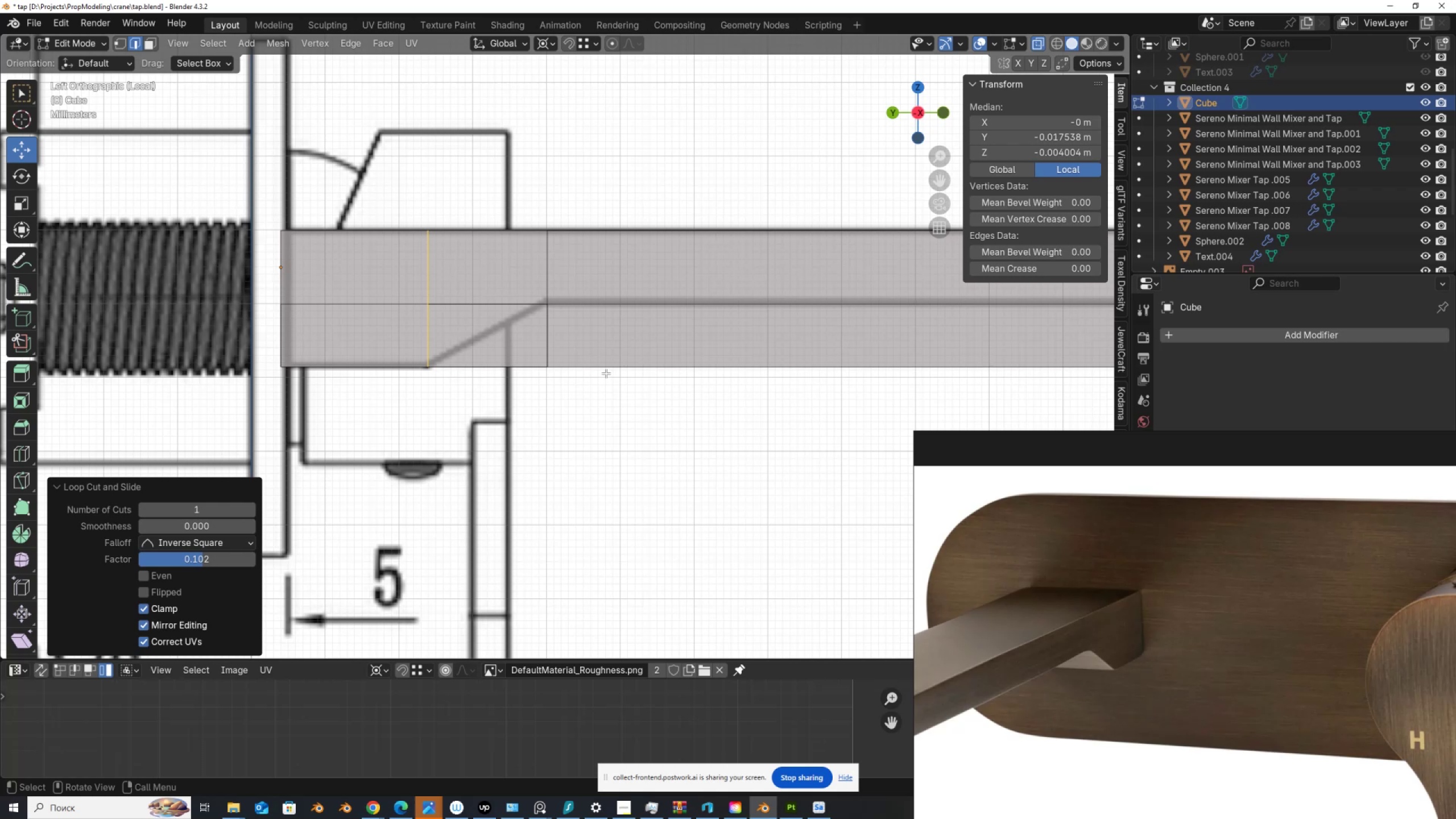 
wait(13.07)
 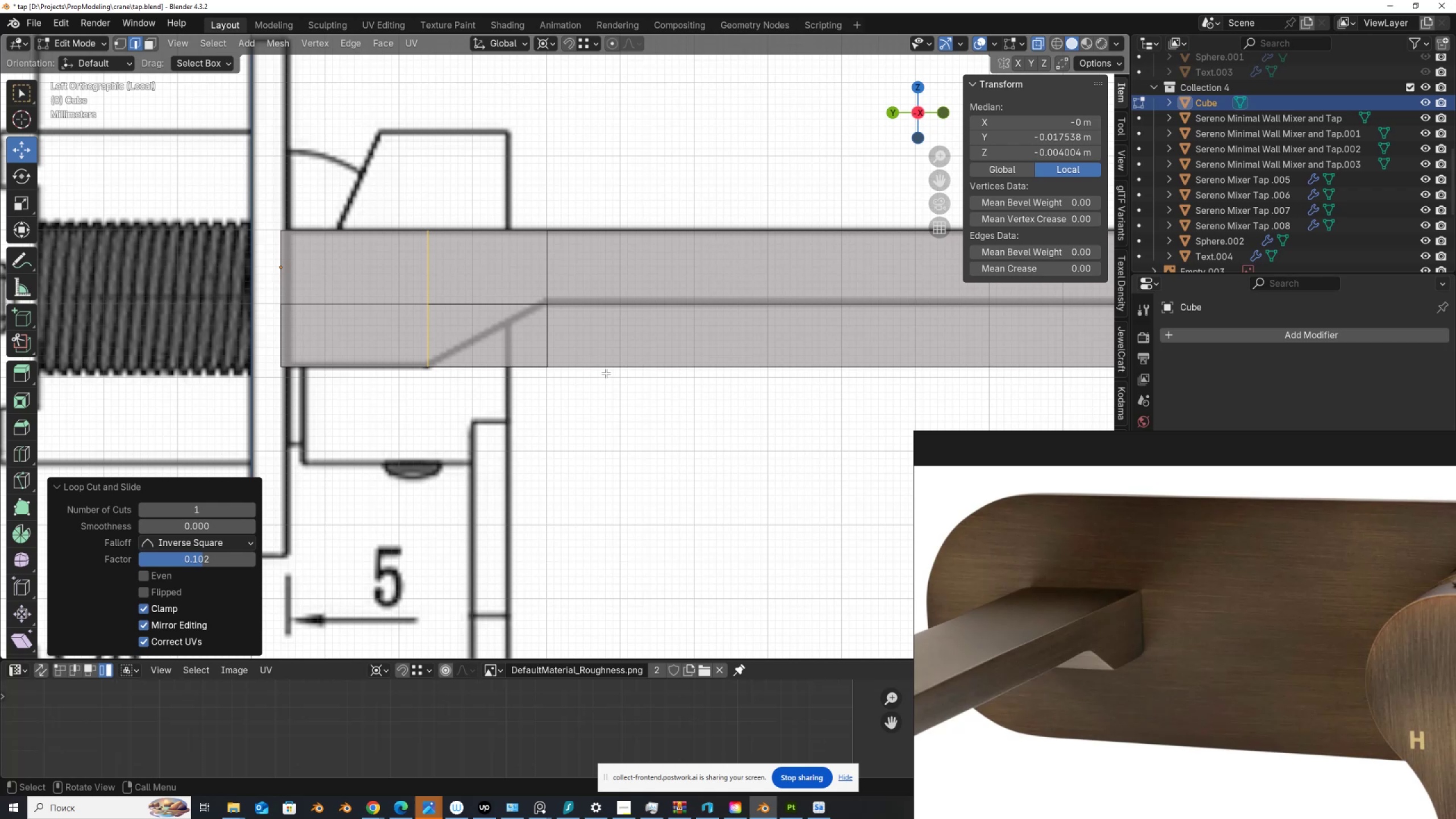 
hold_key(key=AltLeft, duration=0.32)
left_click([299, 302])
 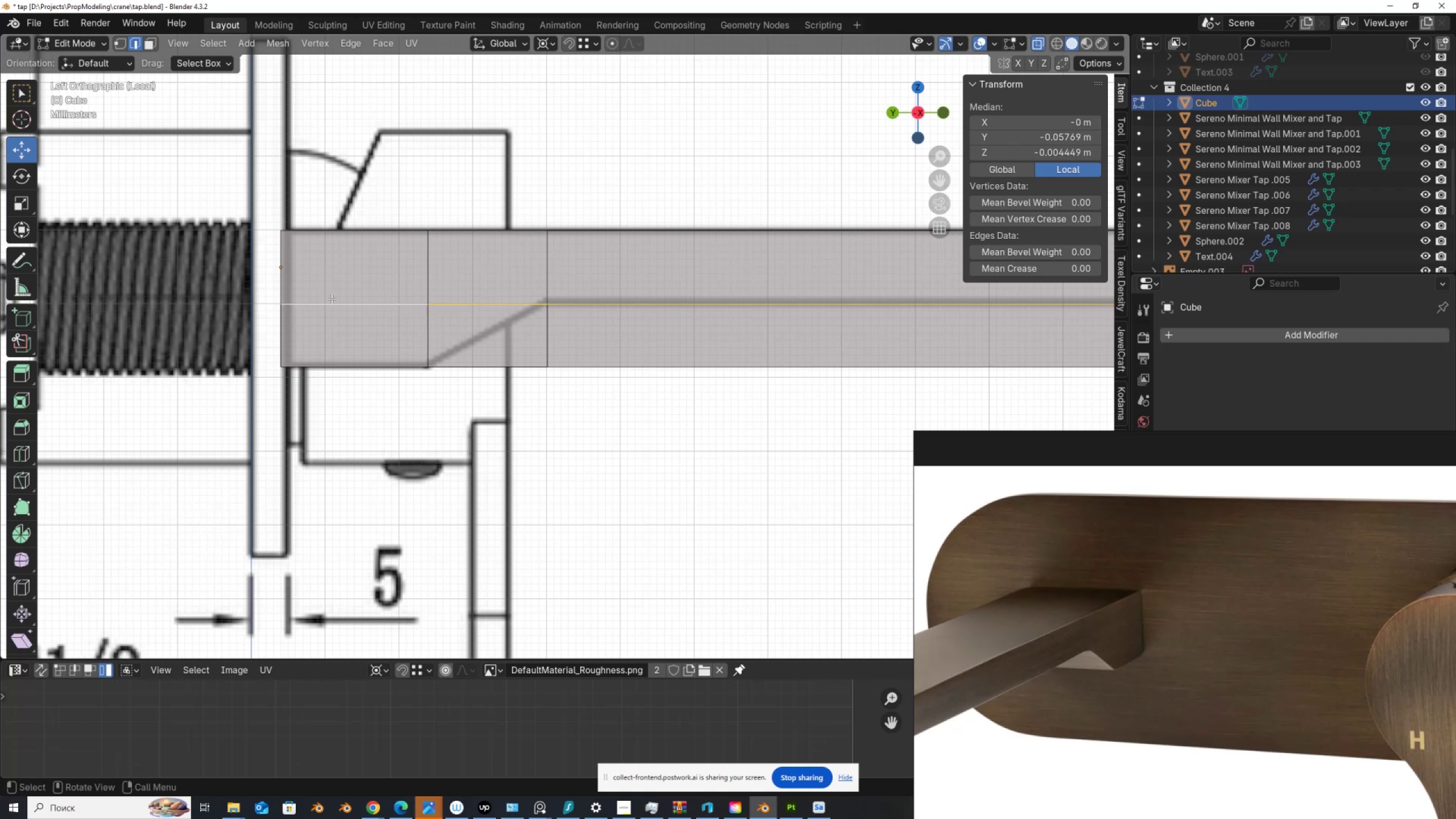 
scroll: coordinate [345, 296], scroll_direction: down, amount: 8.0
 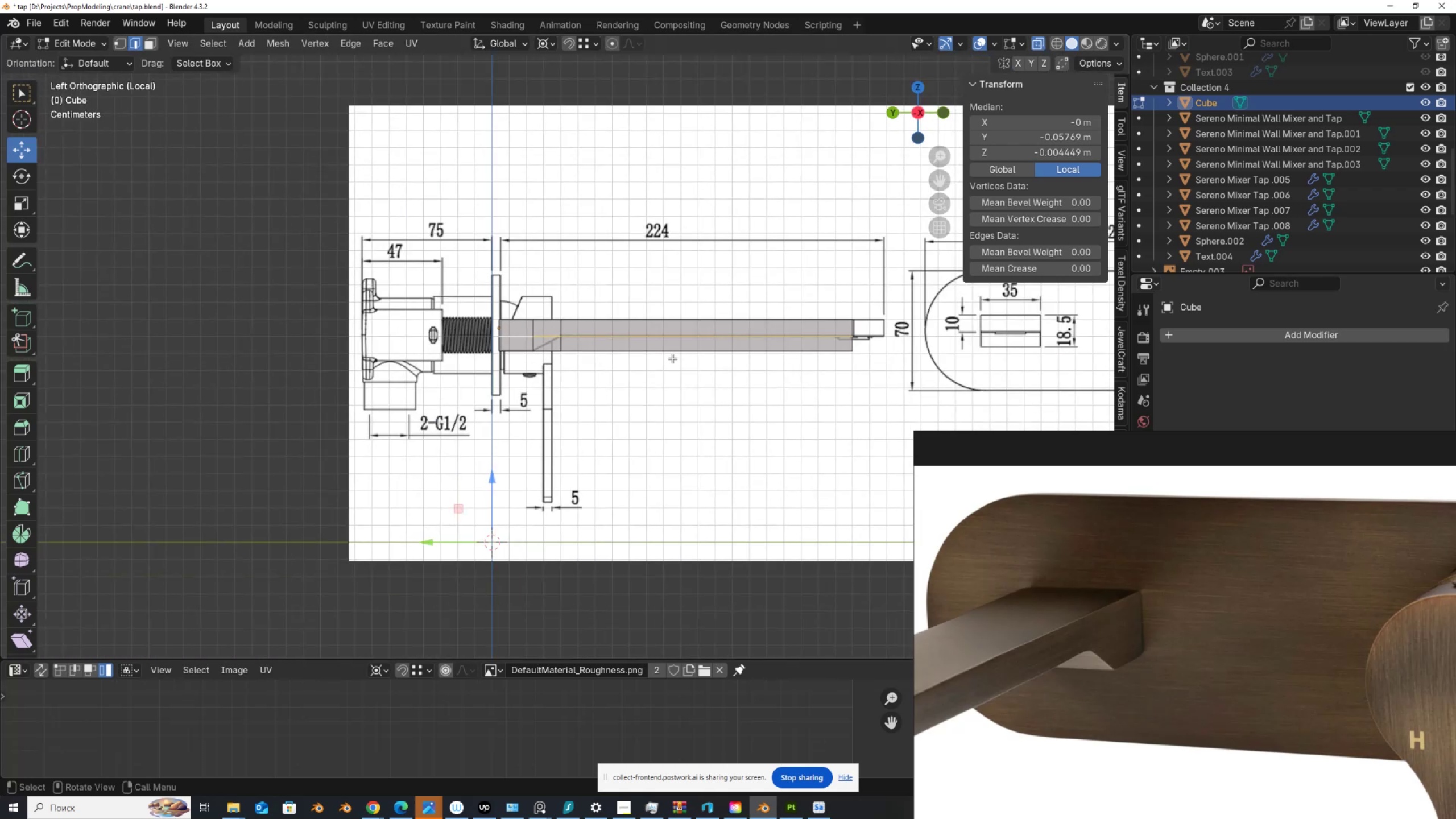 
hold_key(key=ControlLeft, duration=1.2)
left_click_drag(start_coordinate=[903, 400], to_coordinate=[719, 266])
 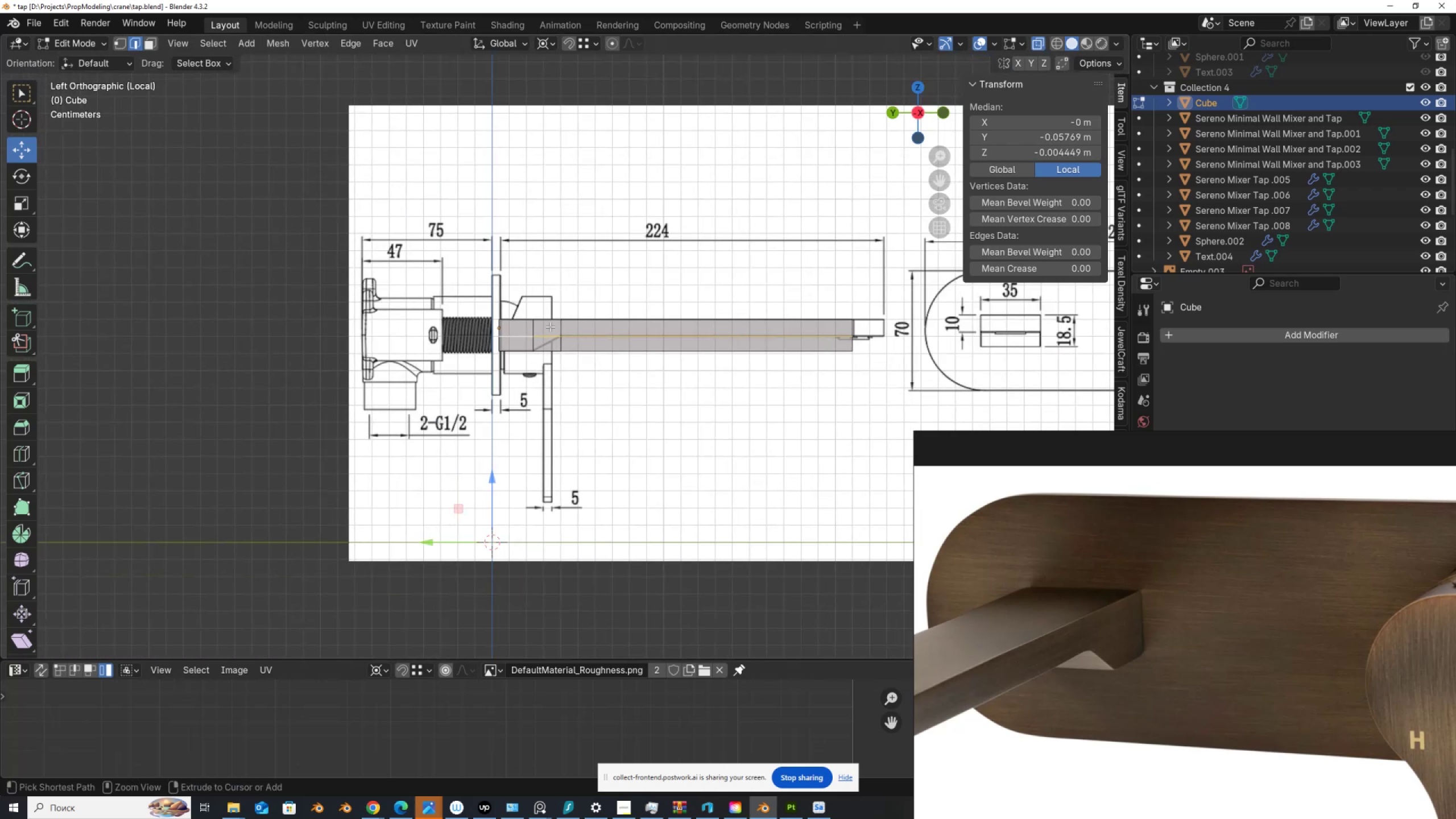 
scroll: coordinate [543, 331], scroll_direction: up, amount: 3.0
 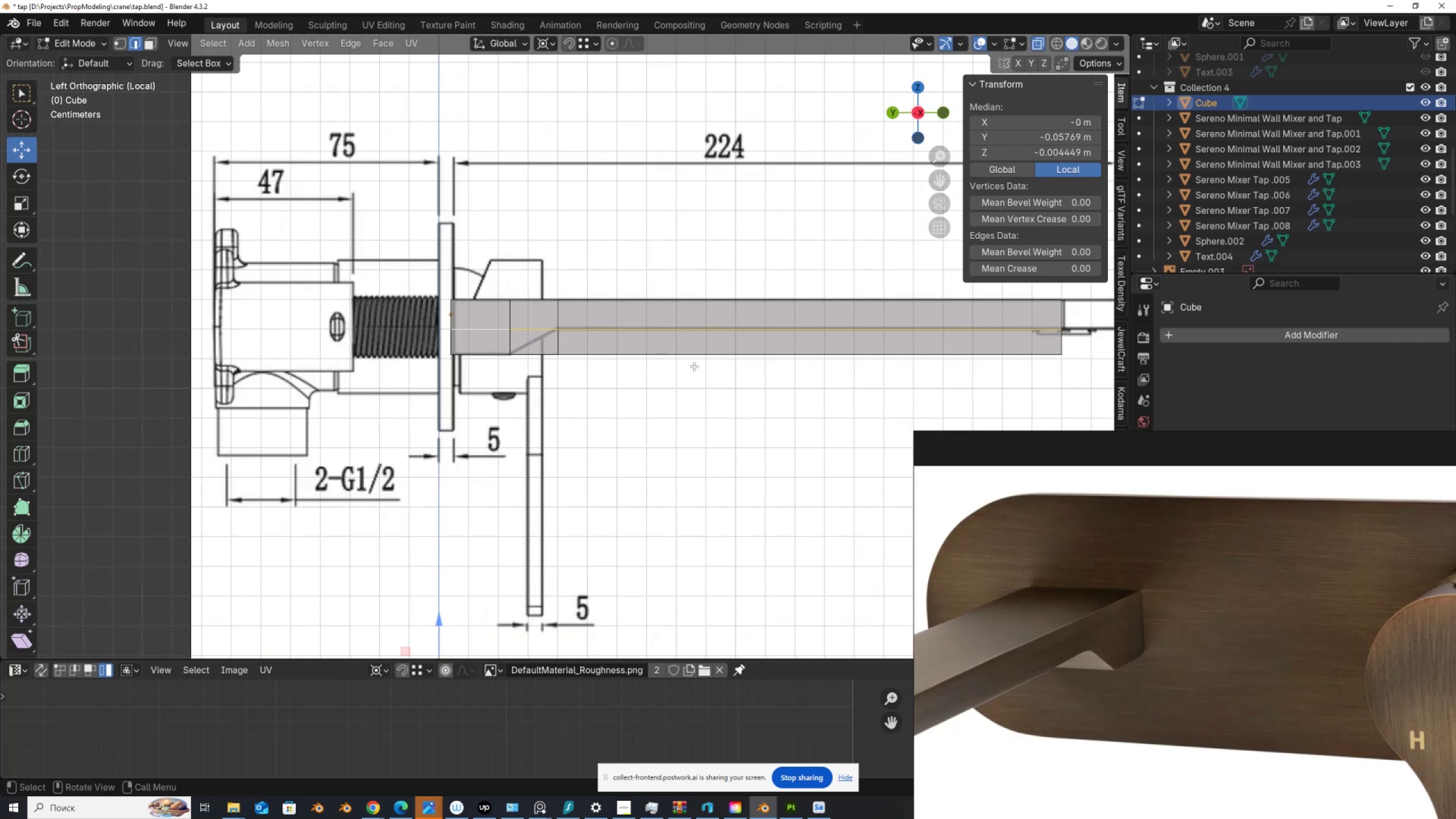 
hold_key(key=ControlLeft, duration=0.68)
left_click_drag(start_coordinate=[803, 402], to_coordinate=[686, 272])
 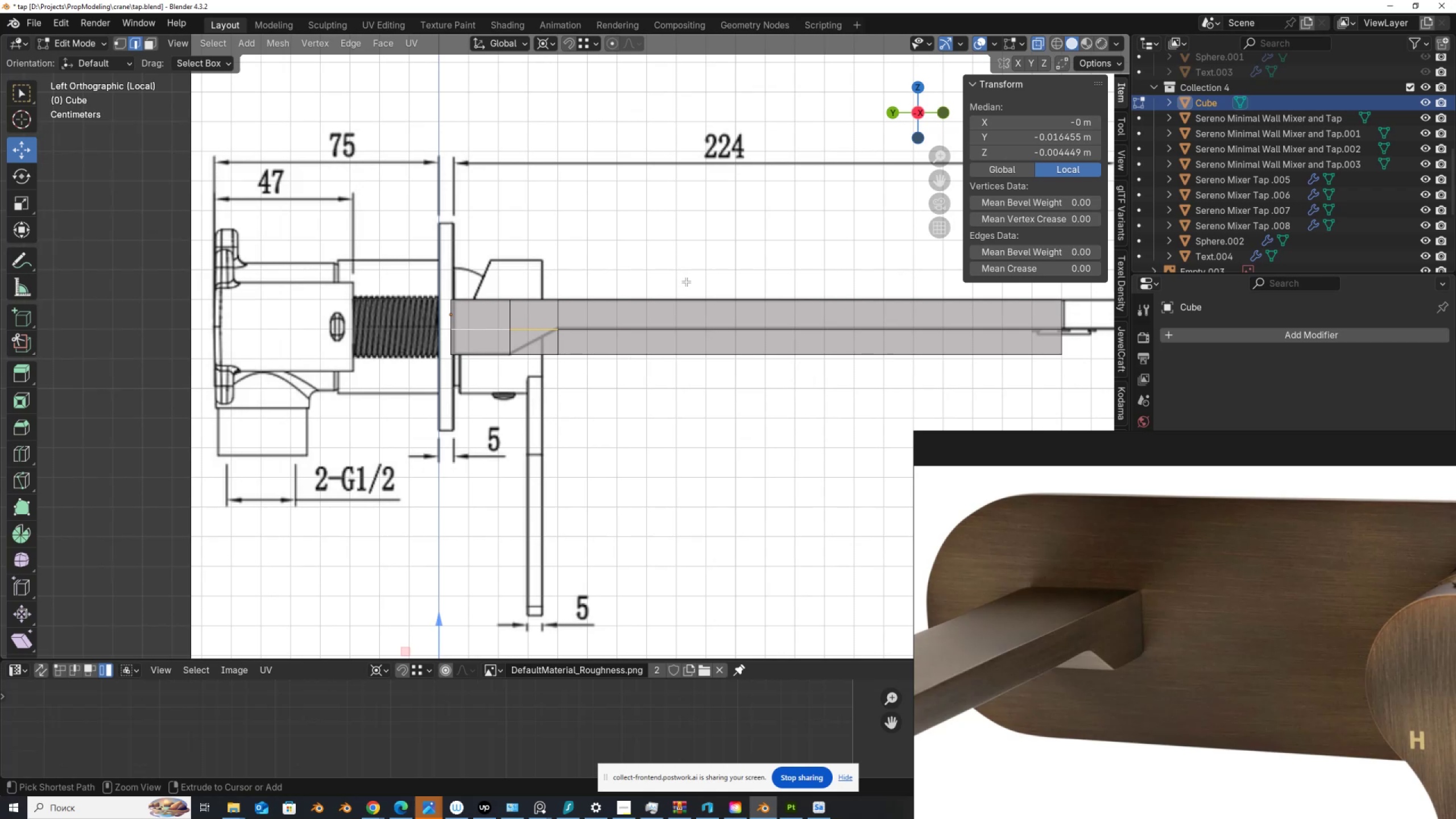 
scroll: coordinate [685, 289], scroll_direction: down, amount: 3.0
 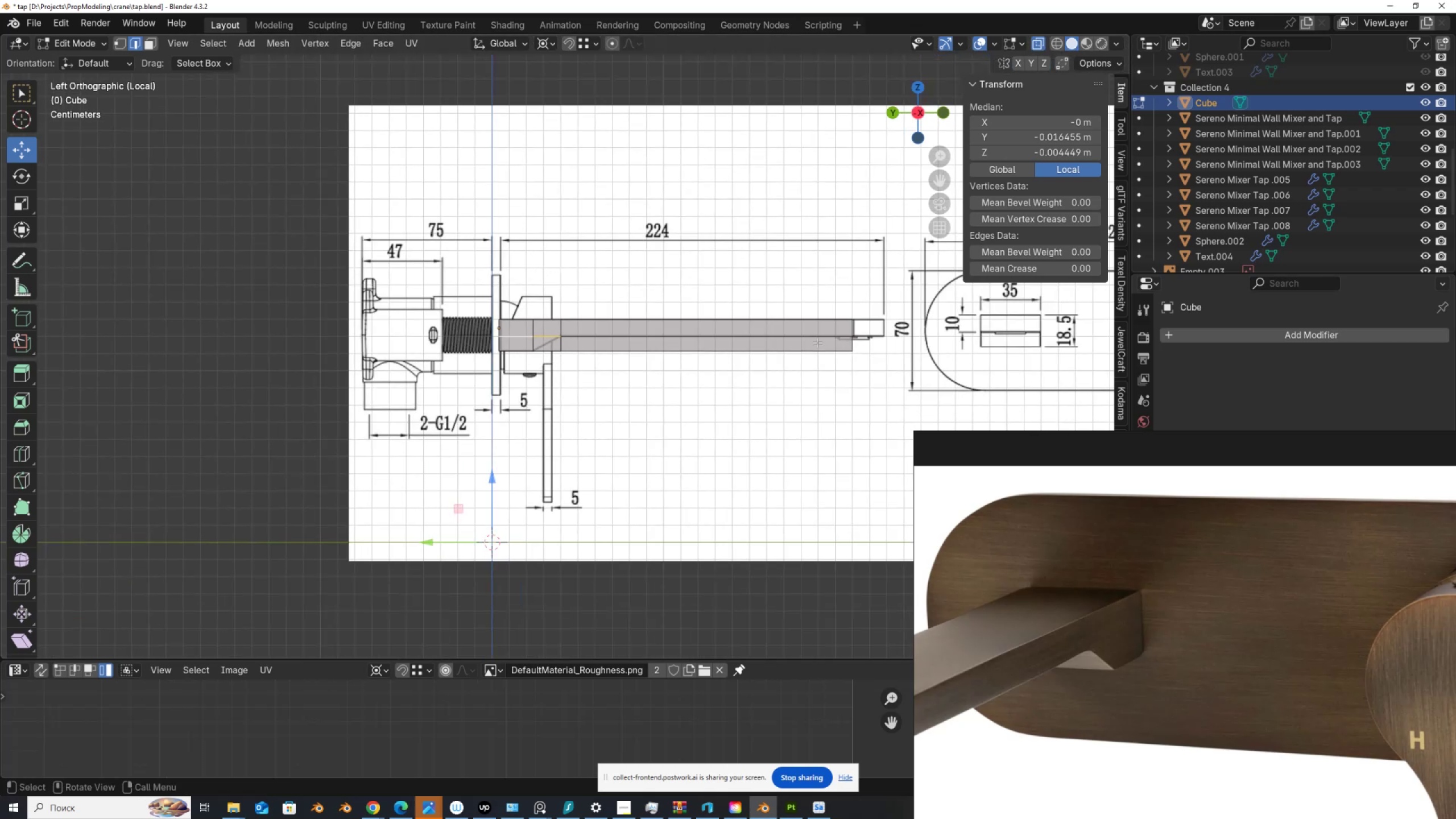 
hold_key(key=ControlLeft, duration=1.52)
left_click_drag(start_coordinate=[854, 398], to_coordinate=[552, 268])
 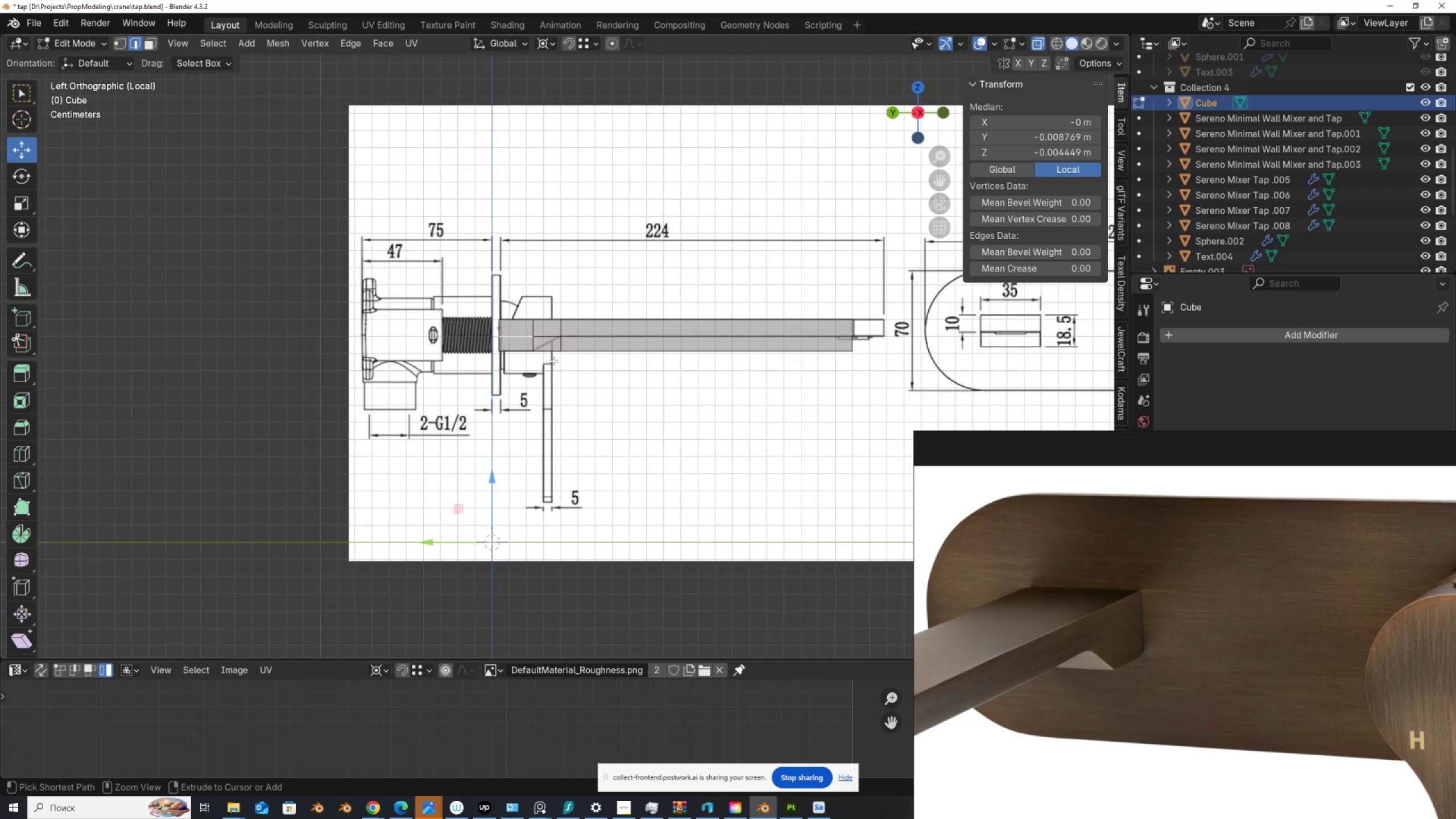 
key(Control+ControlLeft)
 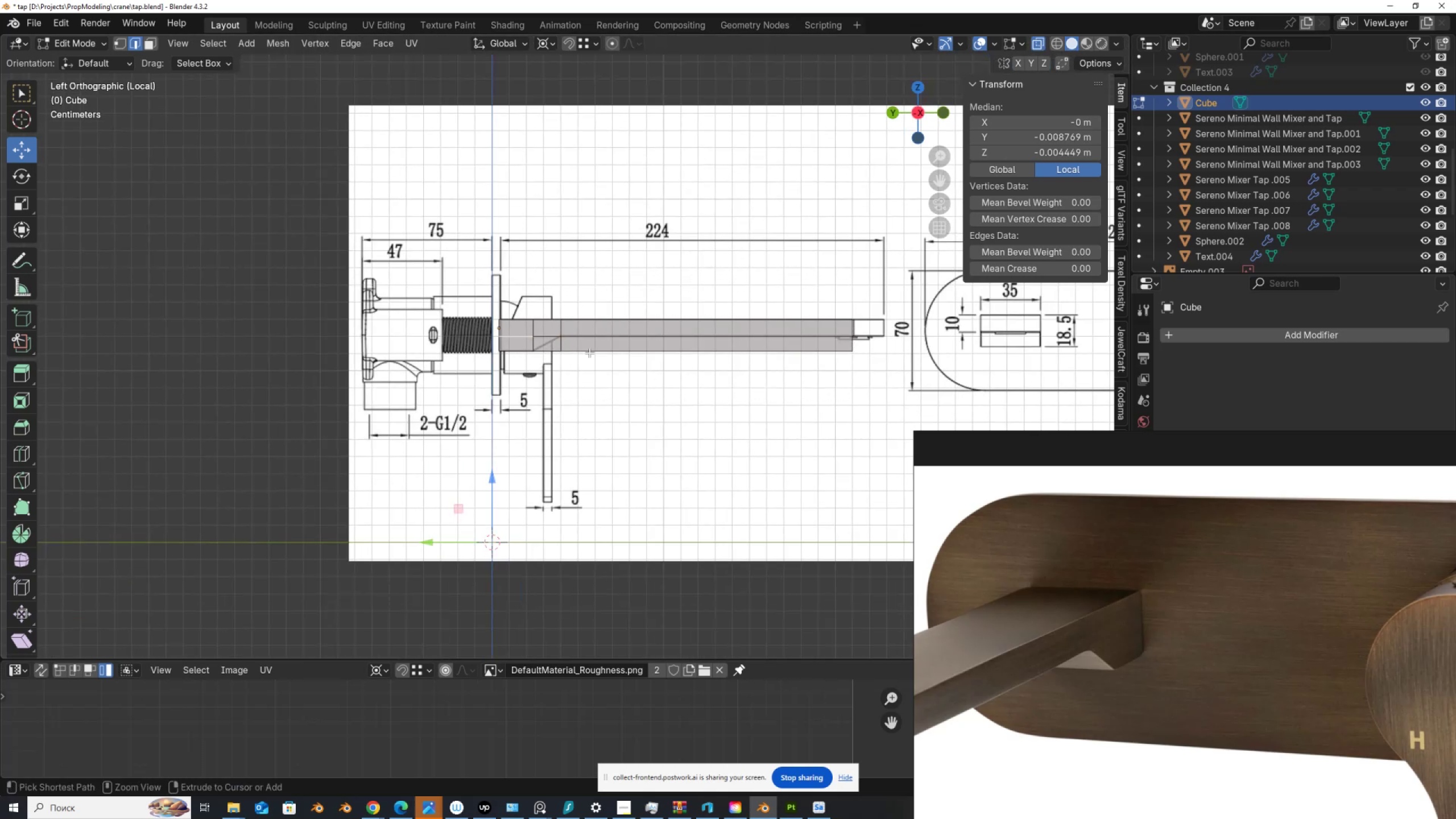 
key(Control+ControlLeft)
 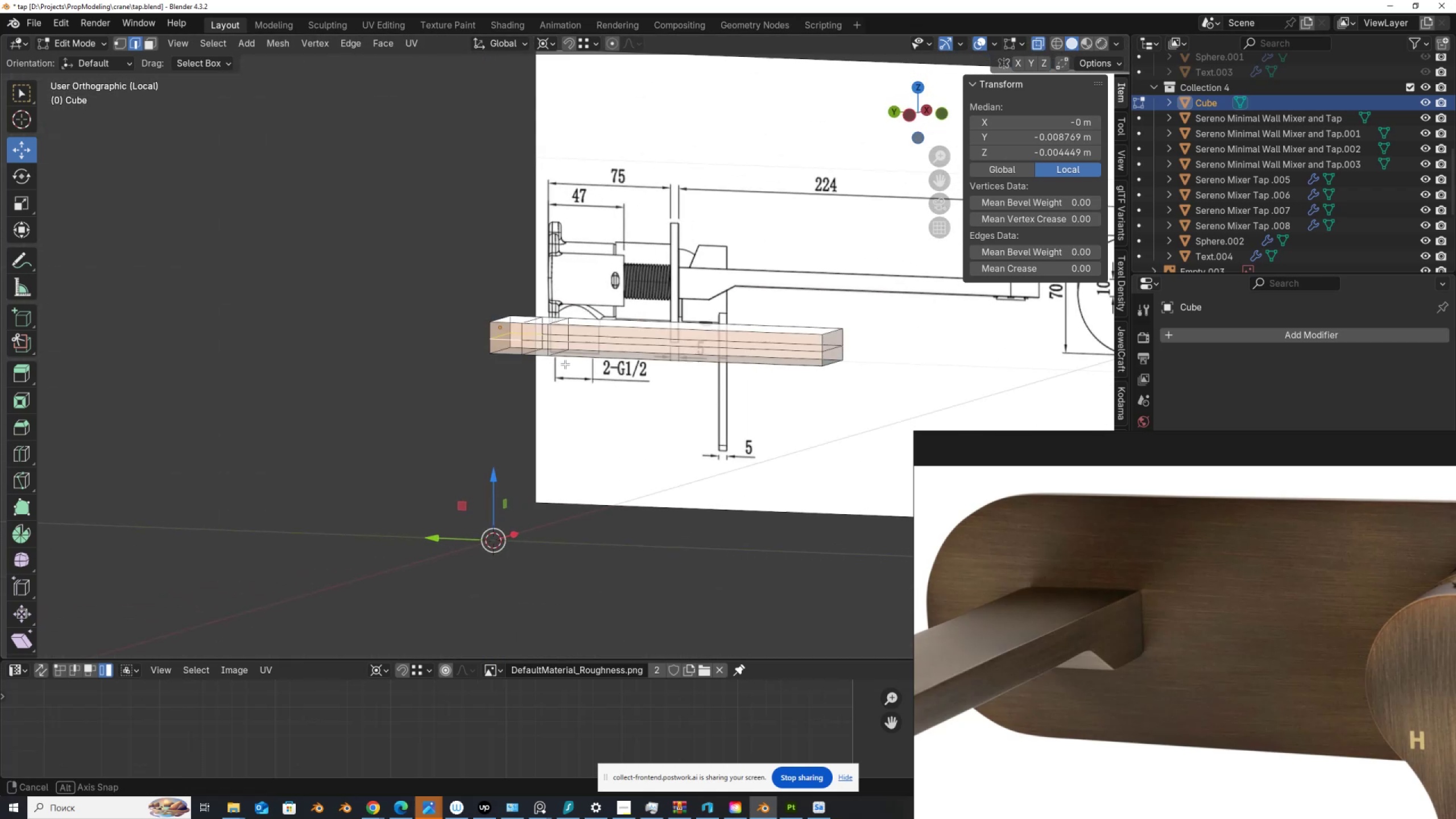 
hold_key(key=AltLeft, duration=0.36)
 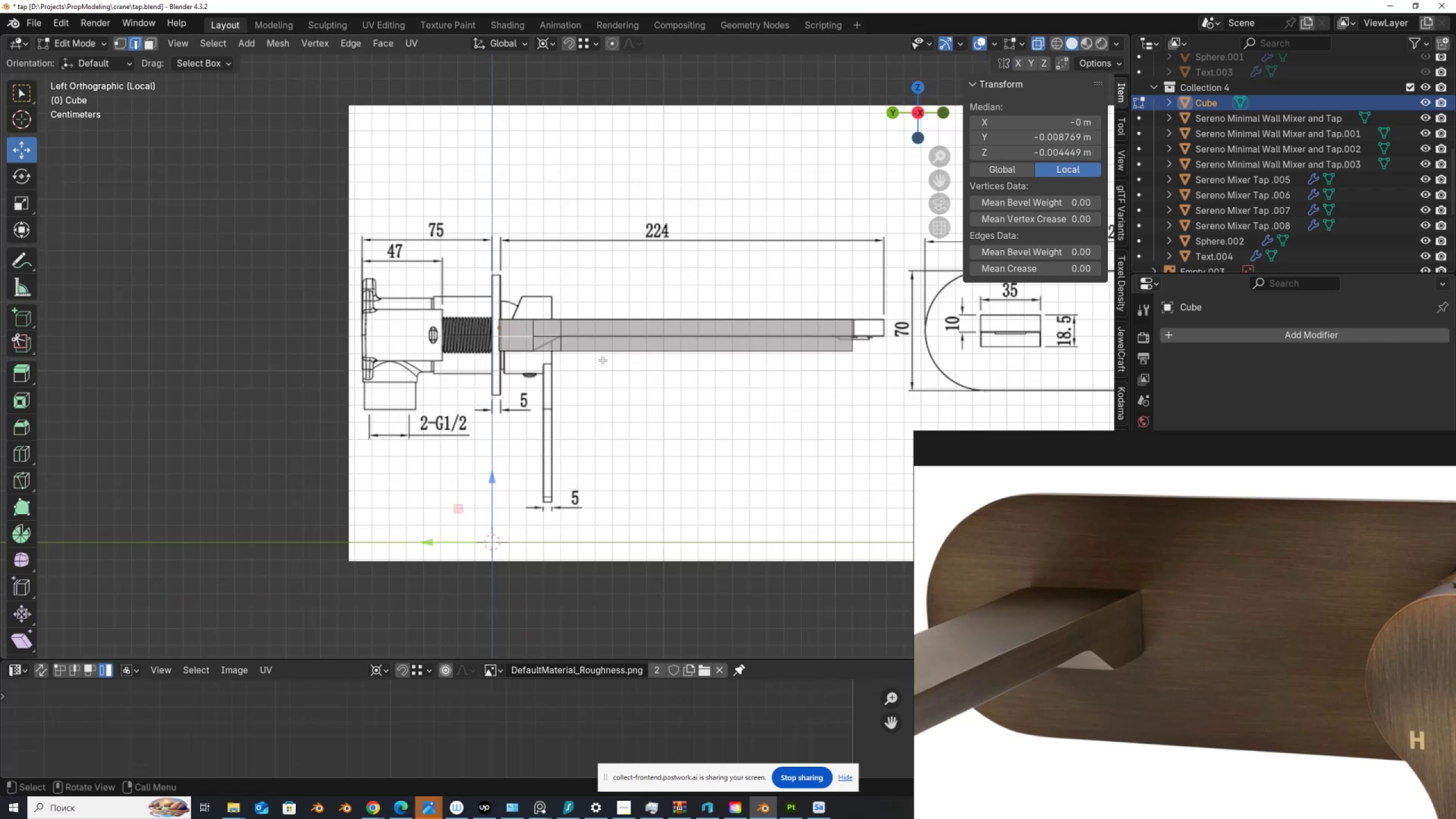 
scroll: coordinate [552, 358], scroll_direction: up, amount: 6.0
 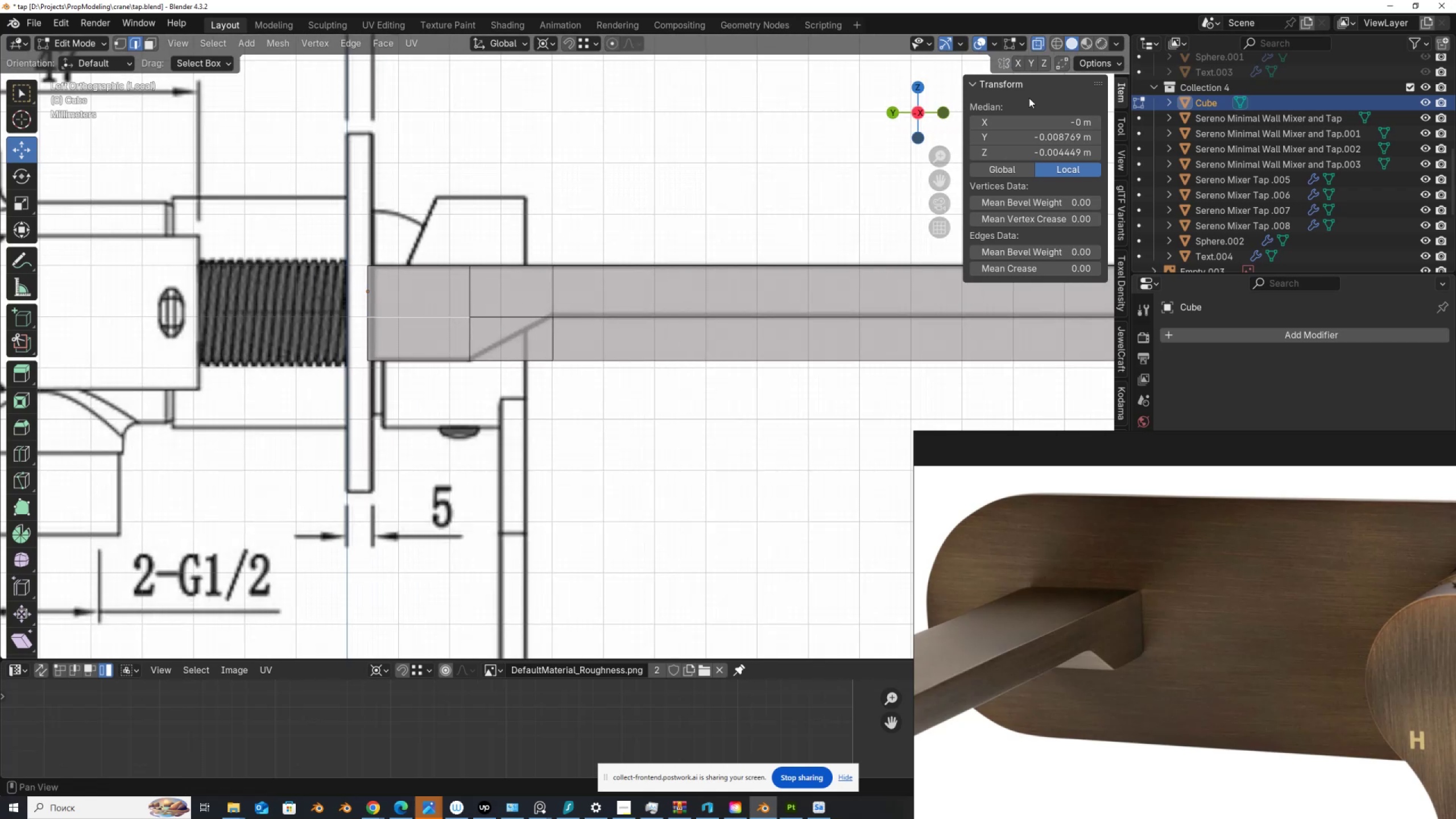 
left_click([1060, 65])
 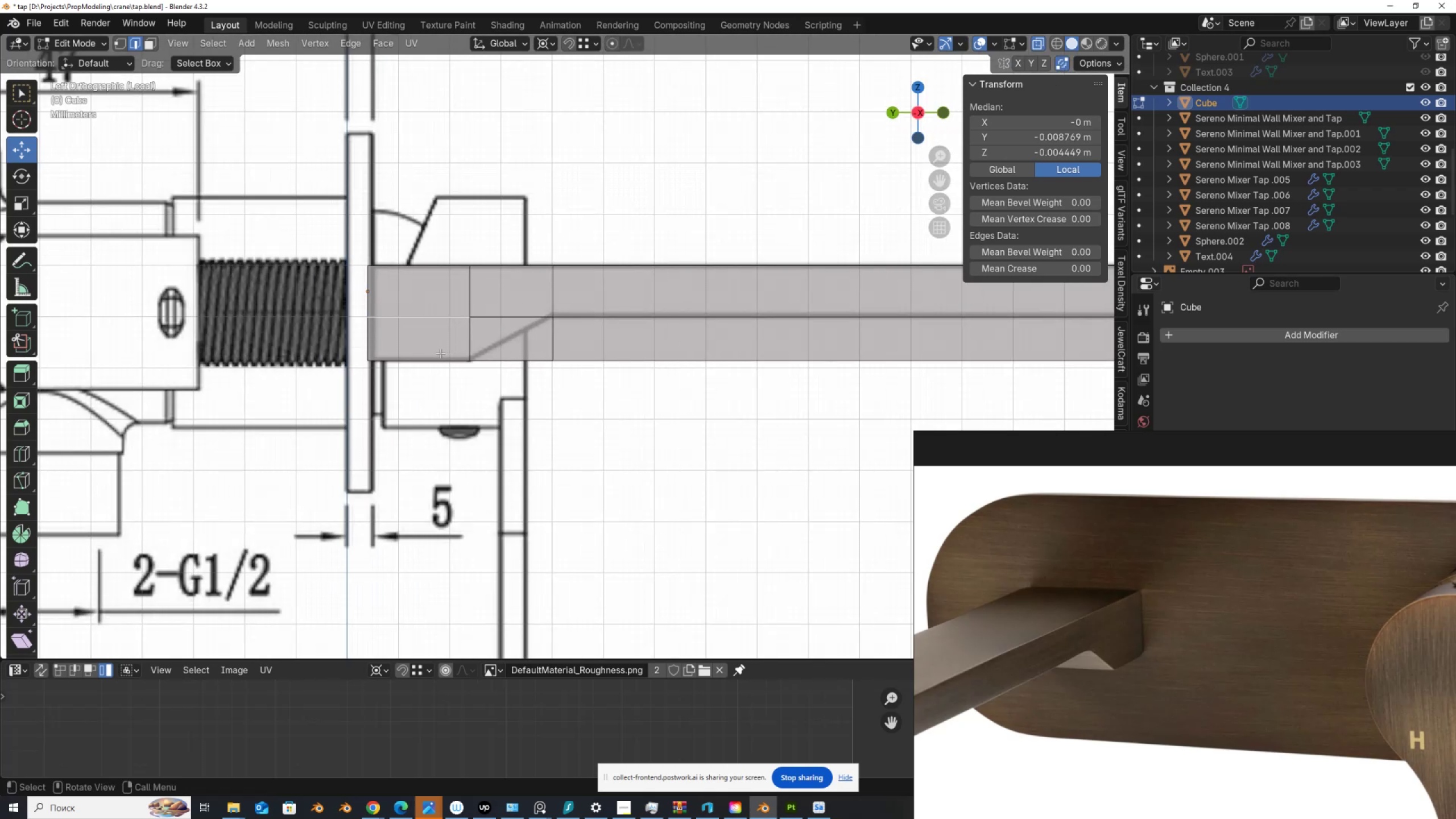 
type(gg)
 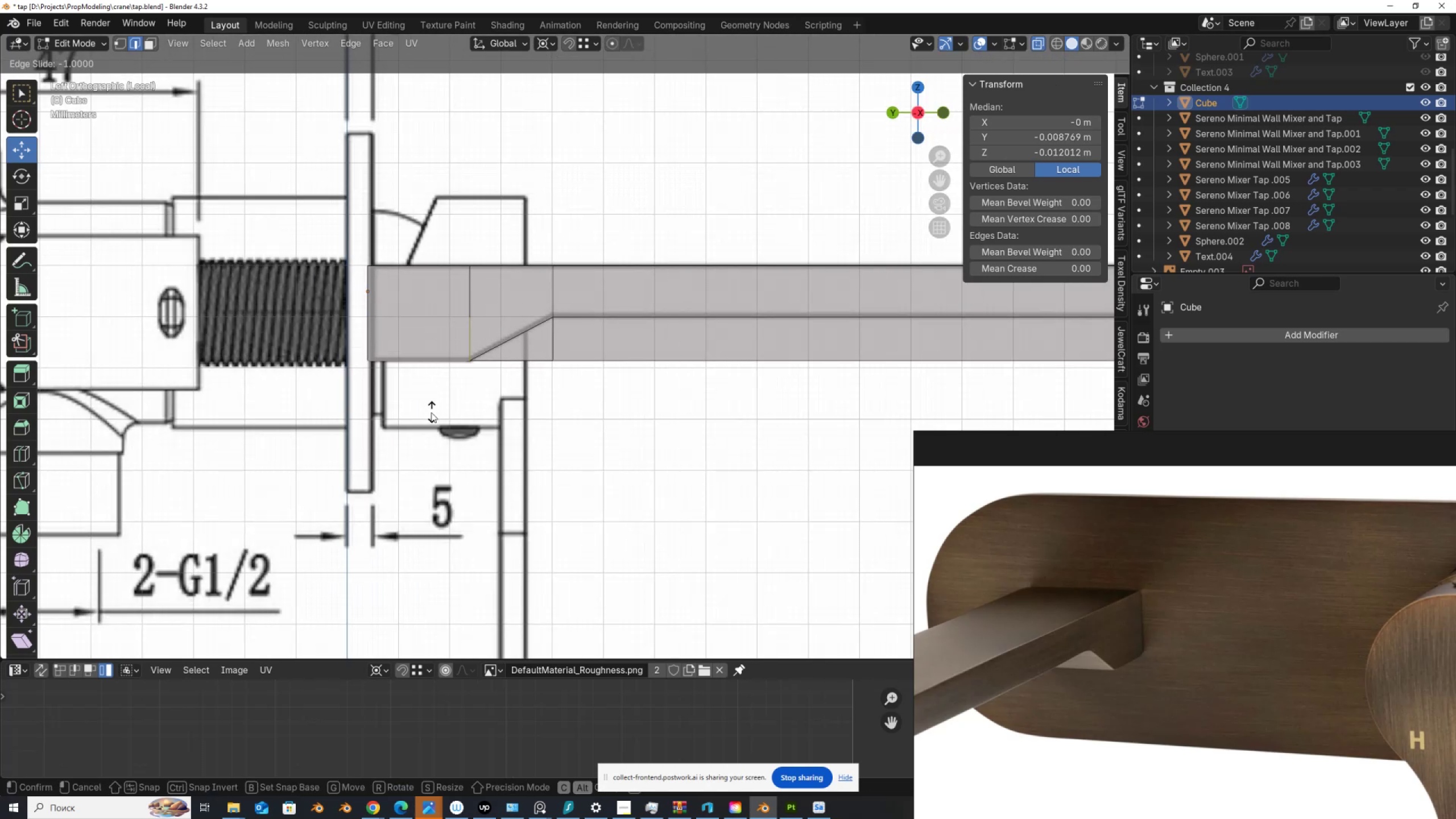 
left_click([431, 413])
 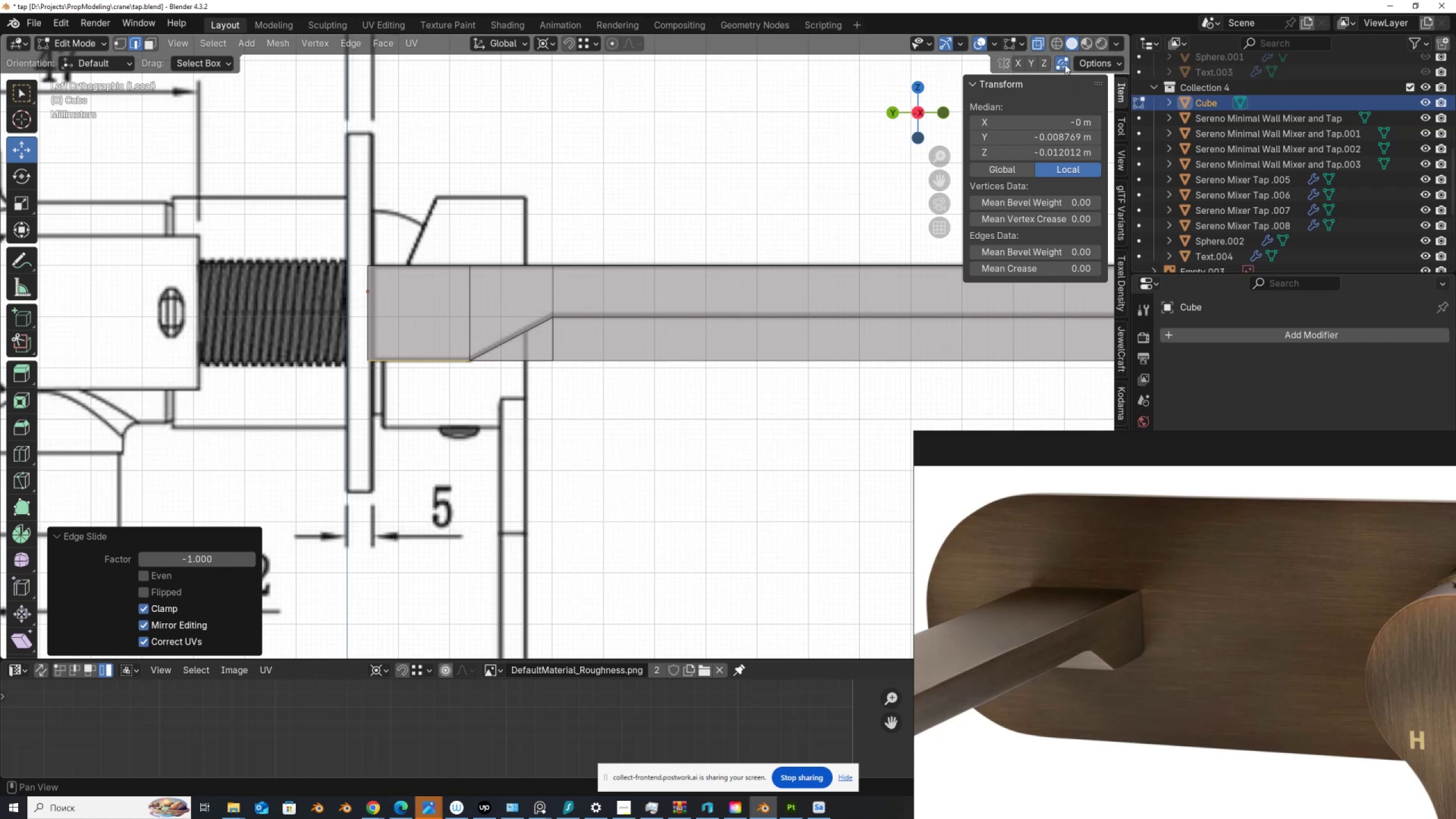 
left_click([1062, 63])
 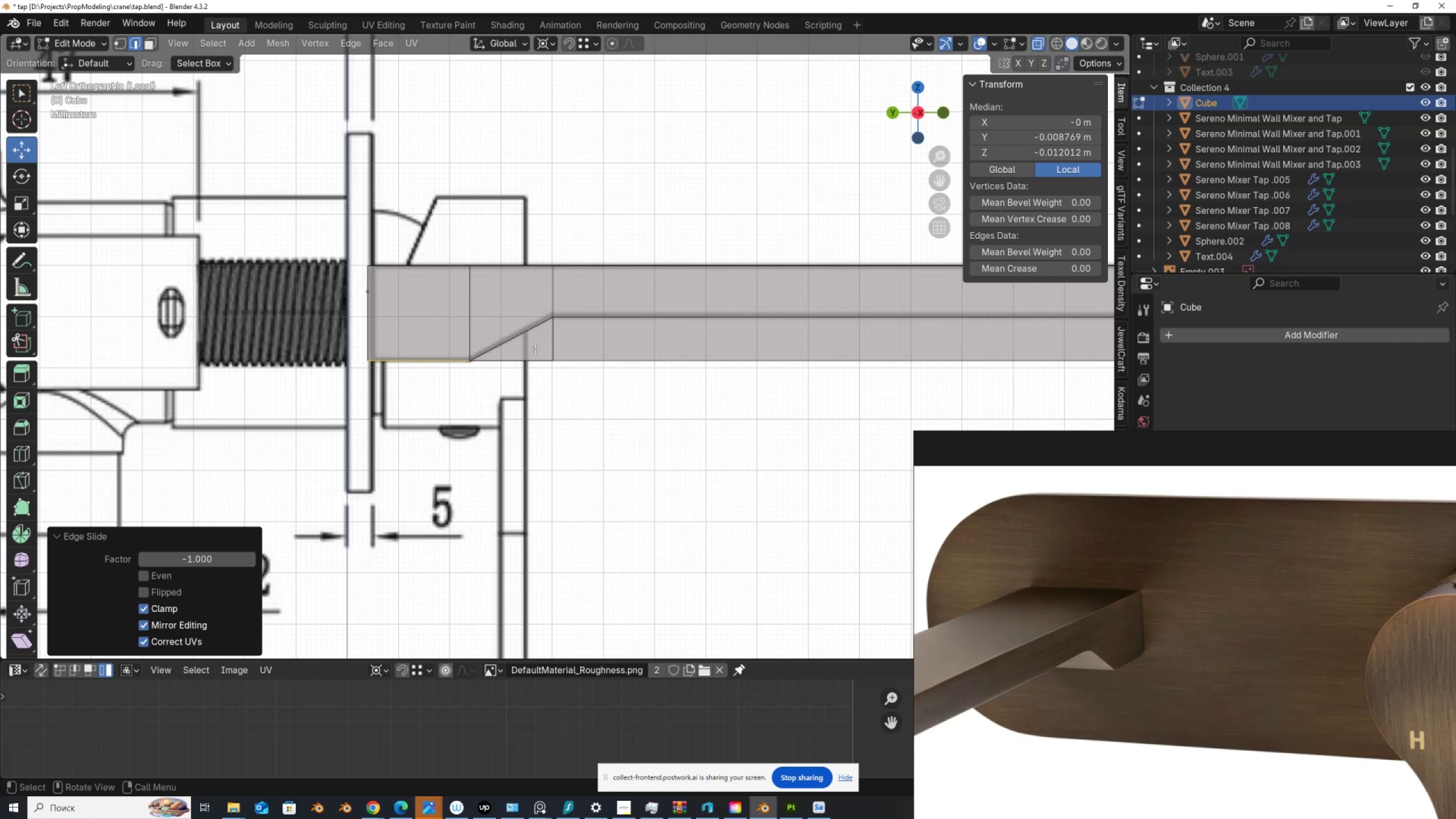 
left_click([619, 359])
 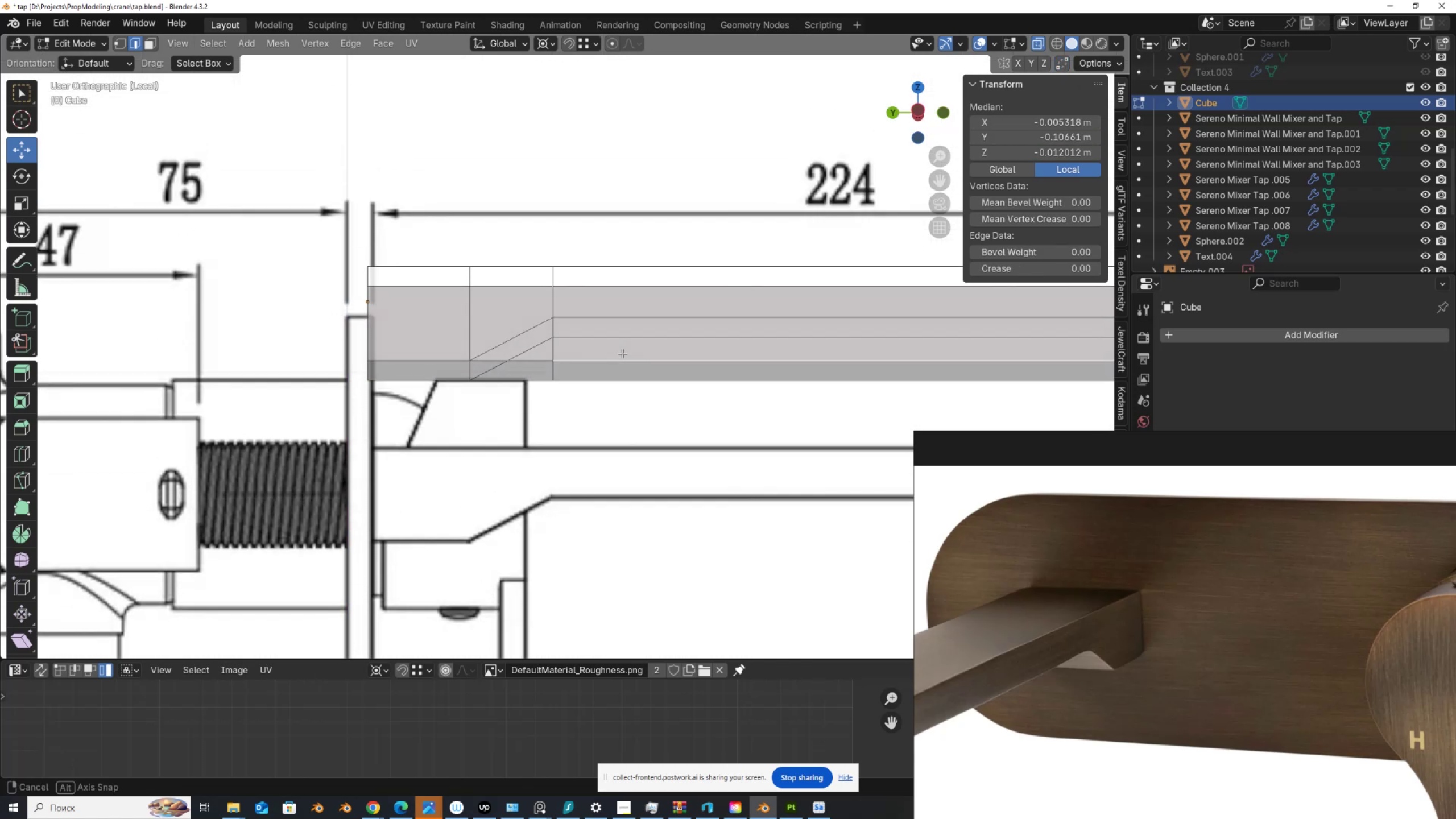 
hold_key(key=ShiftLeft, duration=0.67)
left_click([624, 379])
 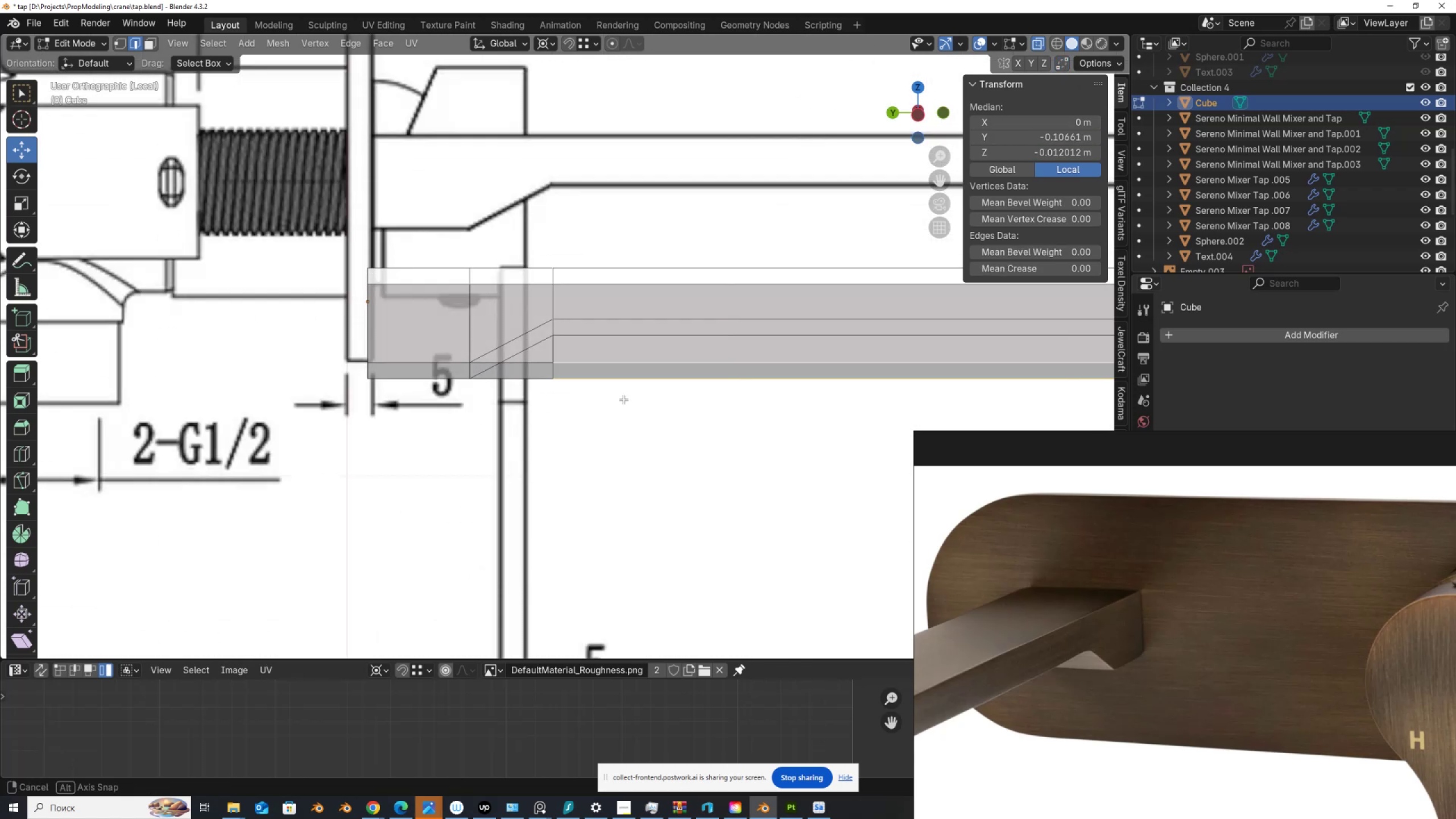 
hold_key(key=AltLeft, duration=0.42)
 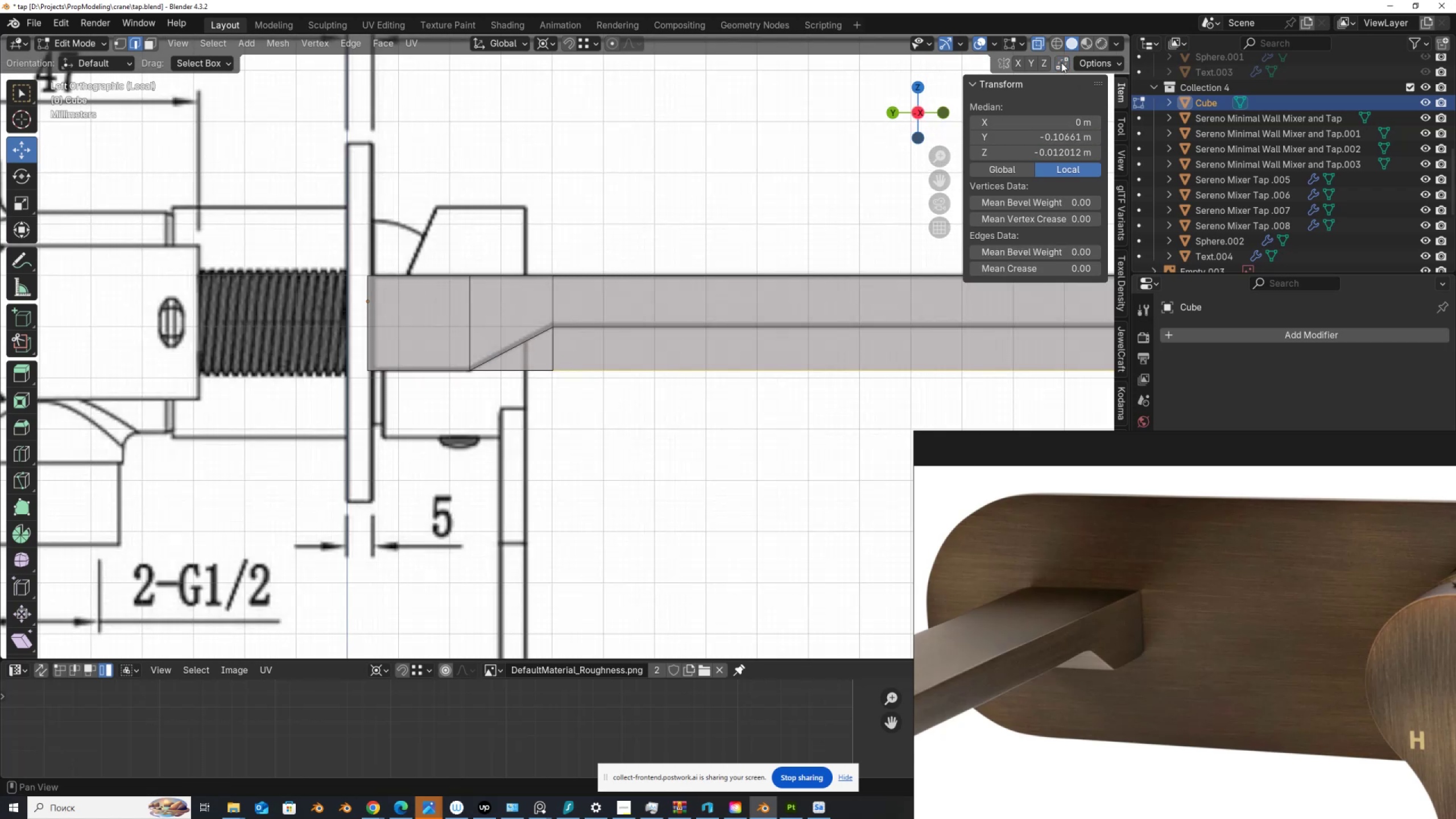 
left_click([1064, 58])
 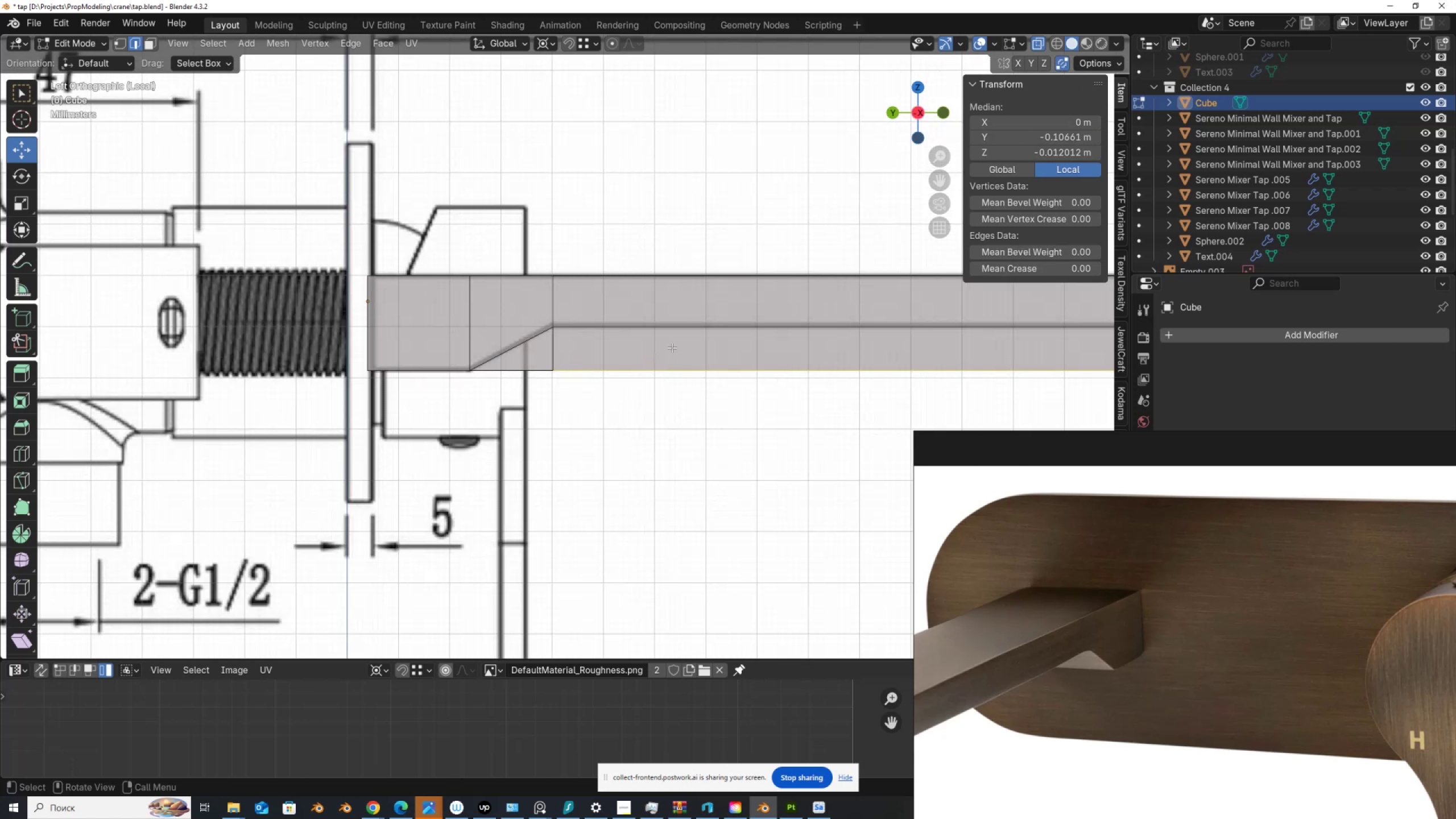 
type(gggg)
 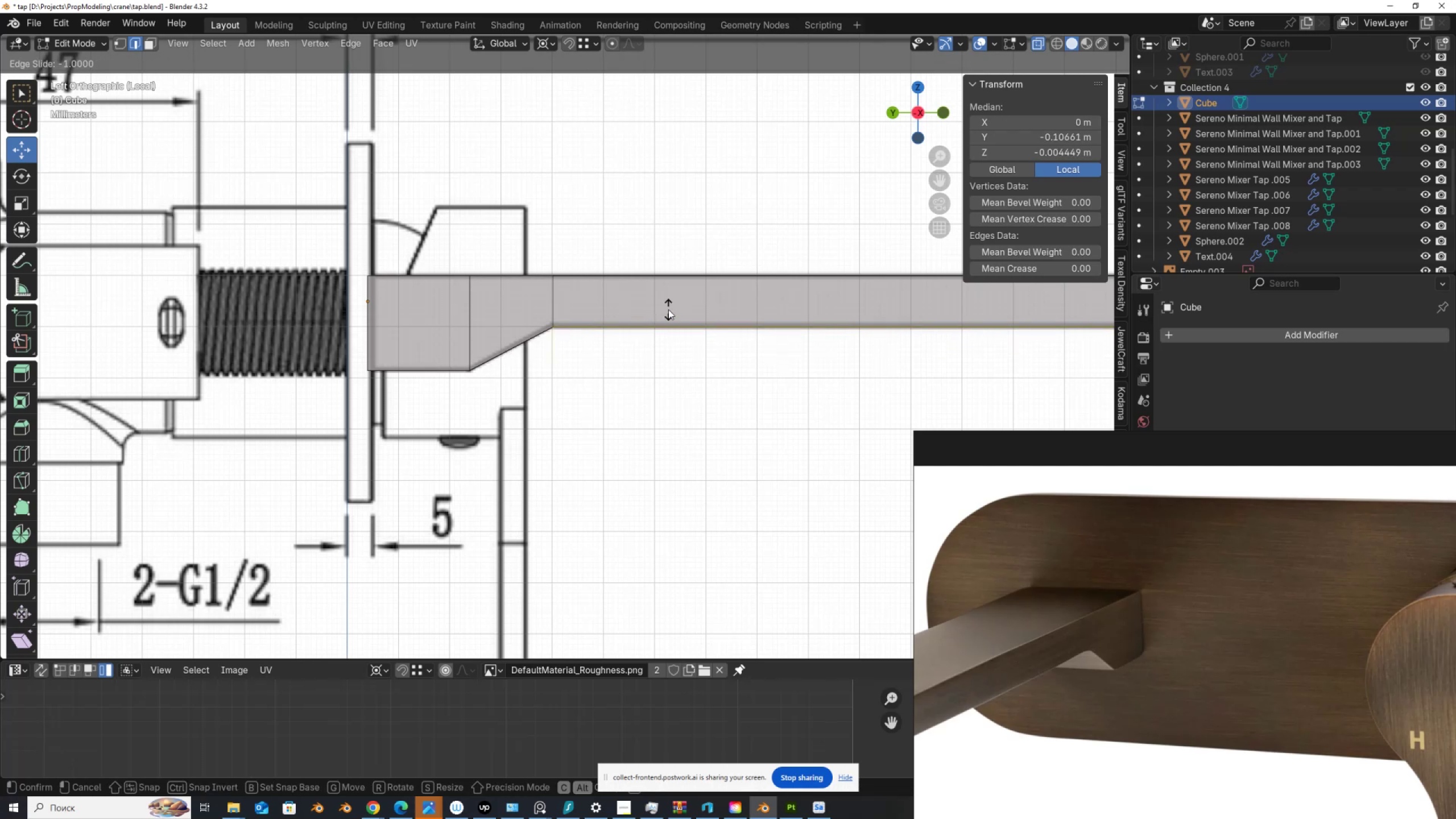 
left_click([668, 309])
 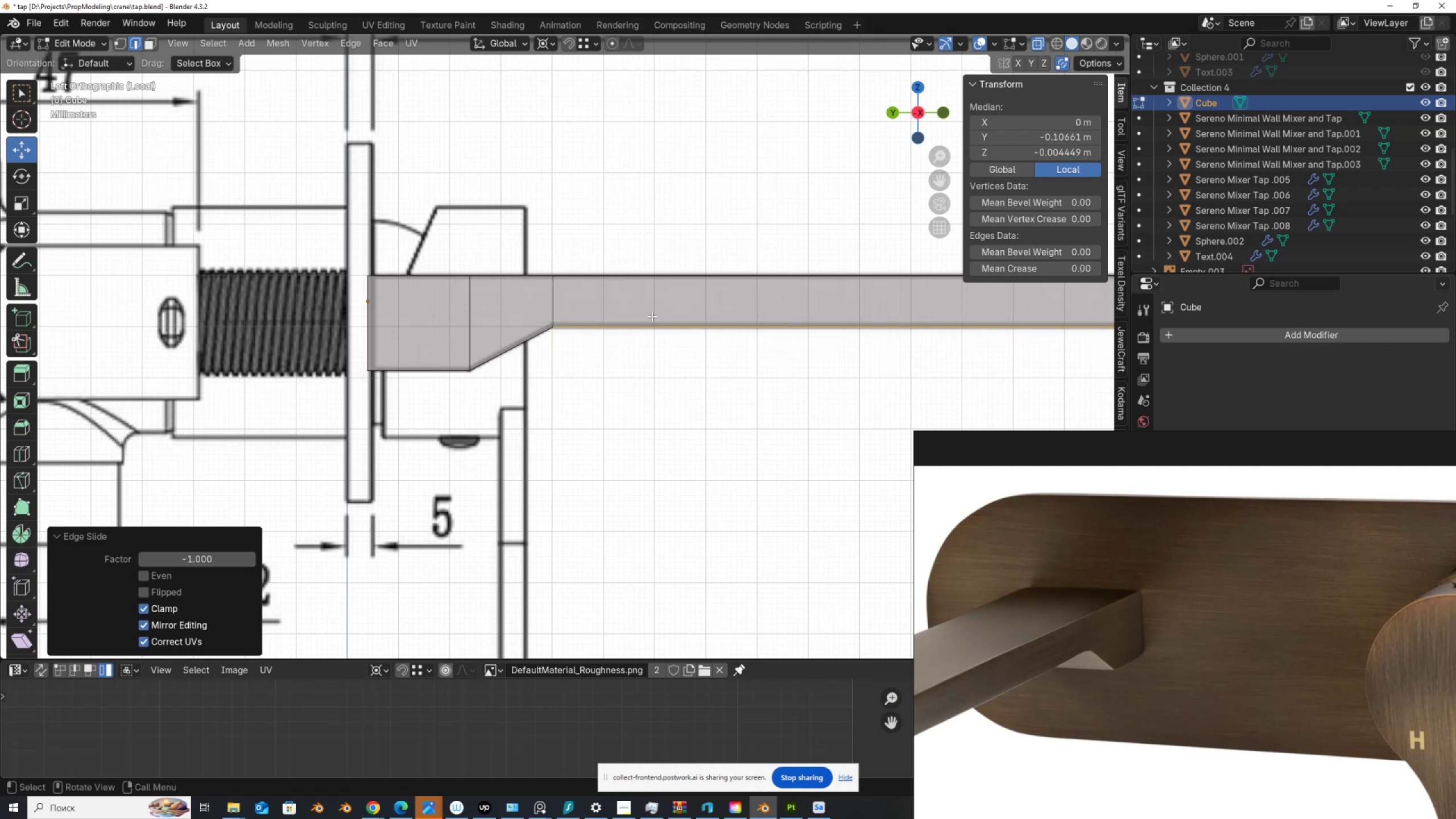 
scroll: coordinate [626, 332], scroll_direction: up, amount: 4.0
 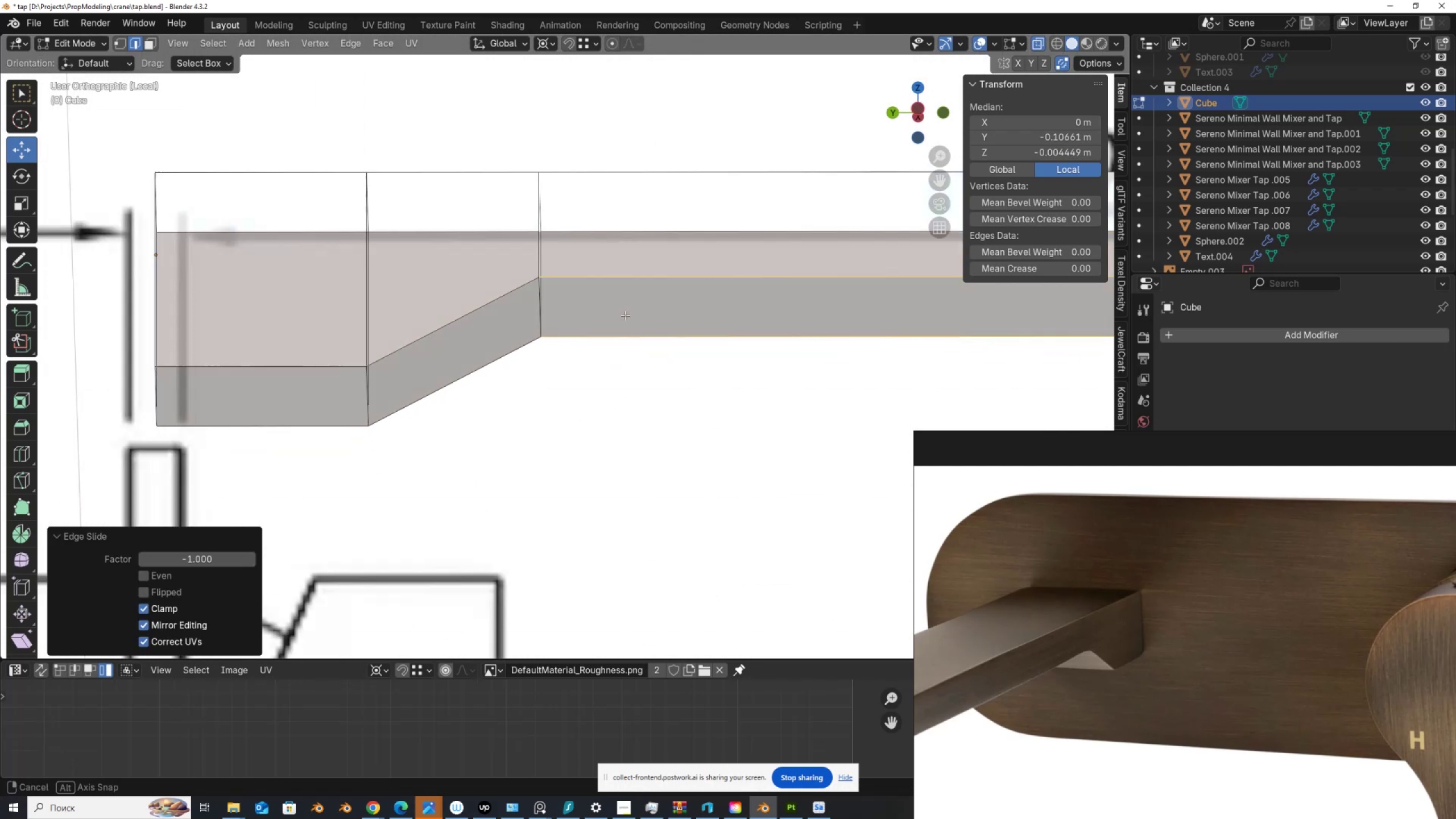 
hold_key(key=AltLeft, duration=0.76)
 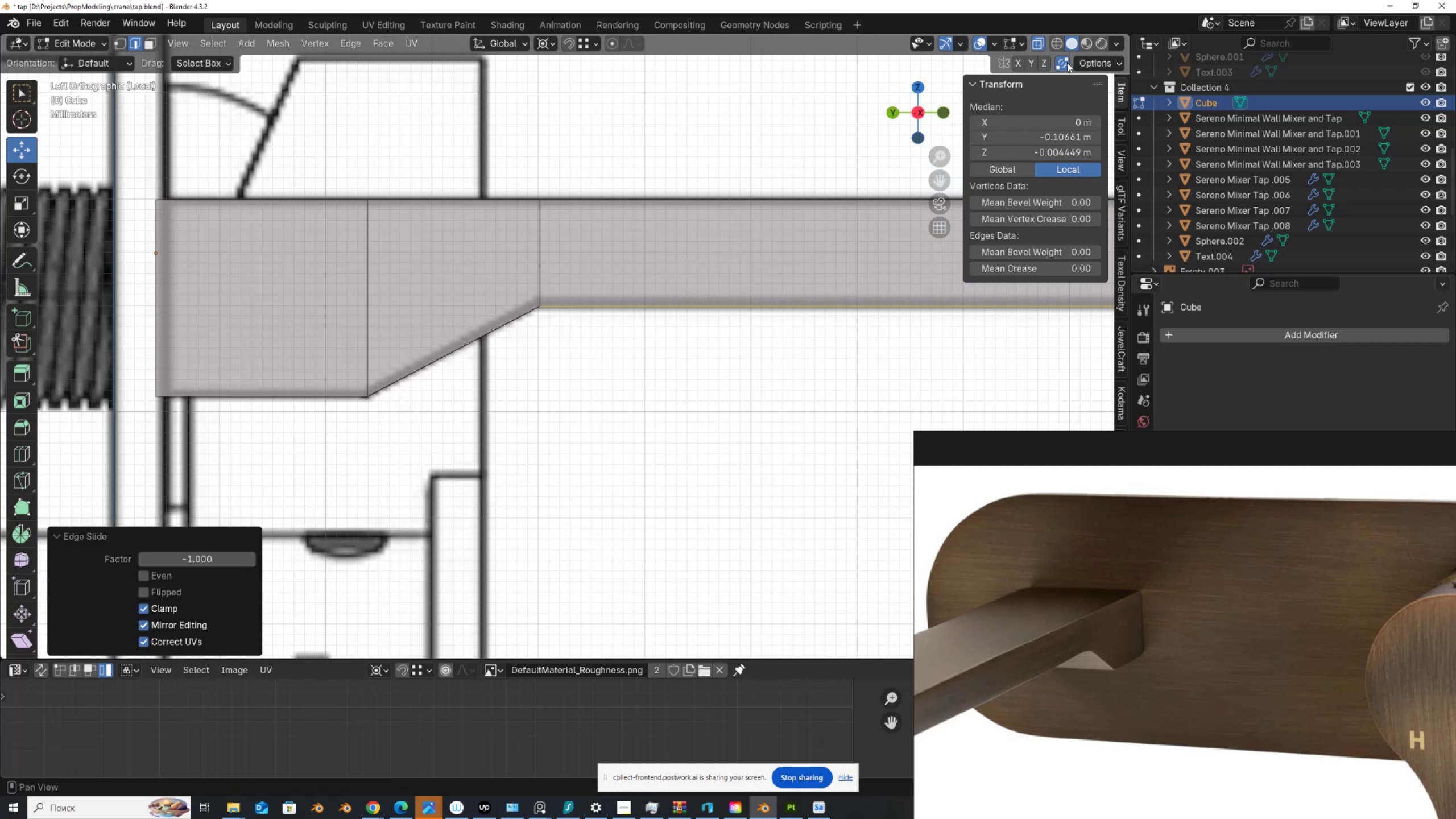 
left_click([1065, 63])
 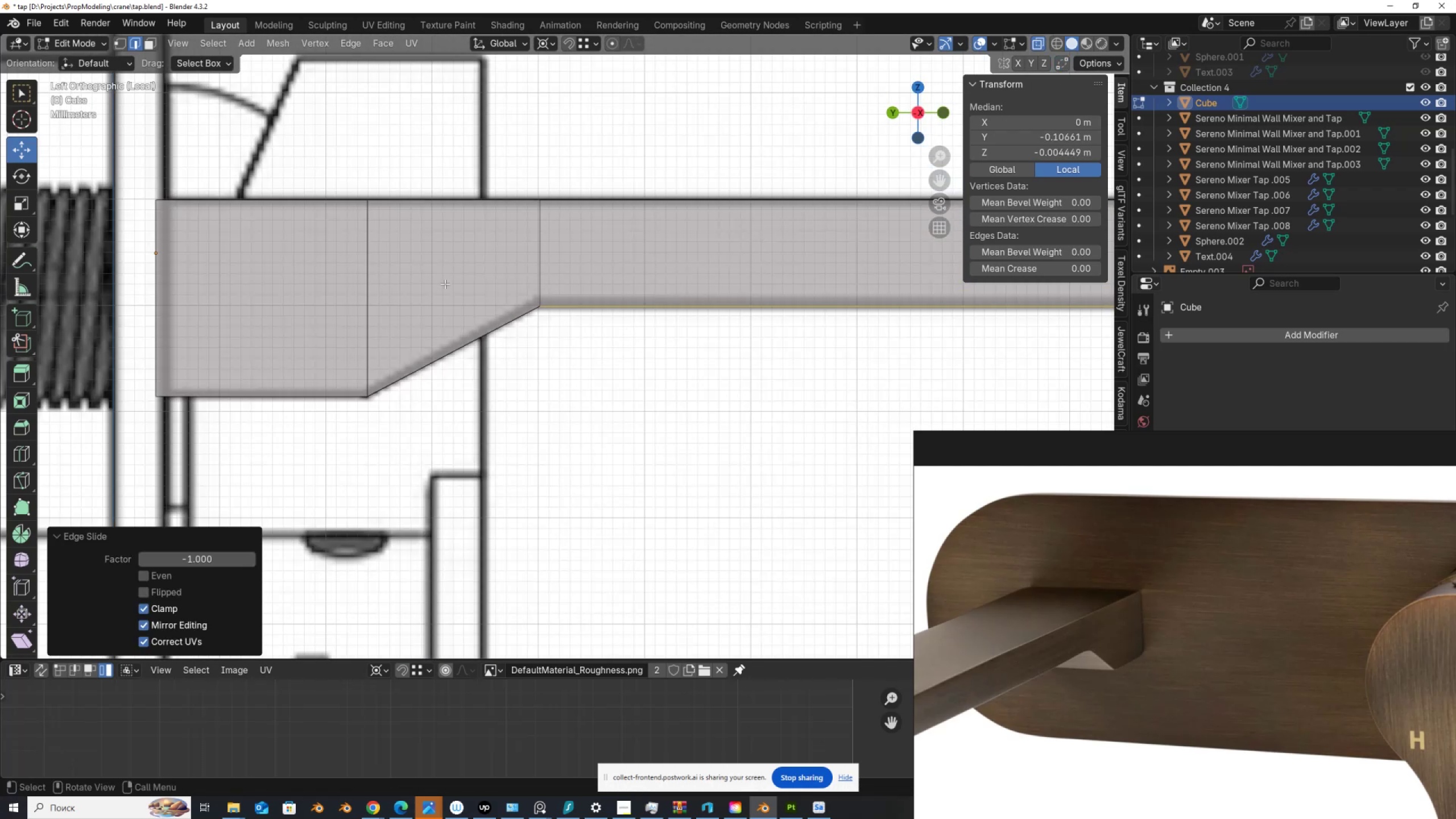 
scroll: coordinate [445, 287], scroll_direction: down, amount: 4.0
 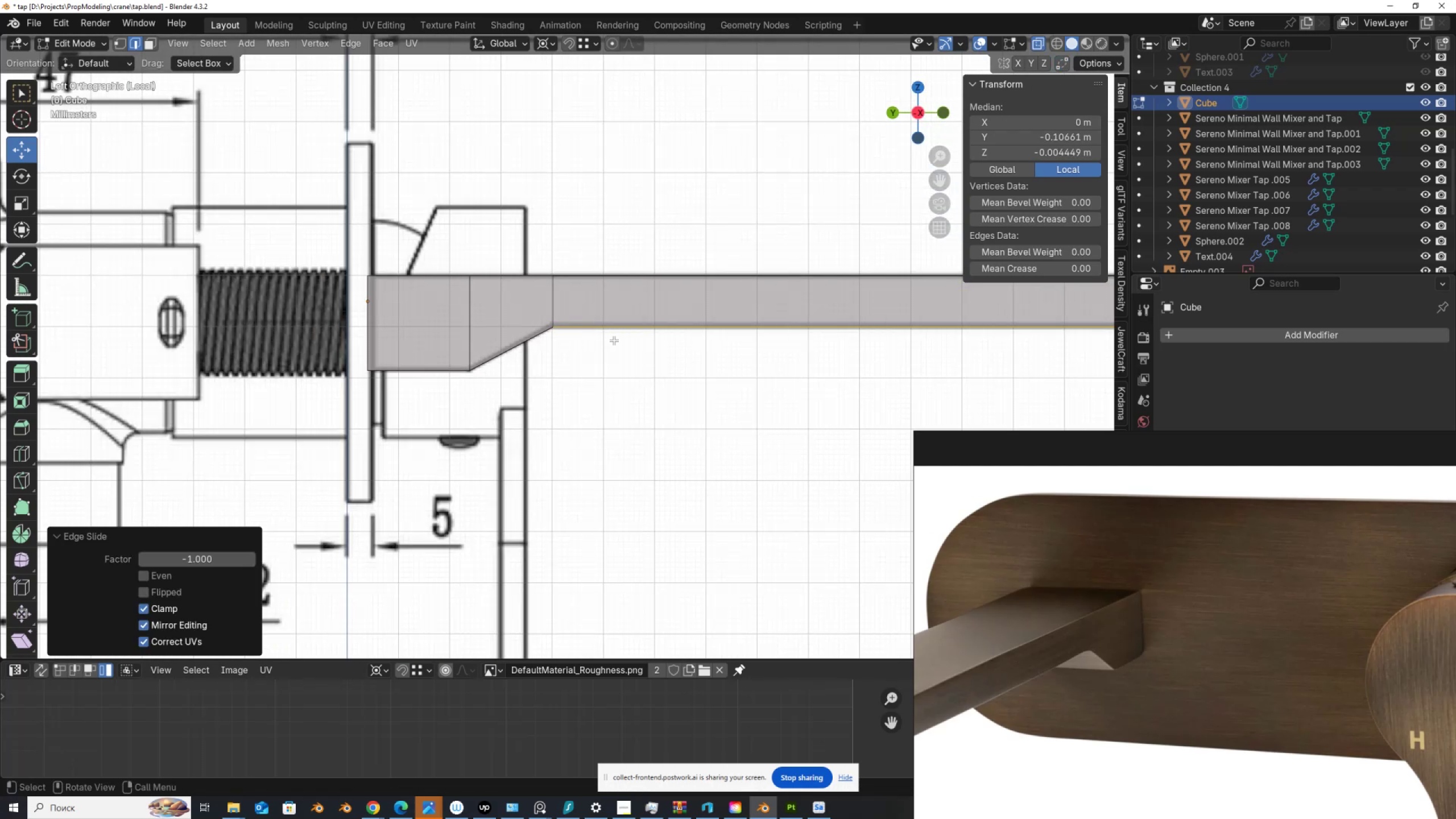 
hold_key(key=ShiftLeft, duration=0.61)
 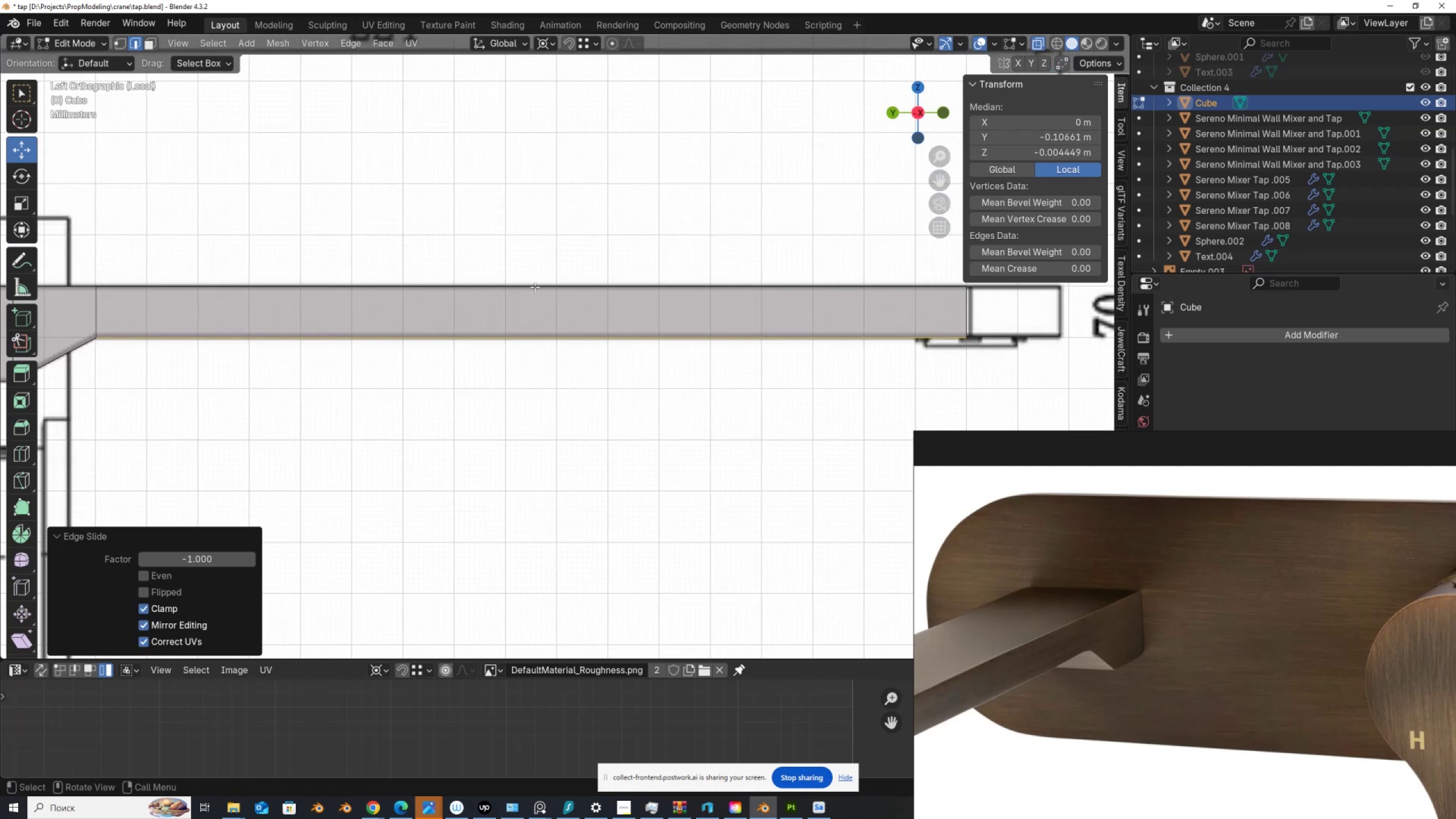 
scroll: coordinate [544, 282], scroll_direction: down, amount: 3.0
 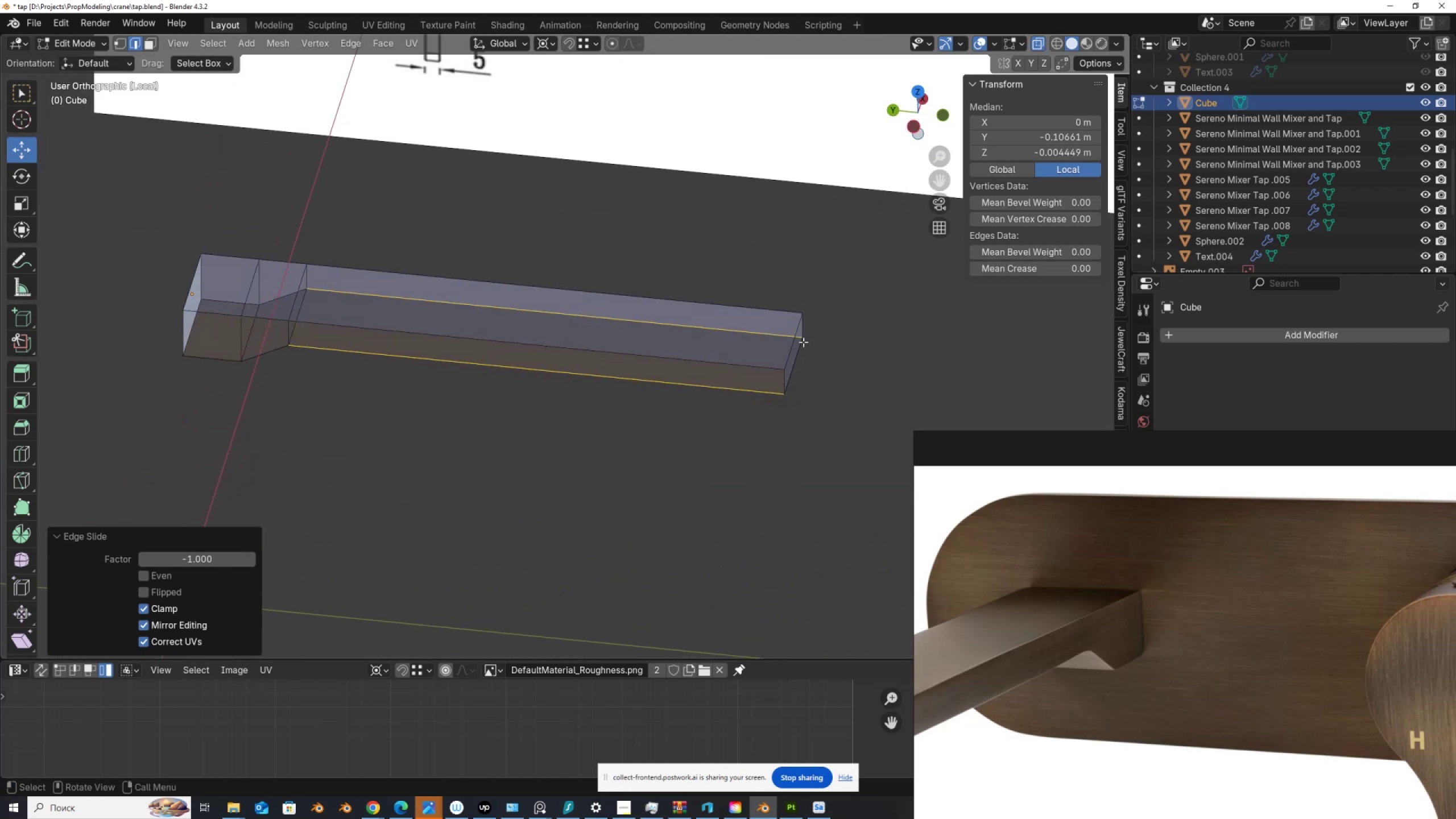 
type(32)
 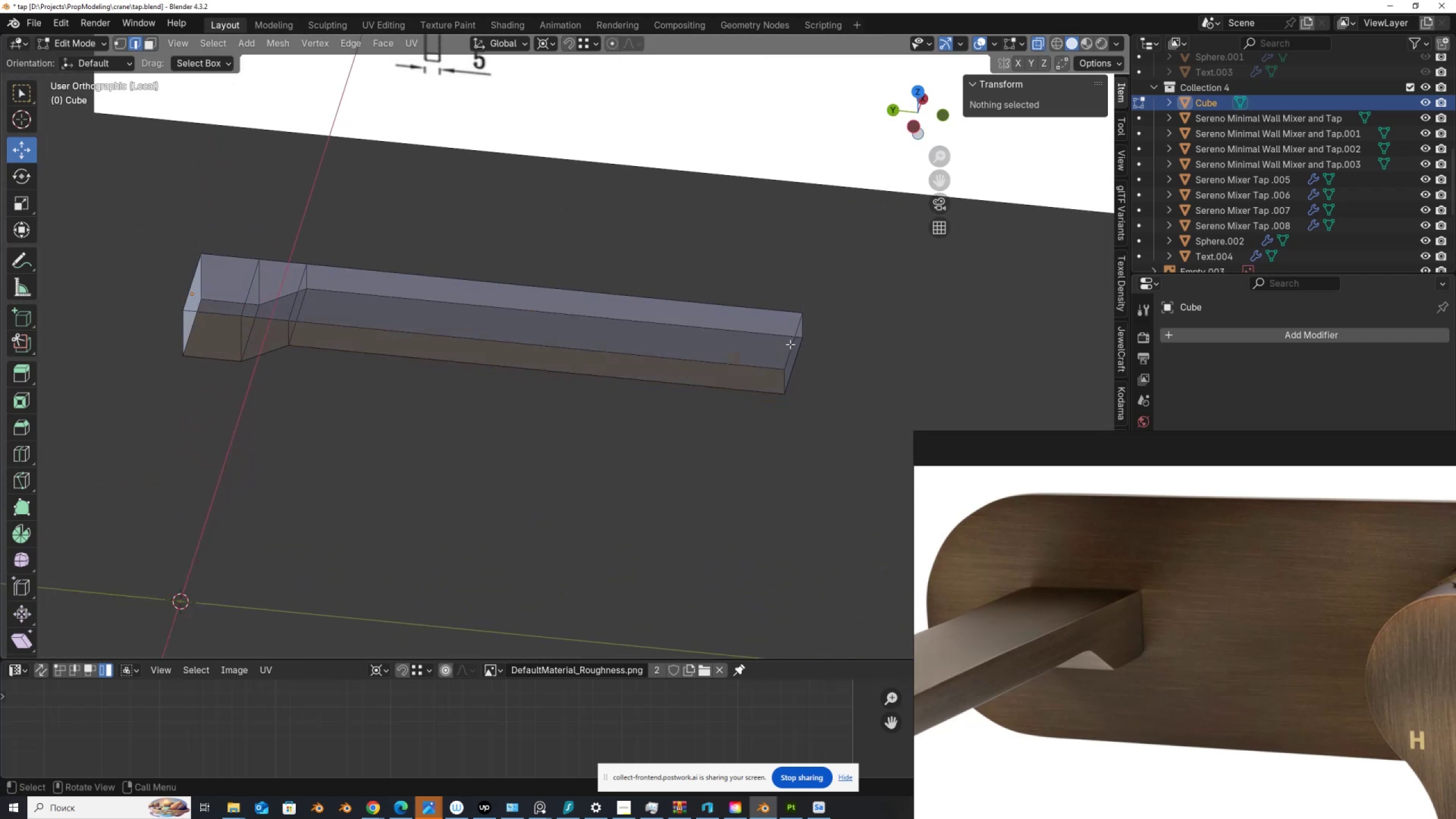 
left_click([790, 344])
 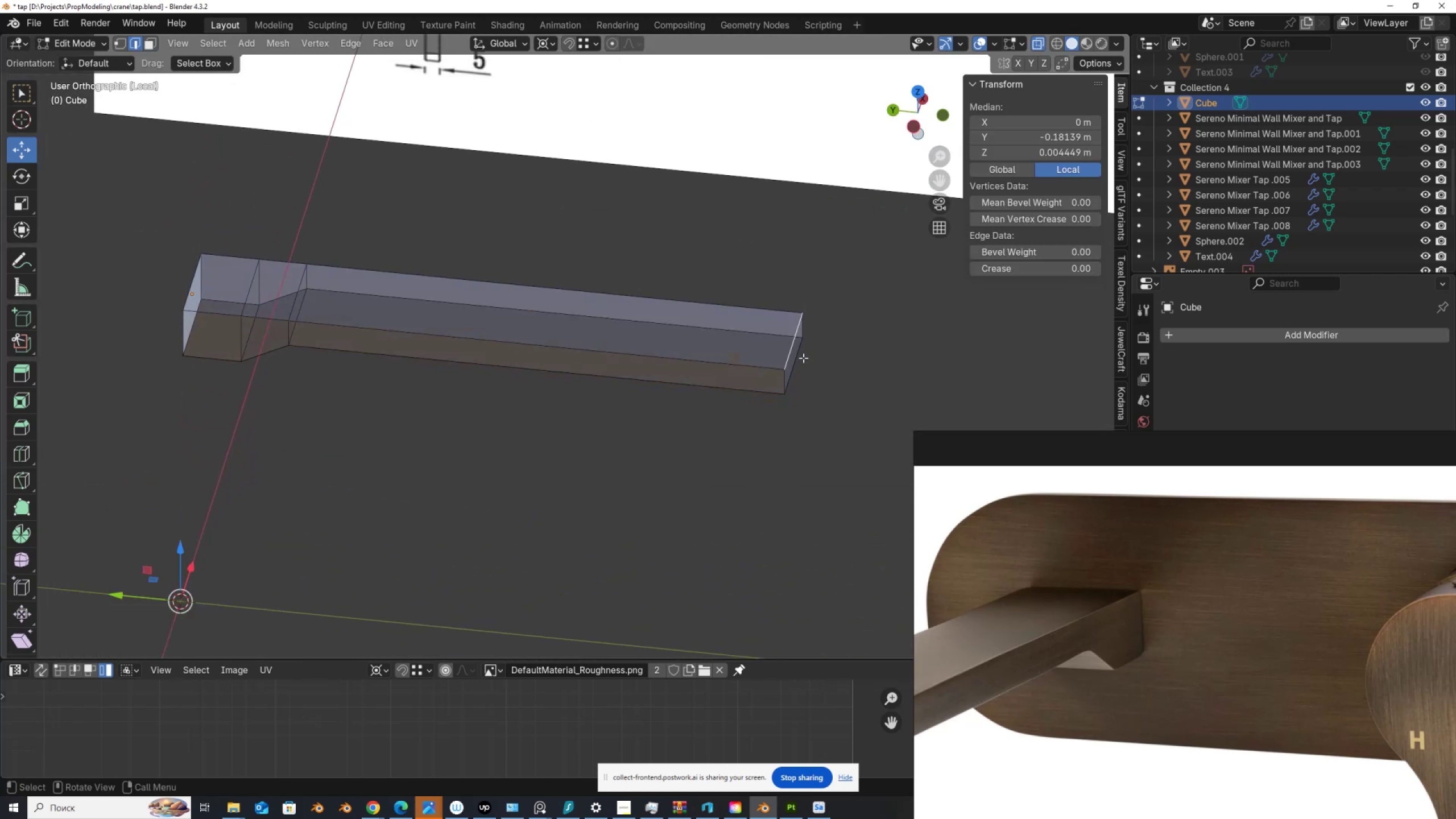 
key(Shift+A)
 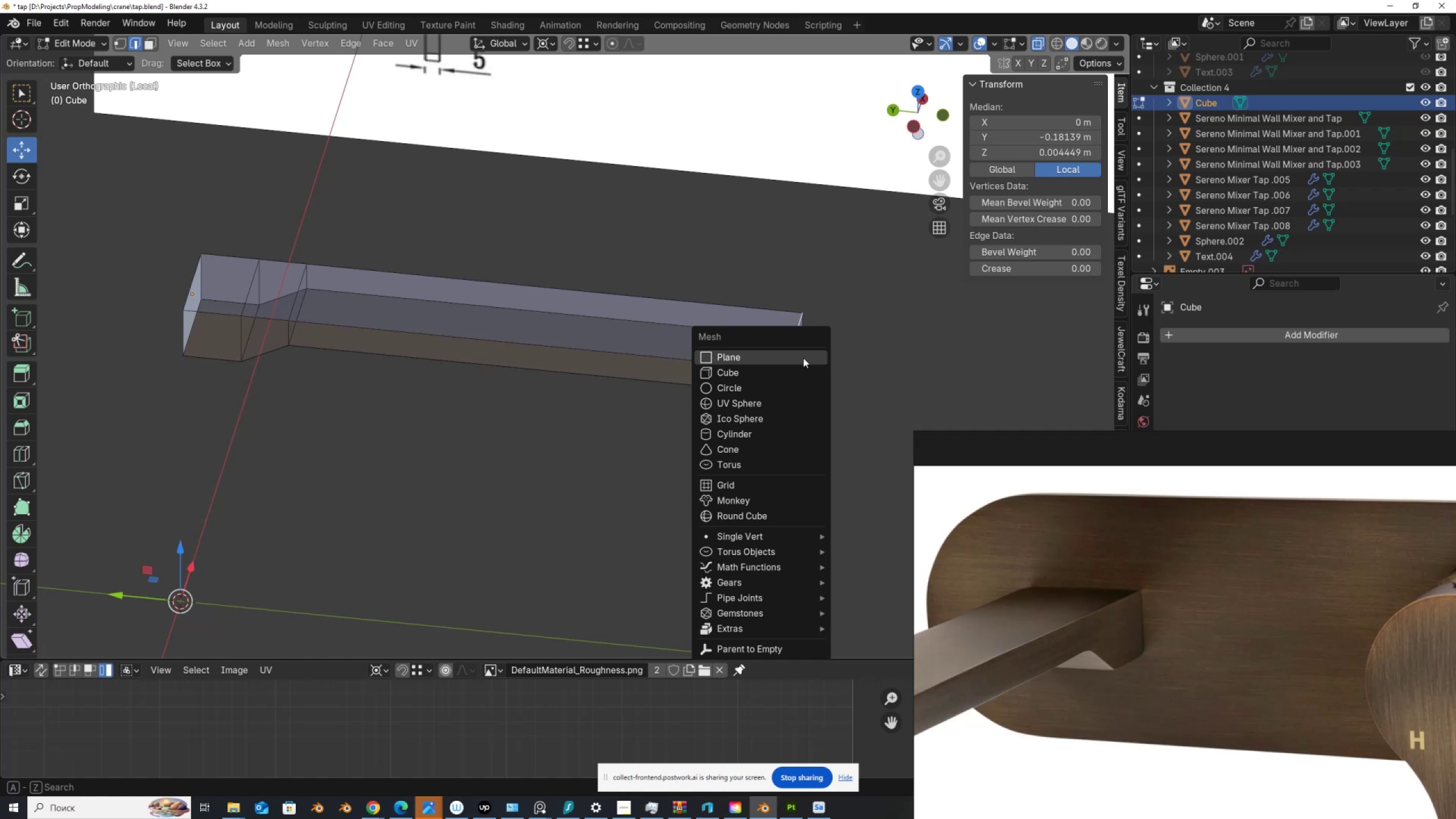 
left_click([800, 390])
 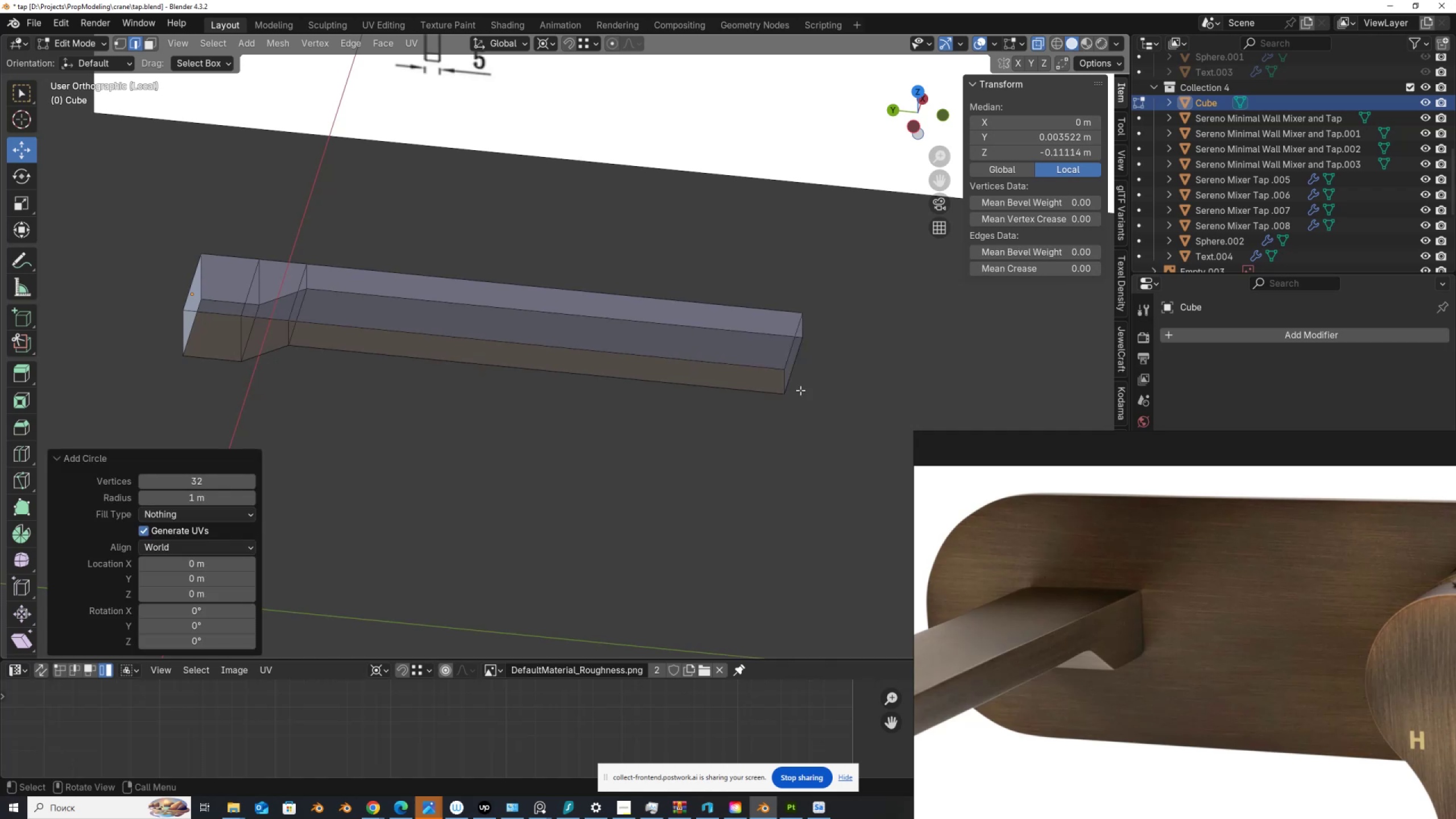 
key(Control+ControlLeft)
 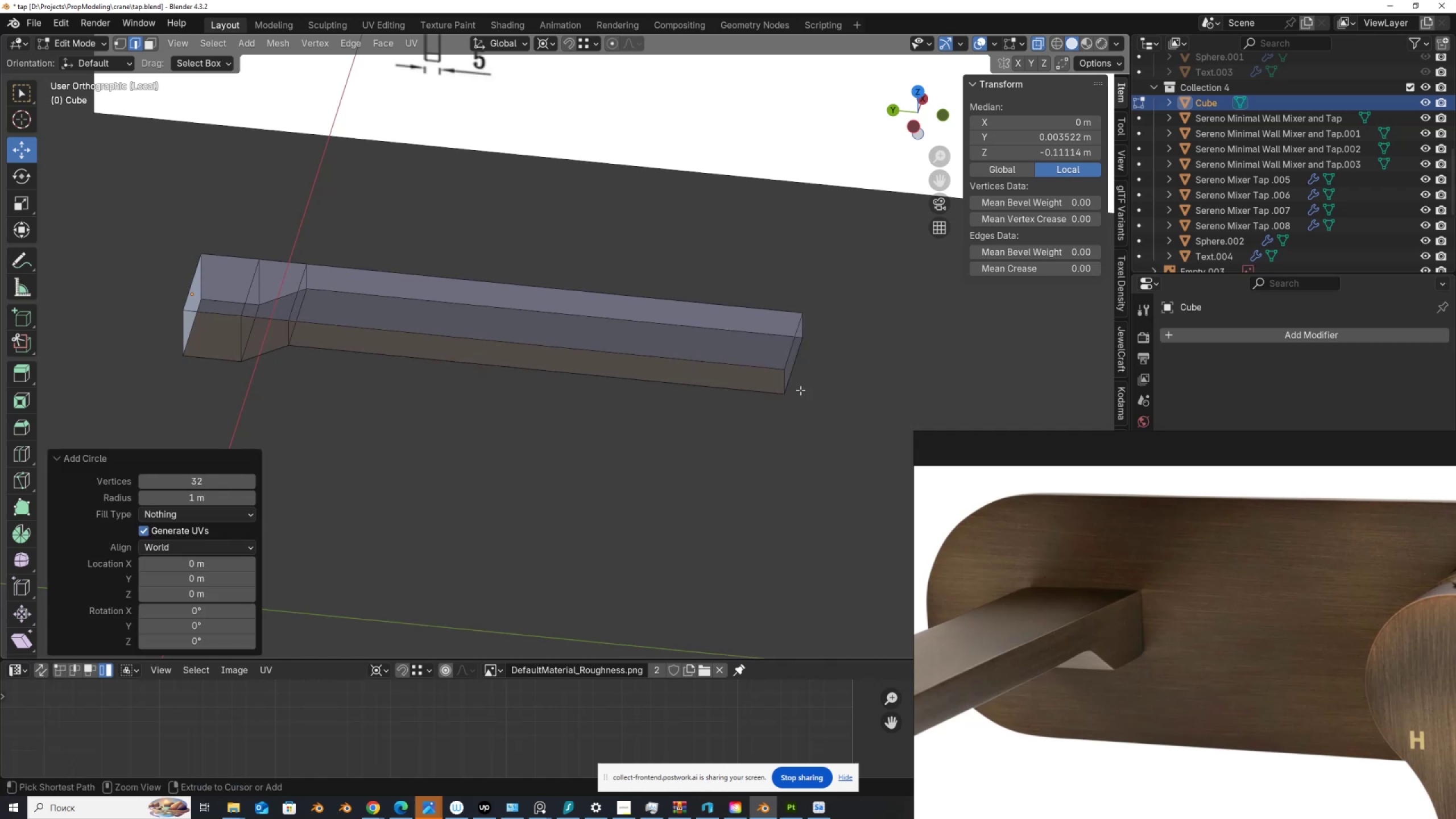 
key(Control+Z)
 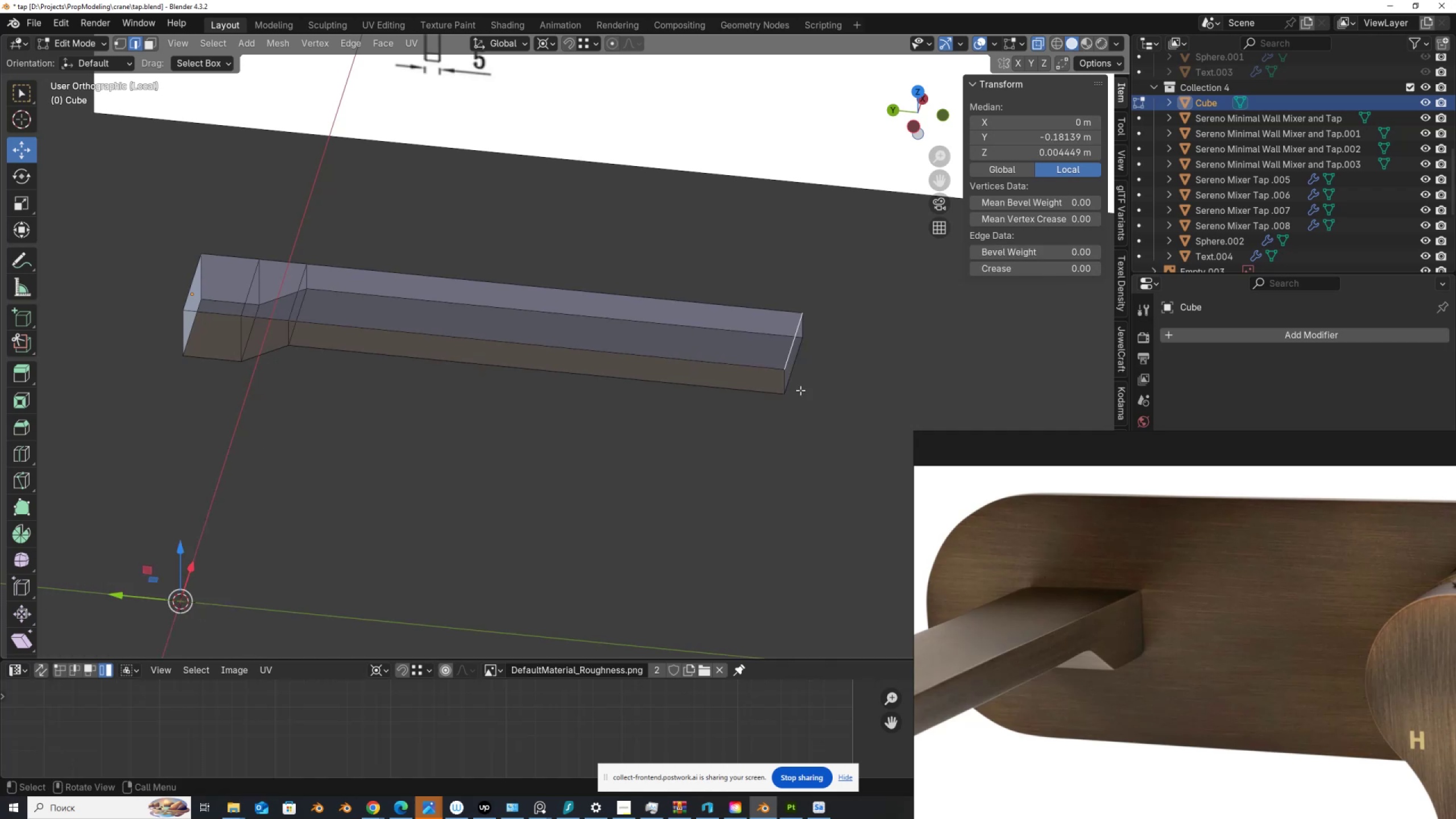 
hold_key(key=ShiftLeft, duration=1.1)
 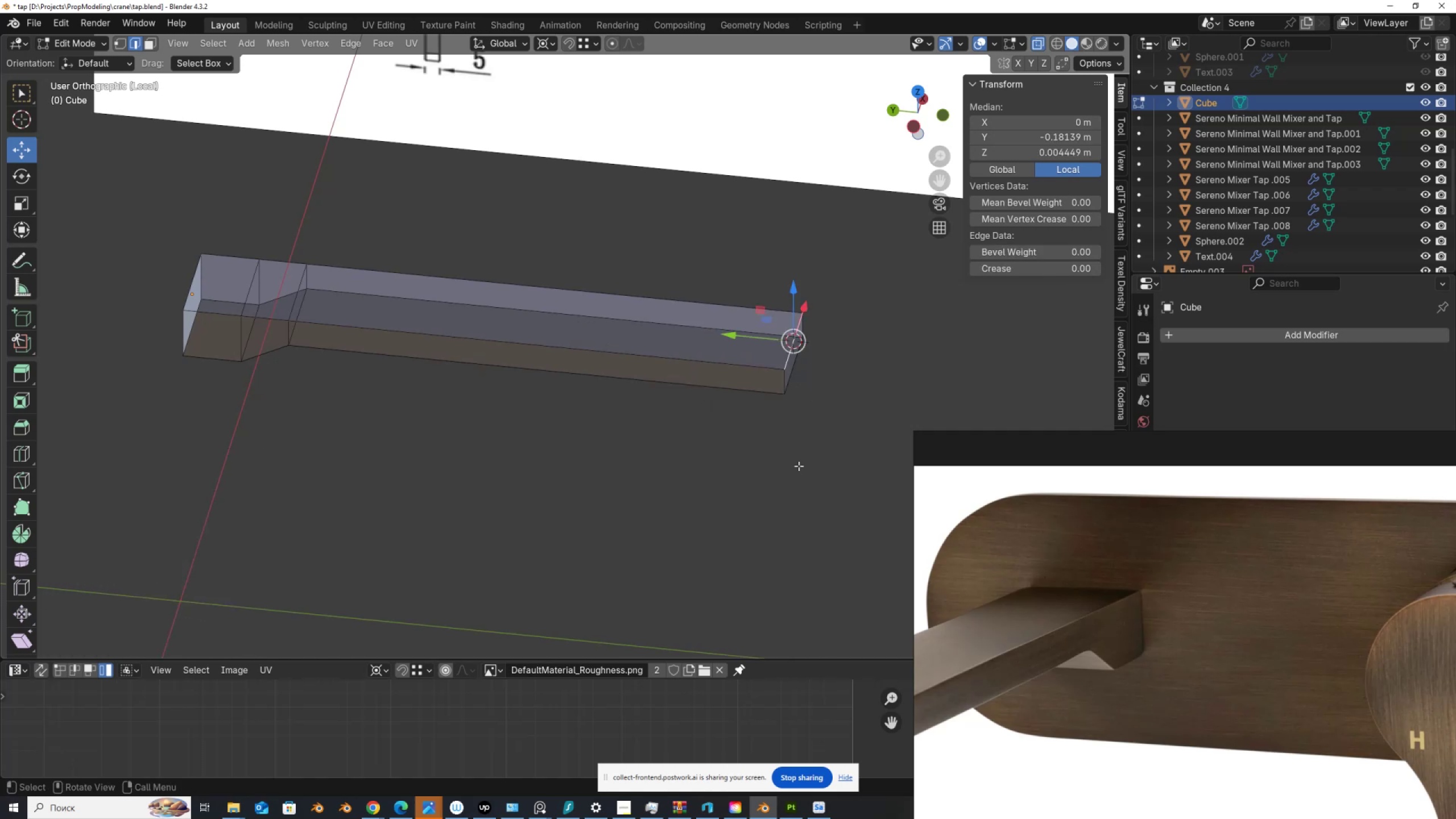 
hold_key(key=S, duration=0.72)
 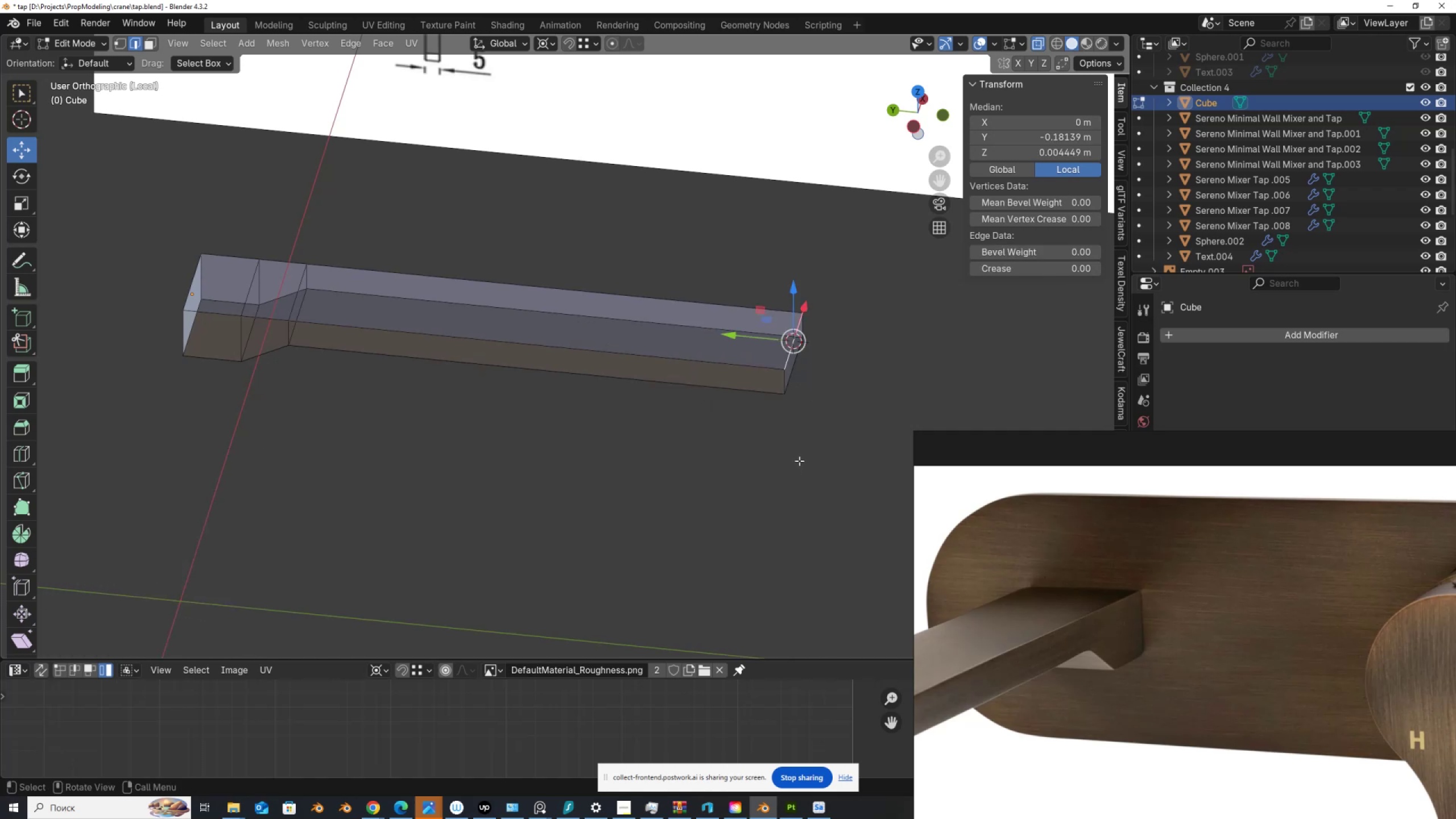 
hold_key(key=ShiftLeft, duration=0.49)
 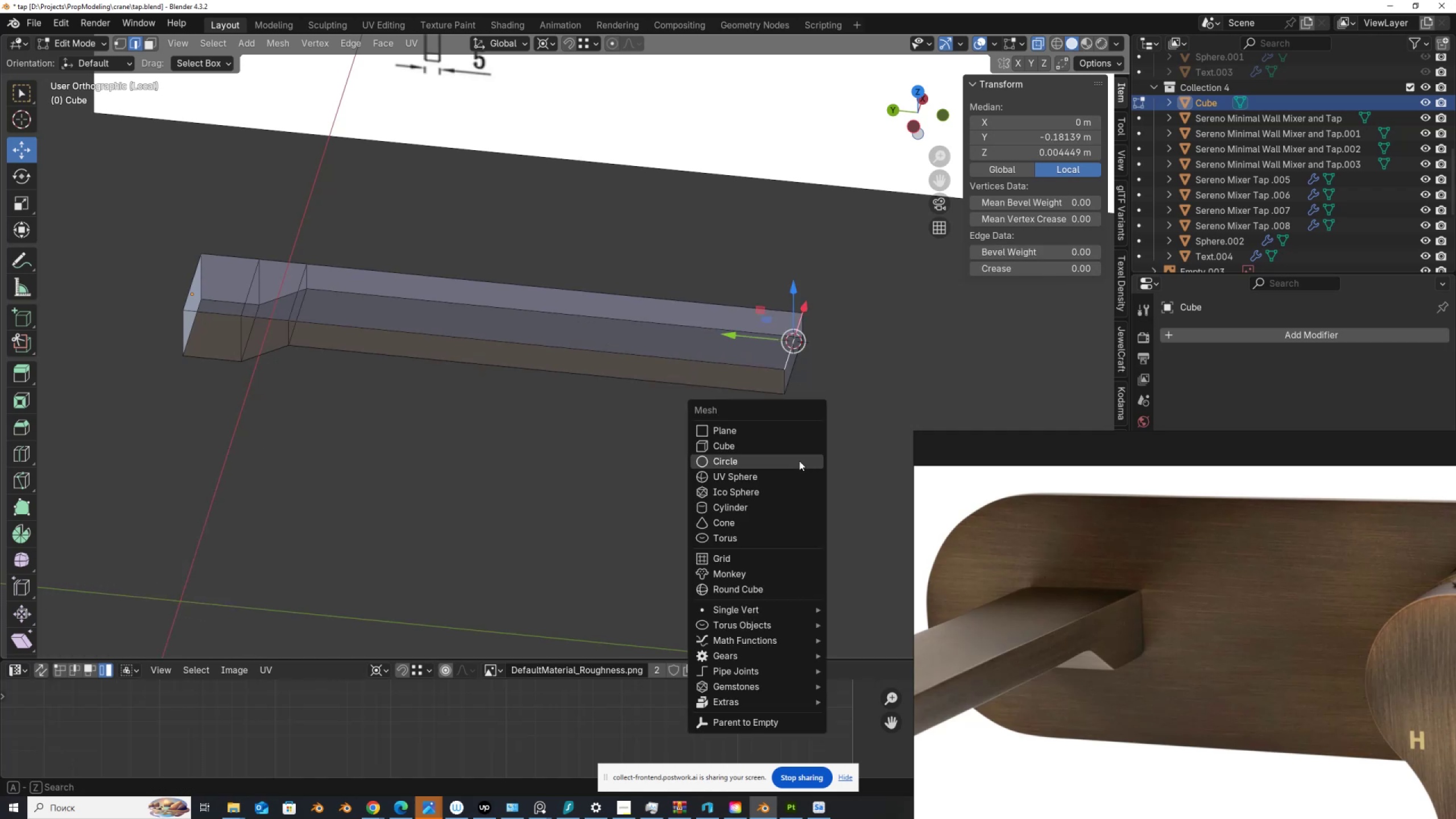 
key(A)
 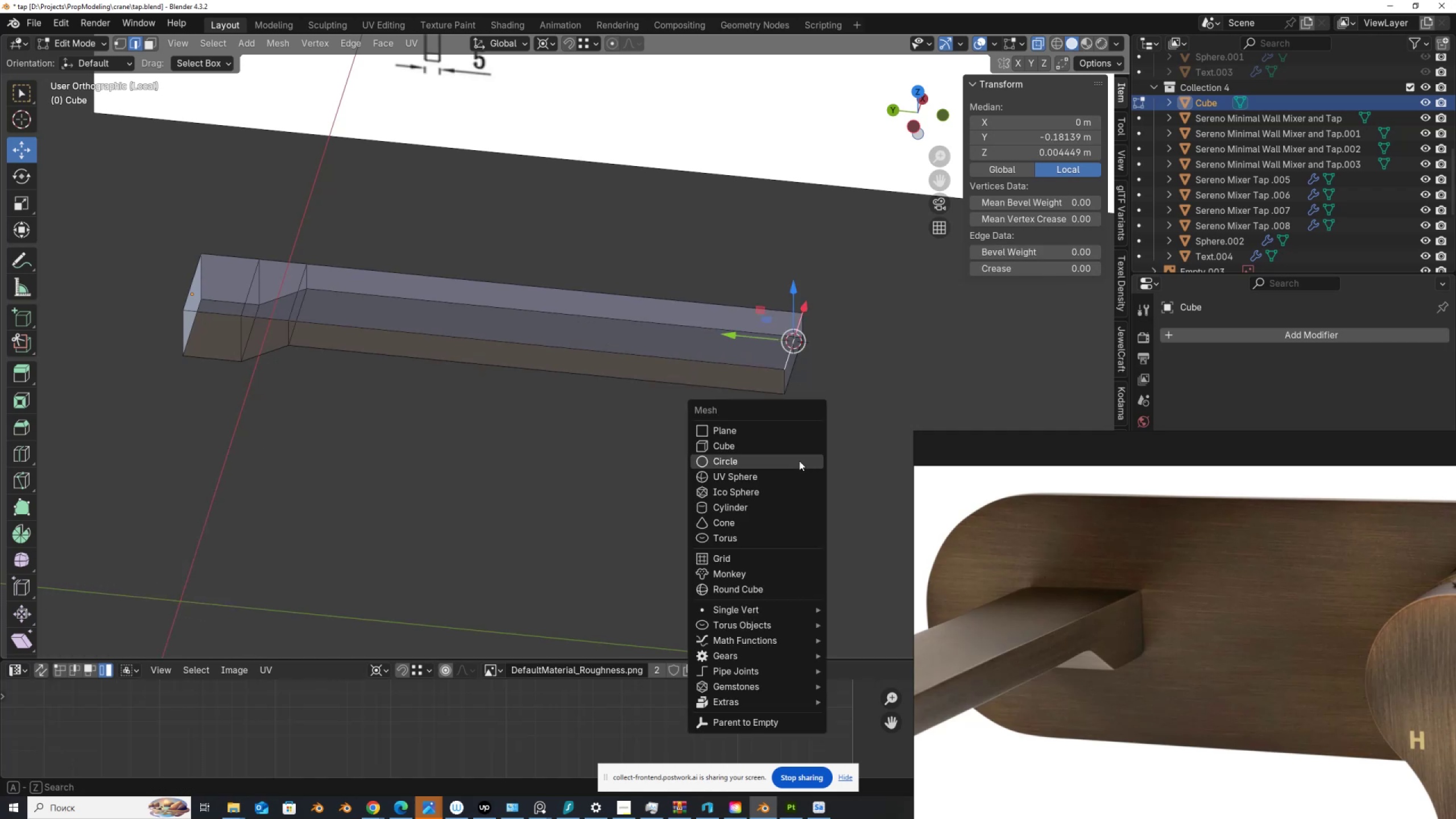 
left_click([799, 461])
 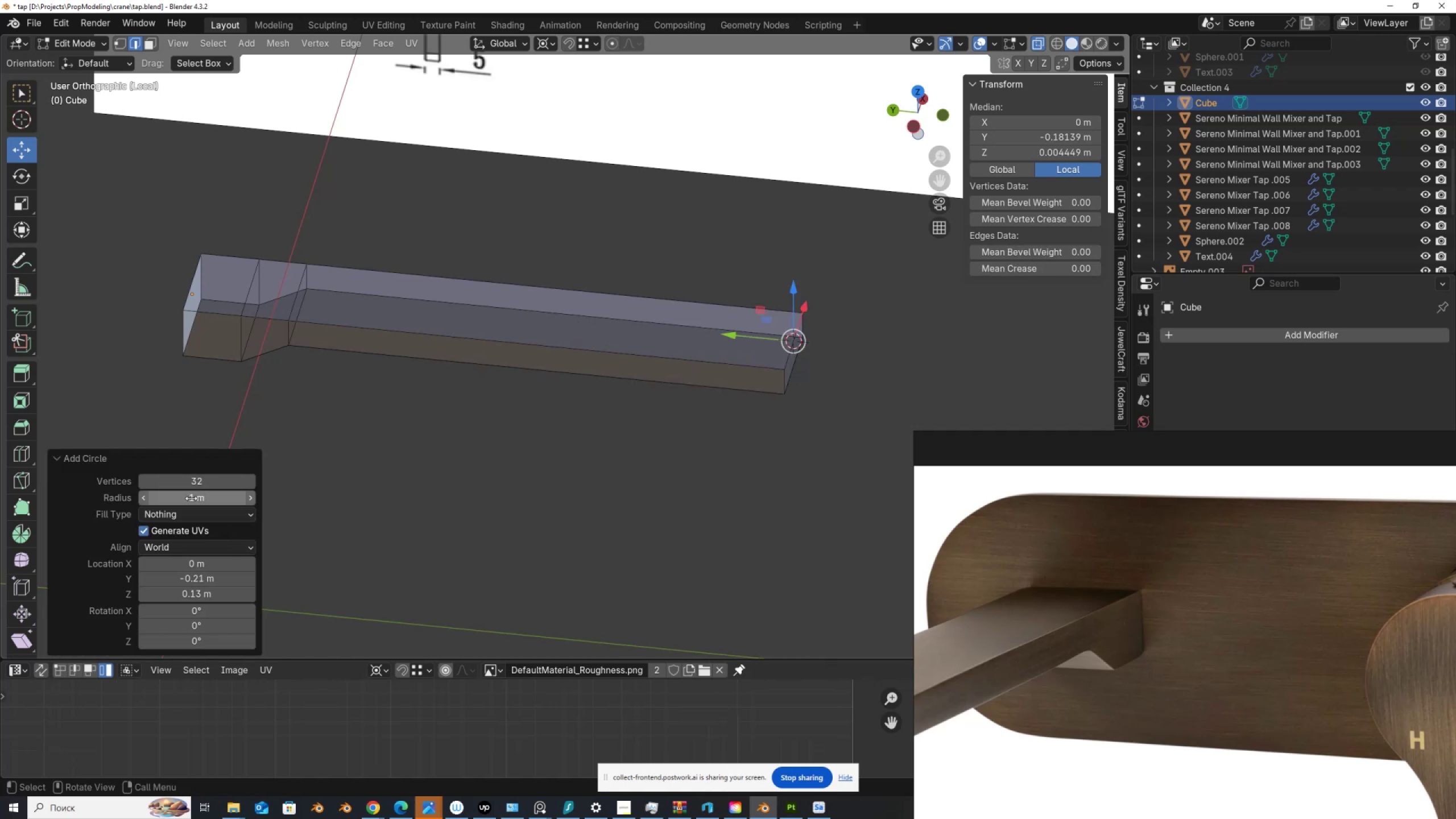 
left_click([191, 498])
 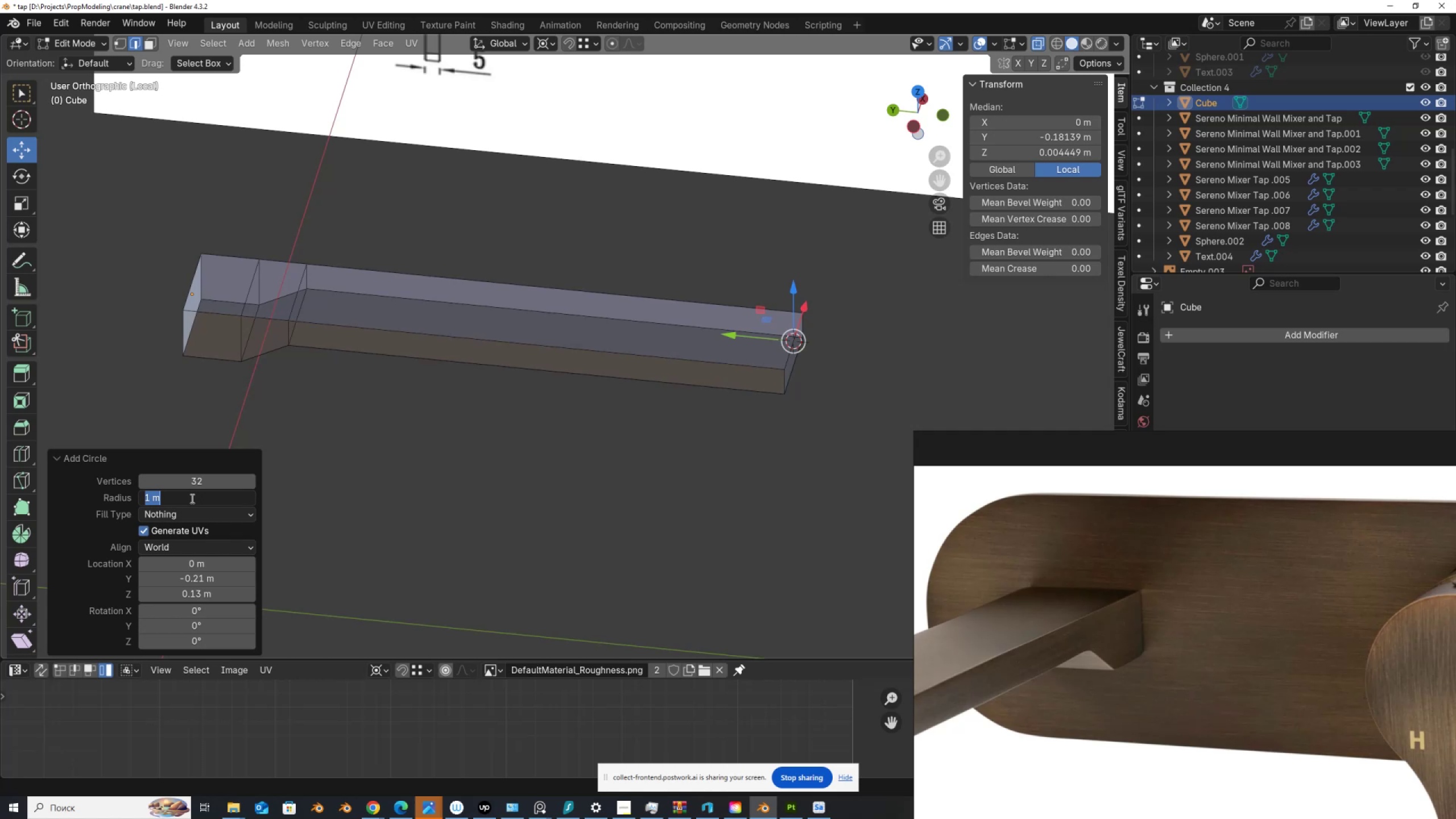 
key(Numpad0)
 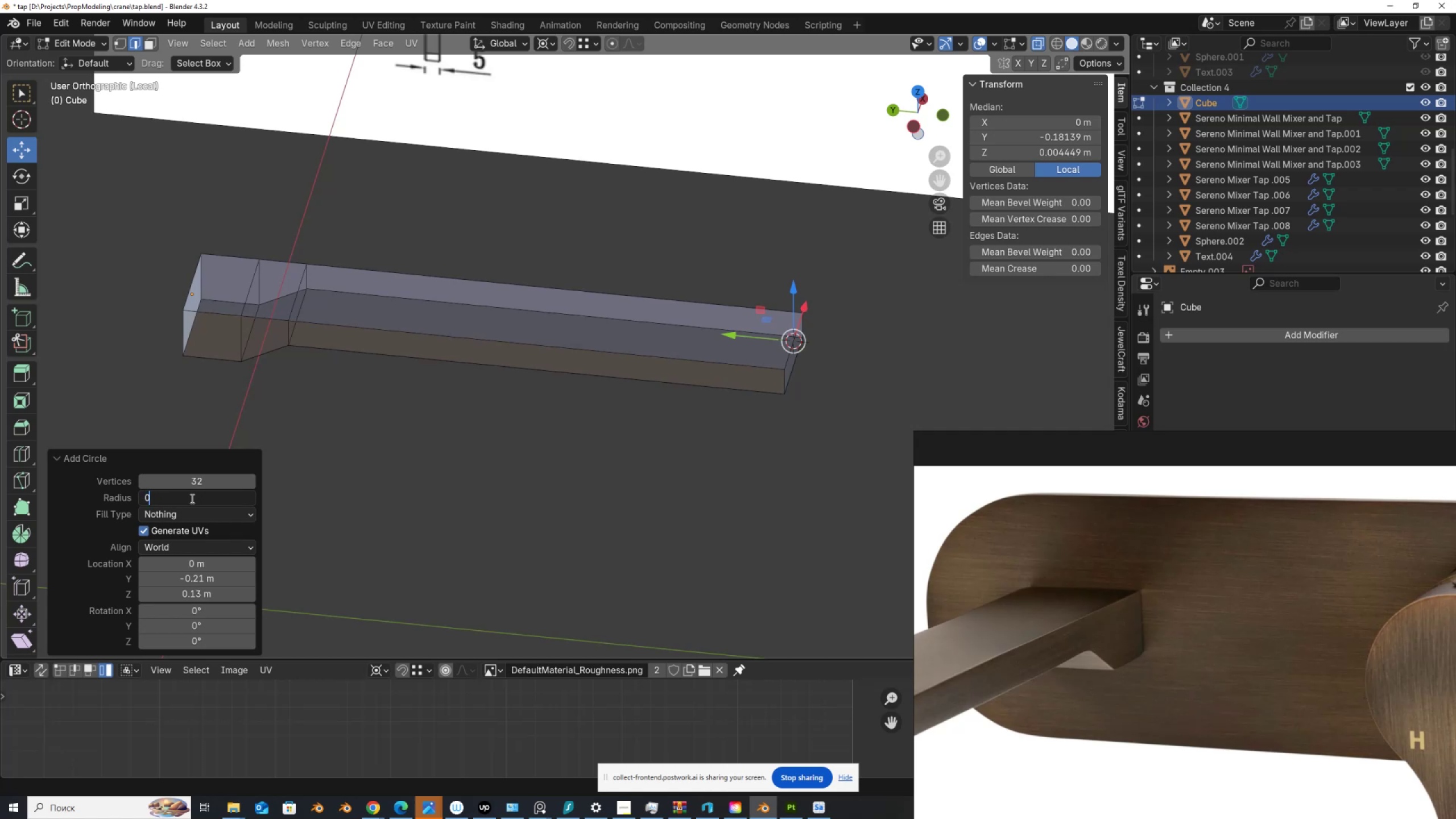 
key(NumpadDecimal)
 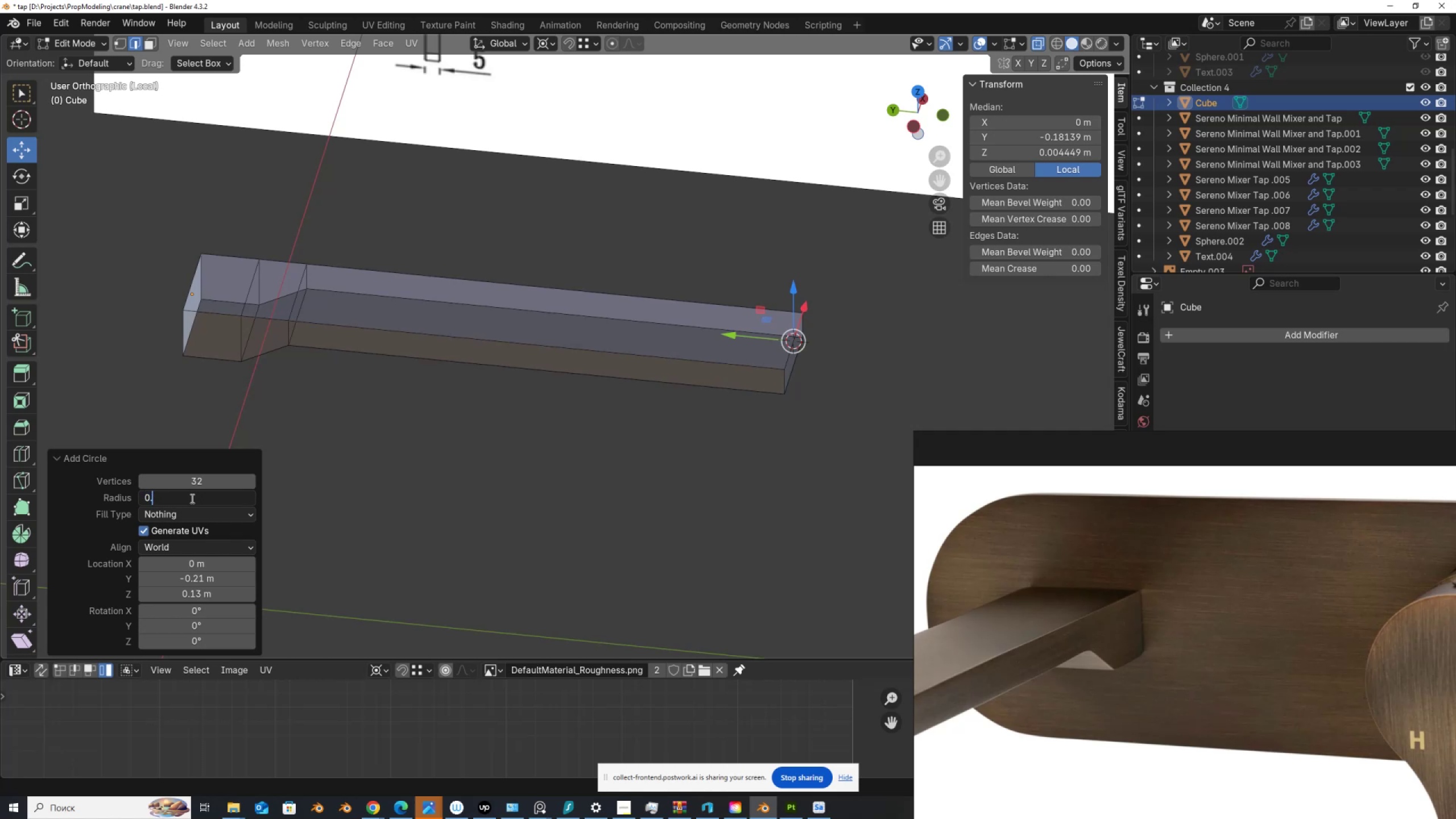 
key(Numpad0)
 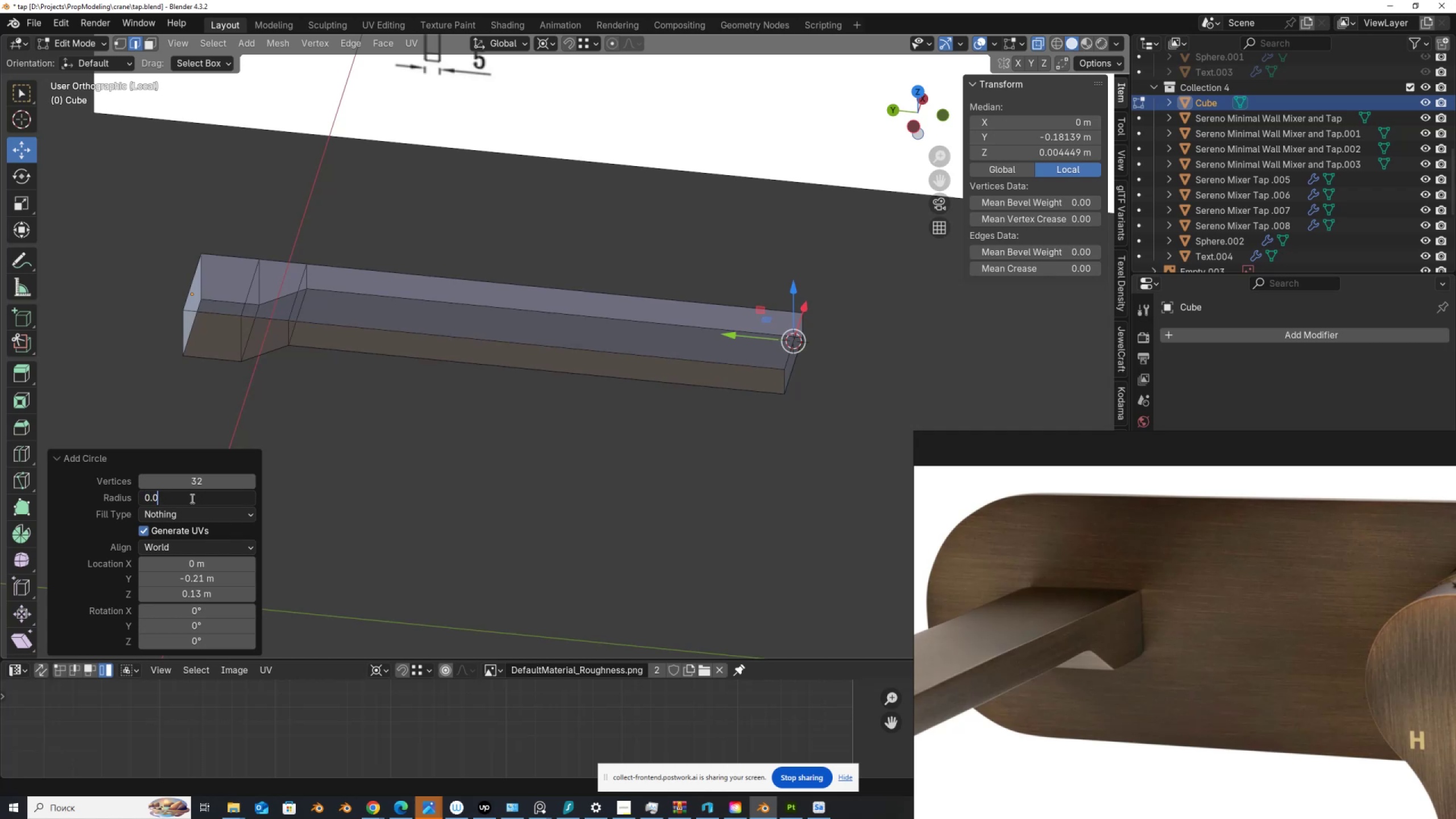 
key(Numpad1)
 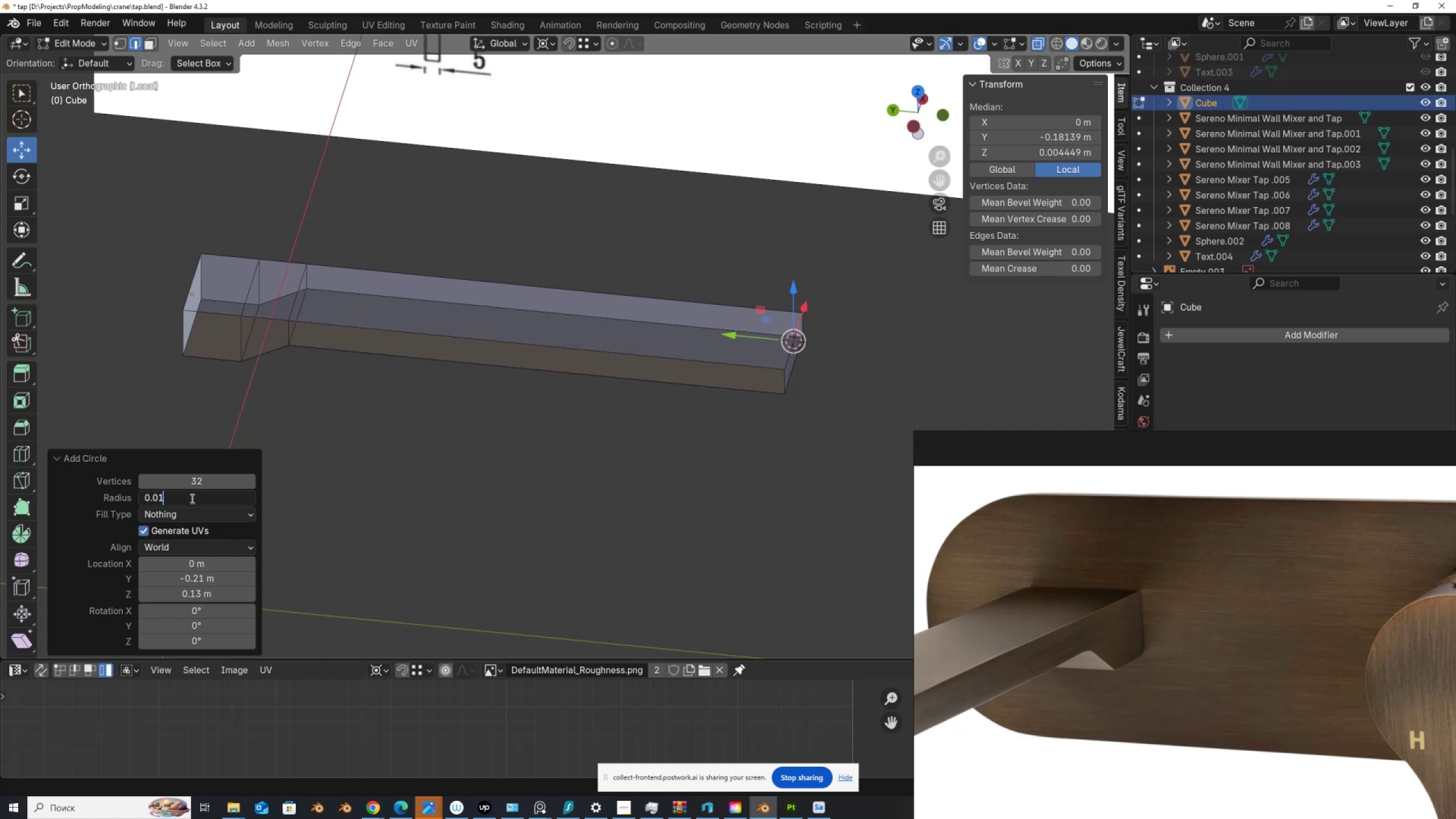 
key(NumpadEnter)
 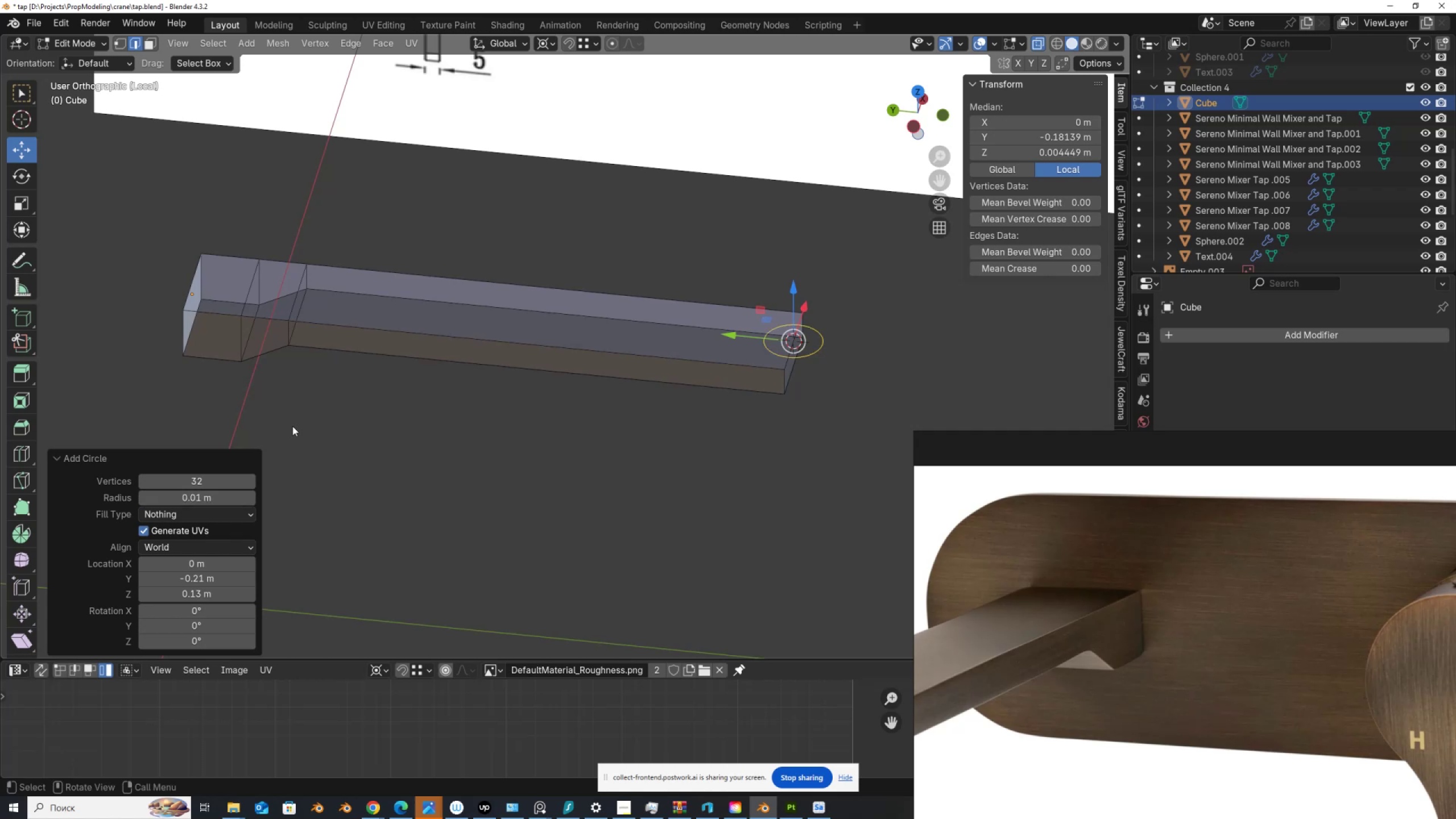 
scroll: coordinate [341, 395], scroll_direction: down, amount: 1.0
 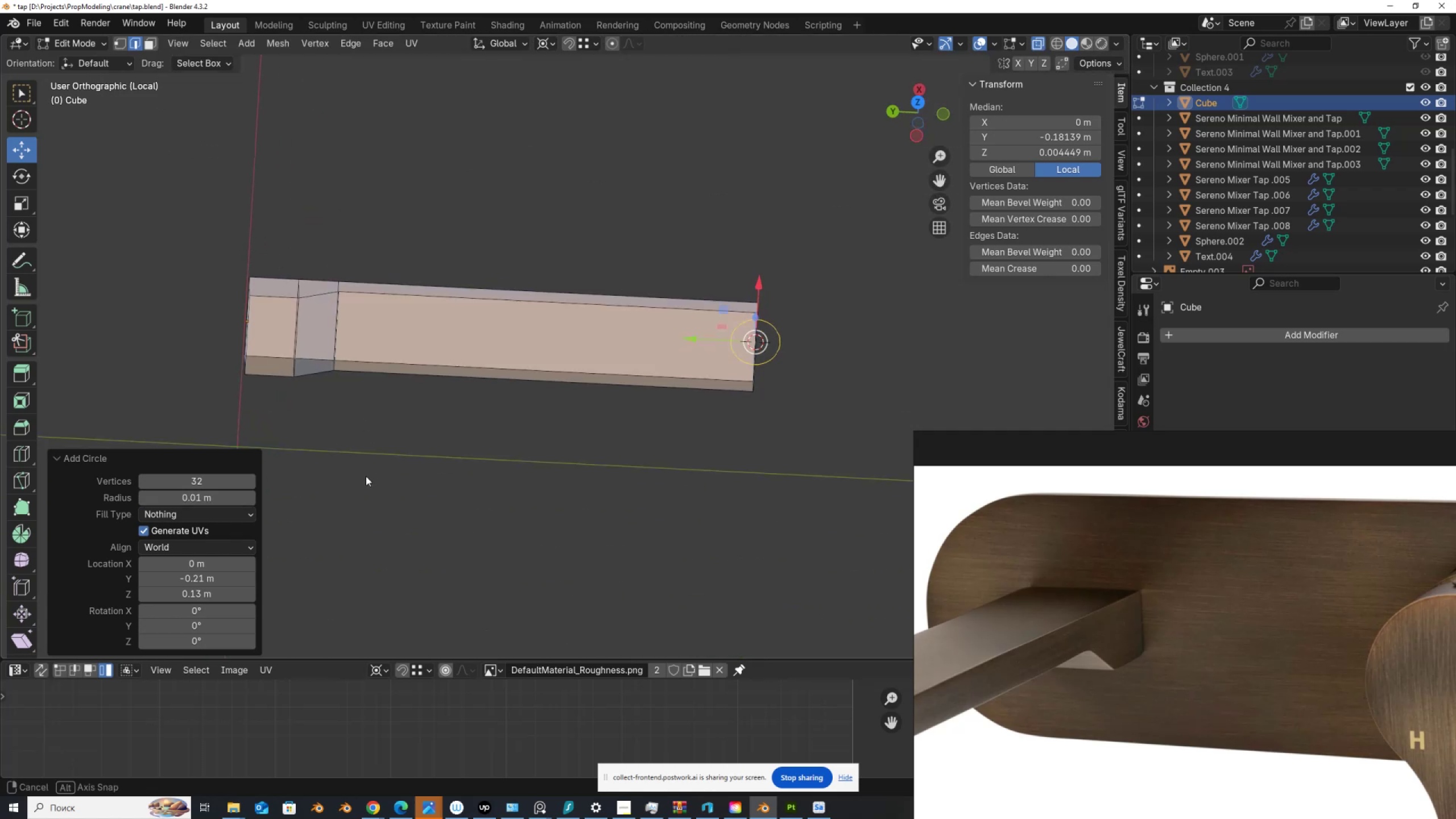 
hold_key(key=AltLeft, duration=0.46)
 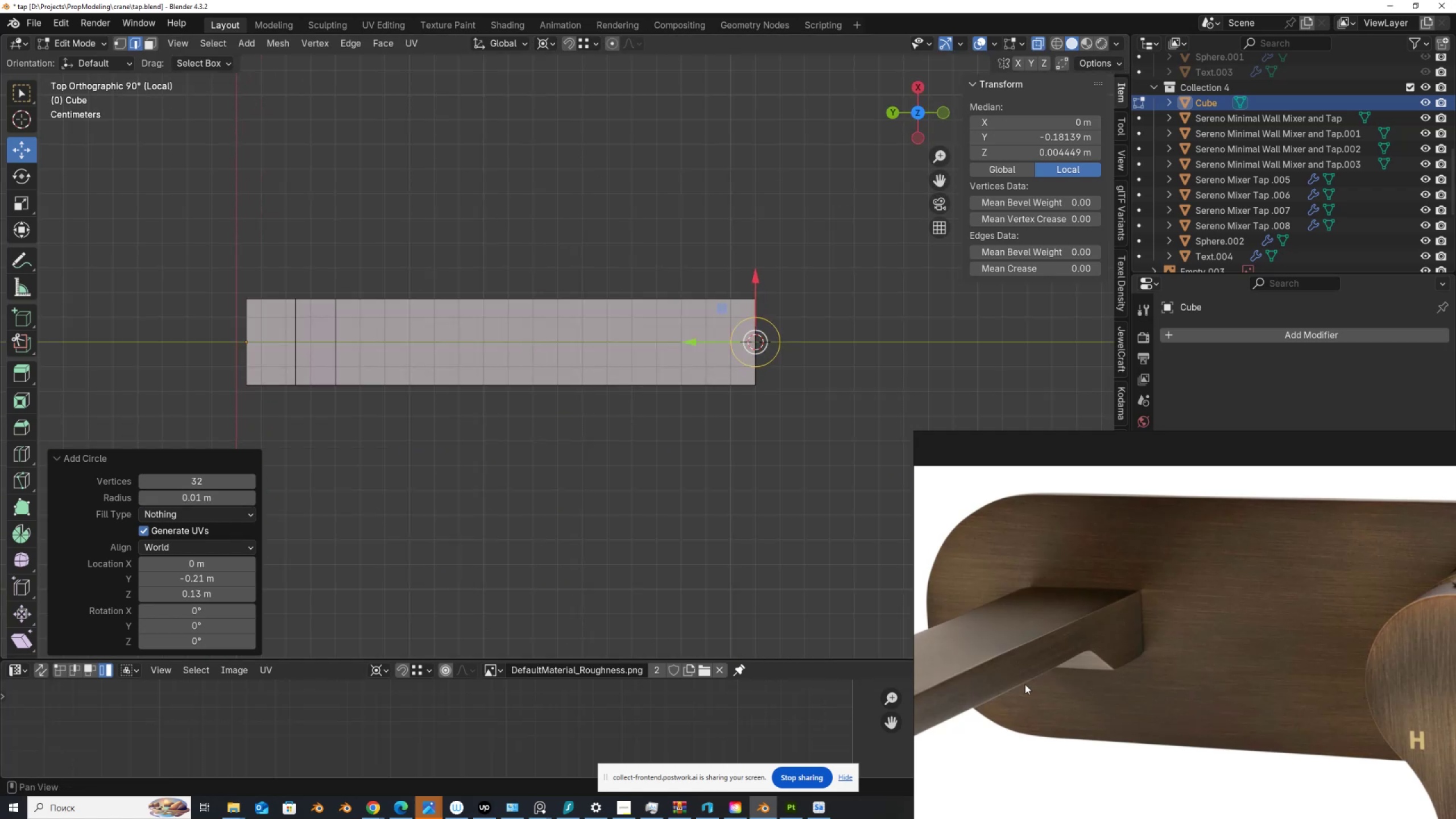 
scroll: coordinate [991, 338], scroll_direction: up, amount: 9.0
 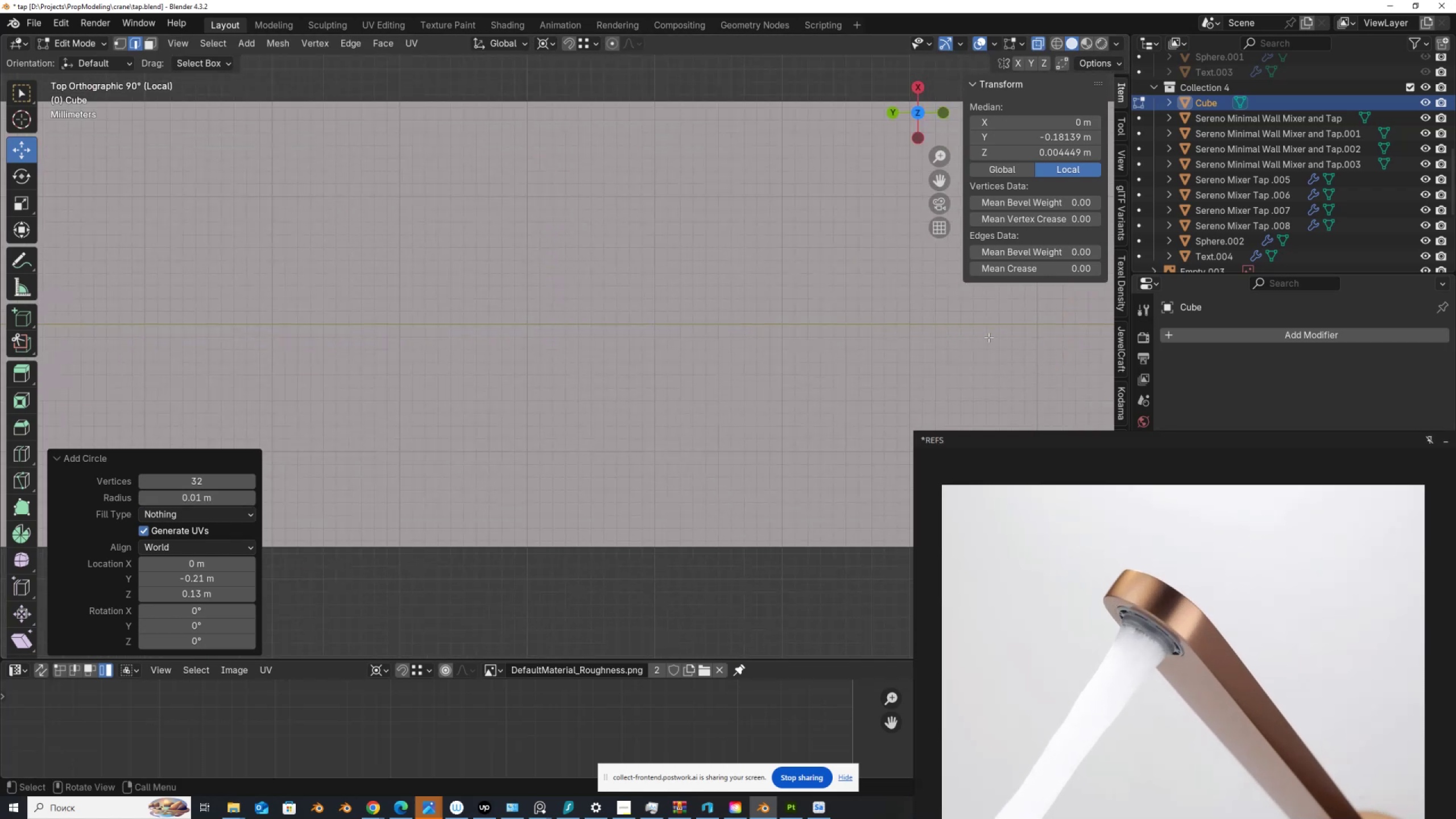 
hold_key(key=ShiftLeft, duration=0.68)
 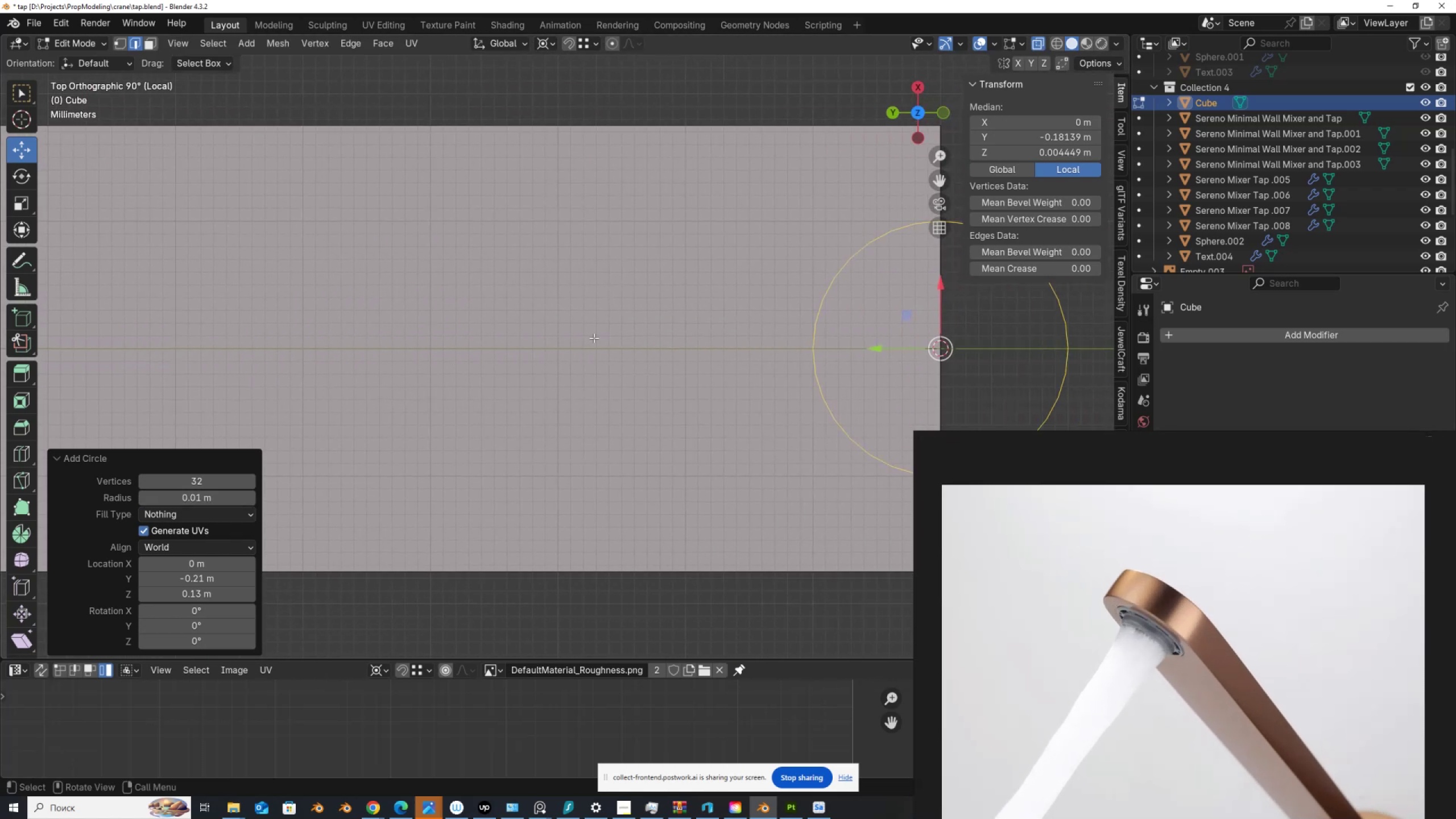 
scroll: coordinate [726, 324], scroll_direction: down, amount: 3.0
 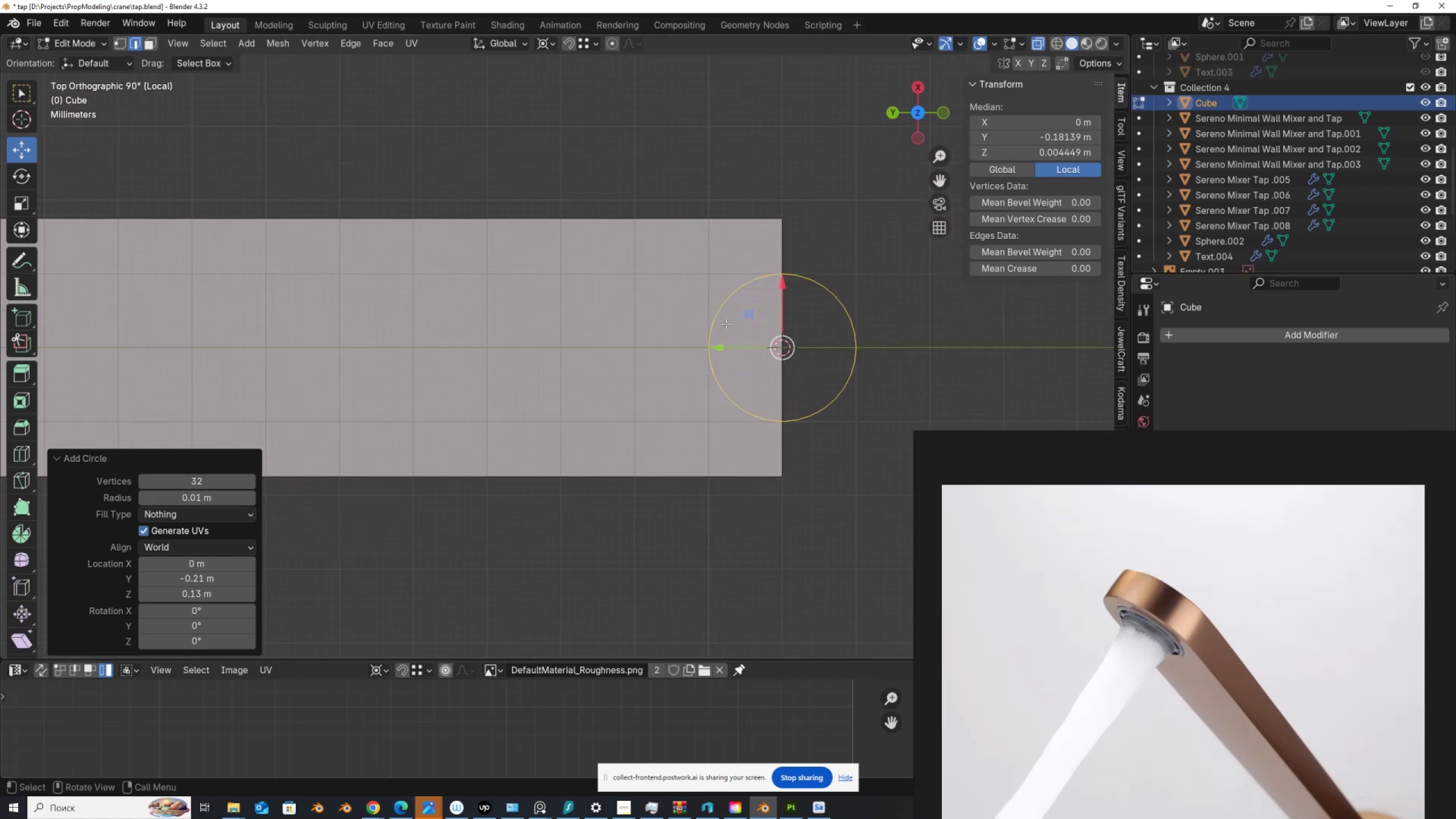 
hold_key(key=ShiftLeft, duration=0.44)
 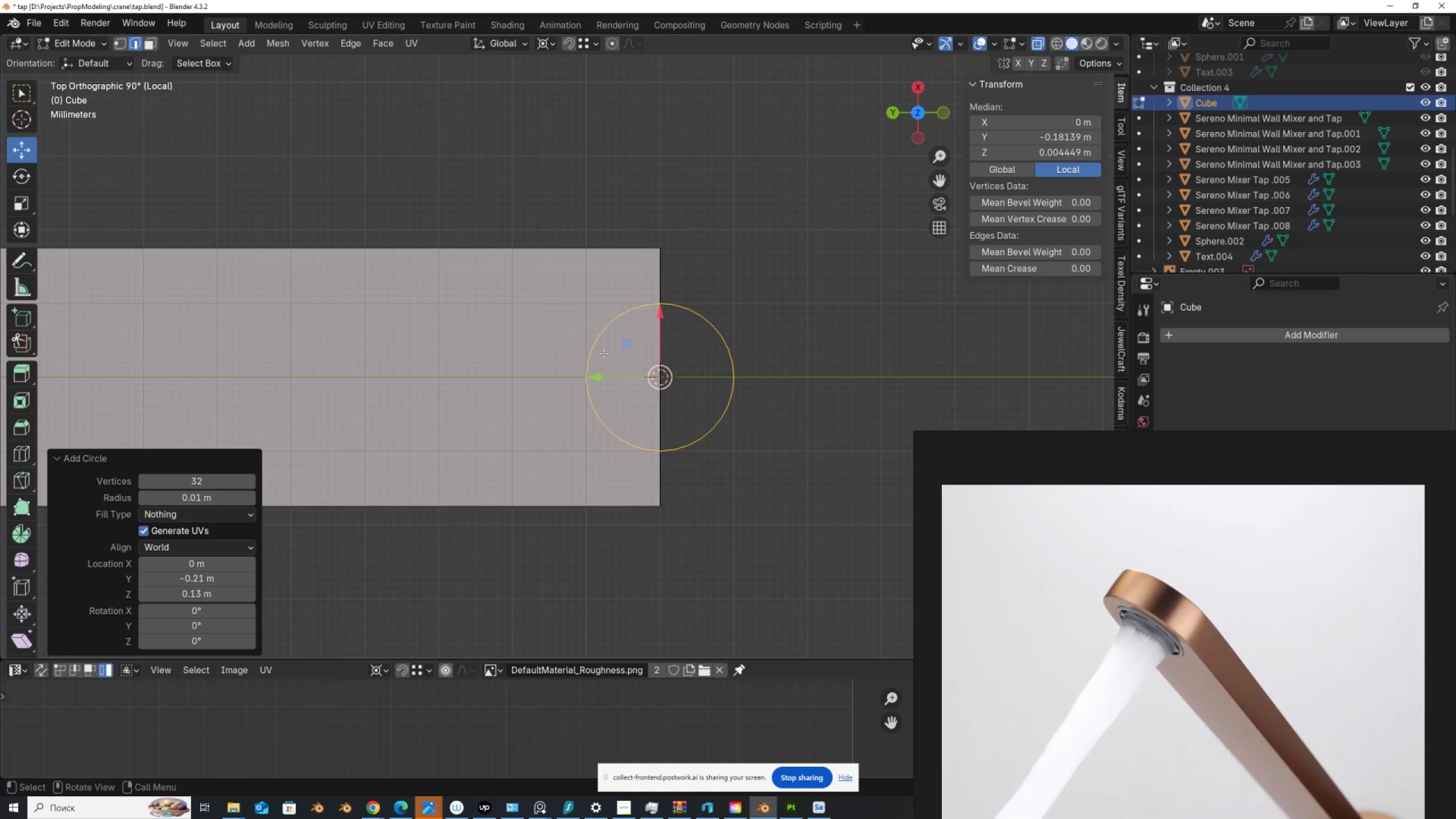 
scroll: coordinate [603, 353], scroll_direction: up, amount: 2.0
 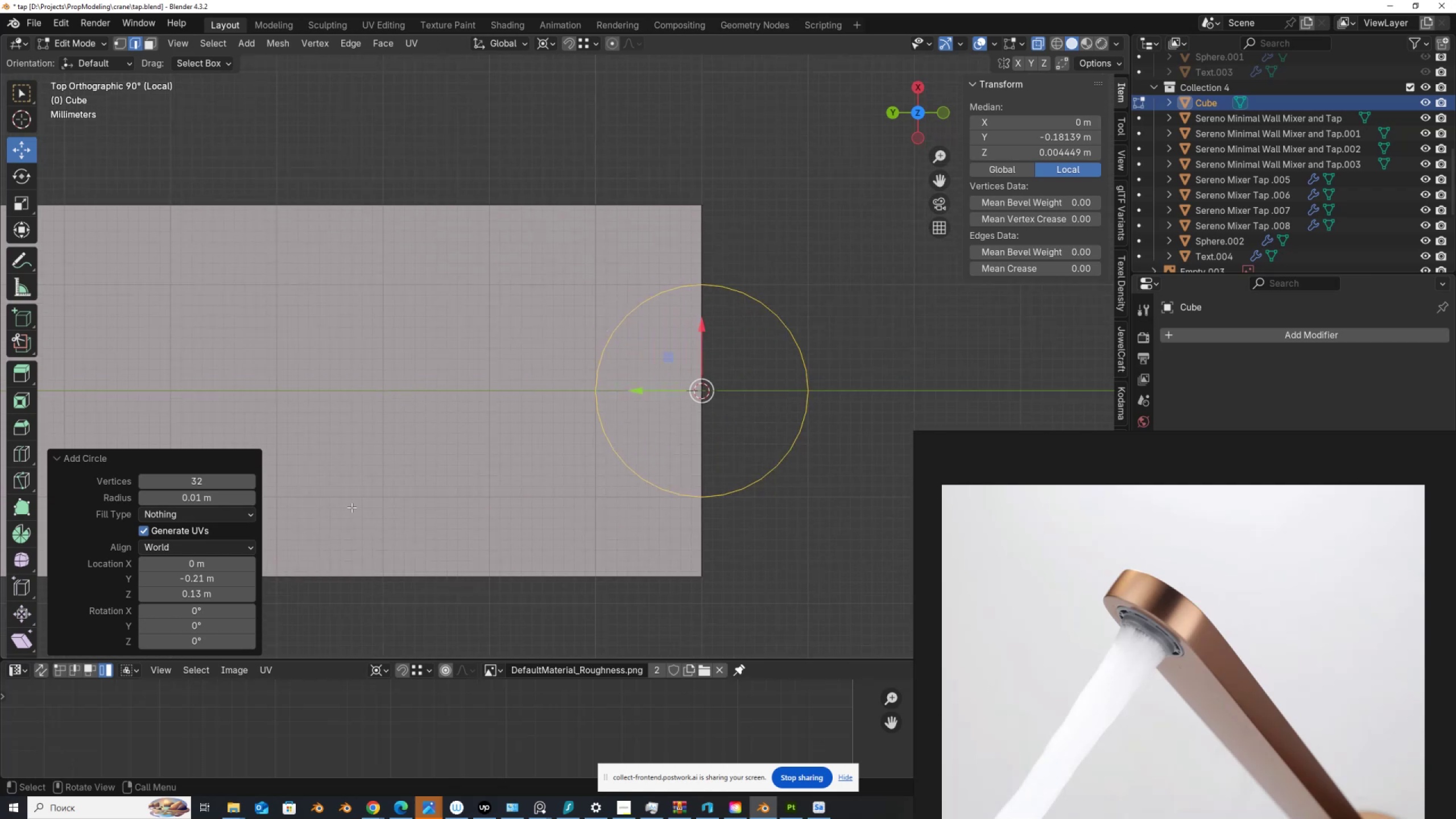 
wait(6.85)
 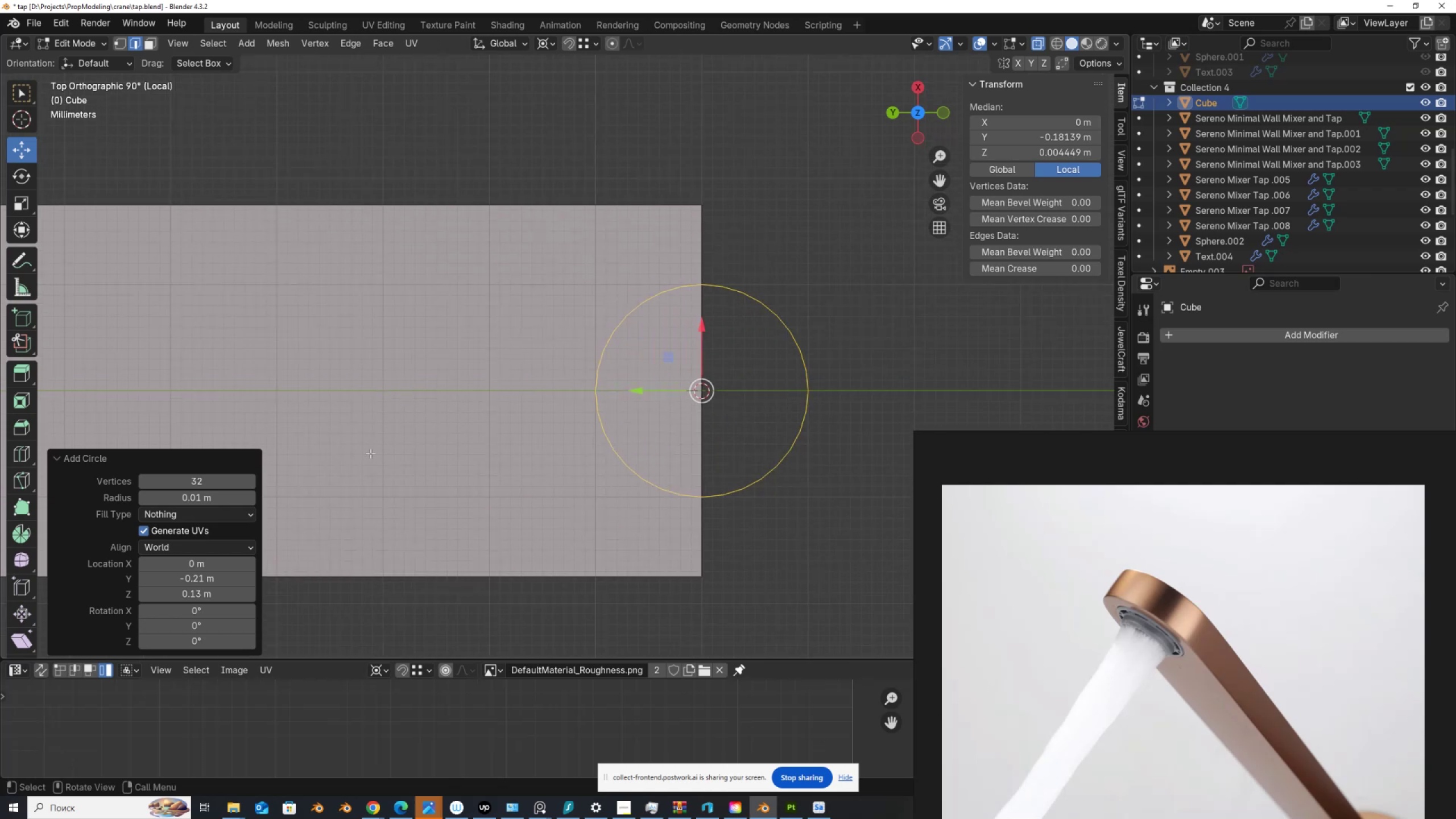 
left_click([220, 483])
 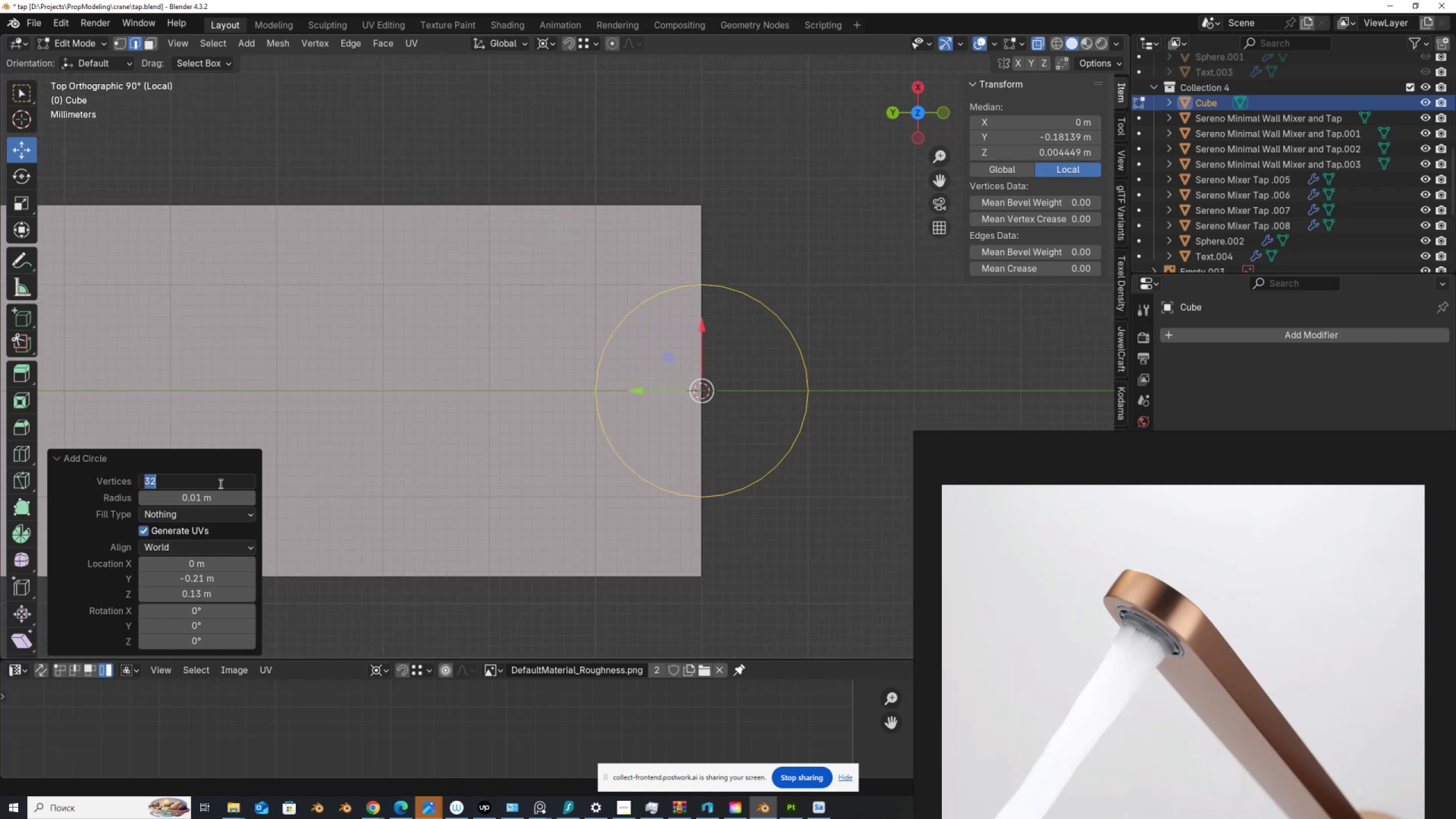 
key(Numpad6)
 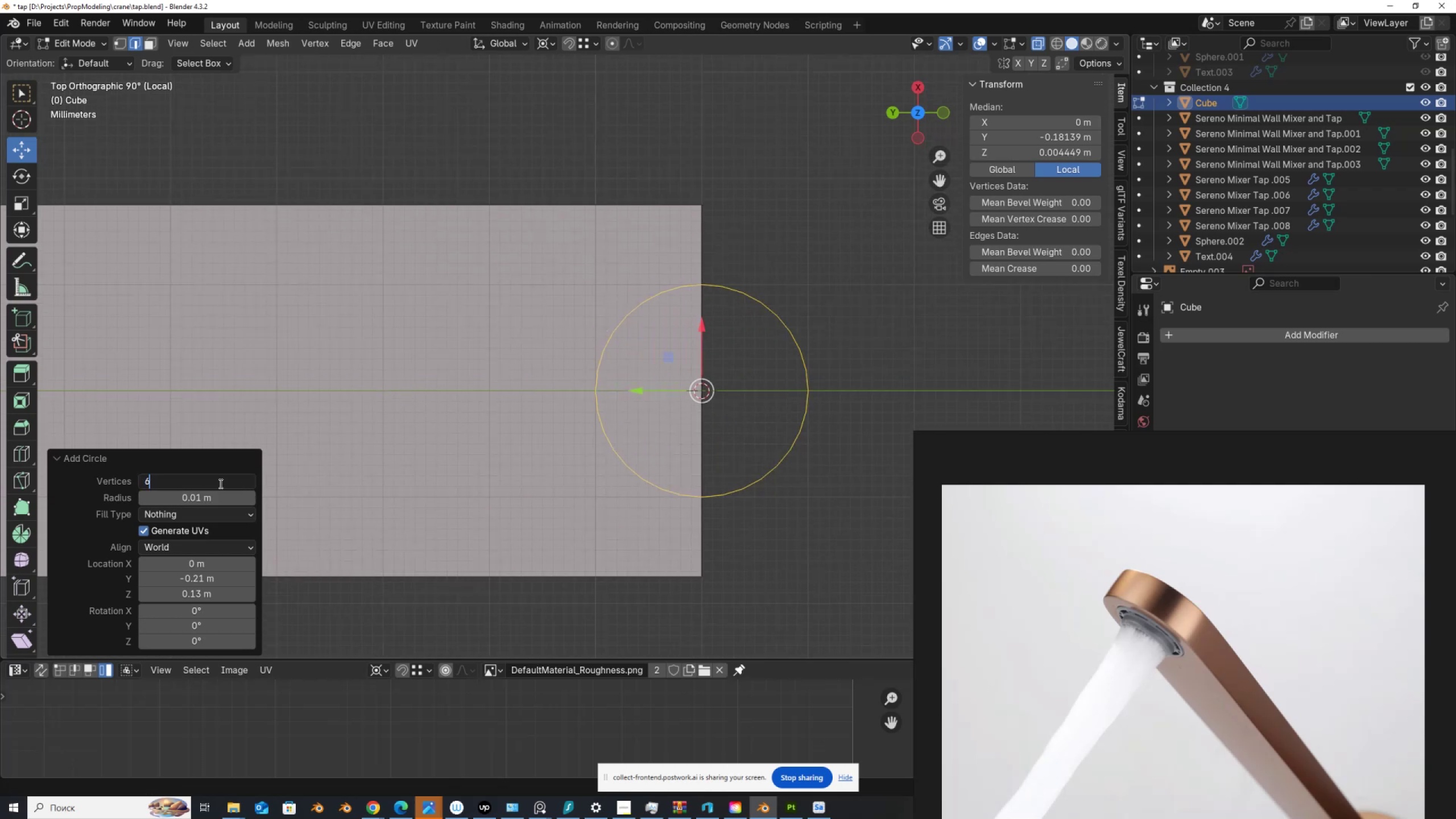 
key(Numpad0)
 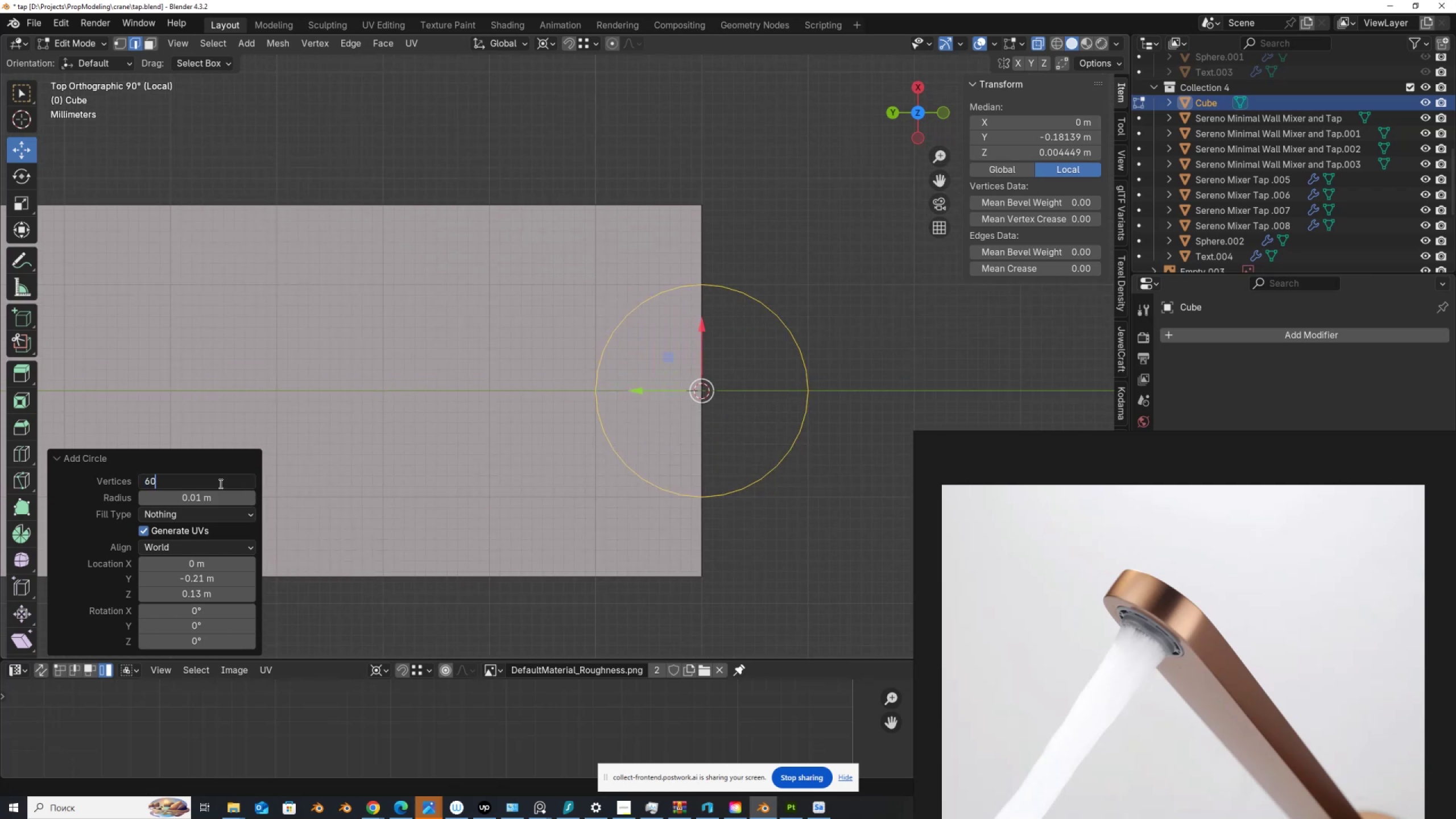 
key(NumpadEnter)
 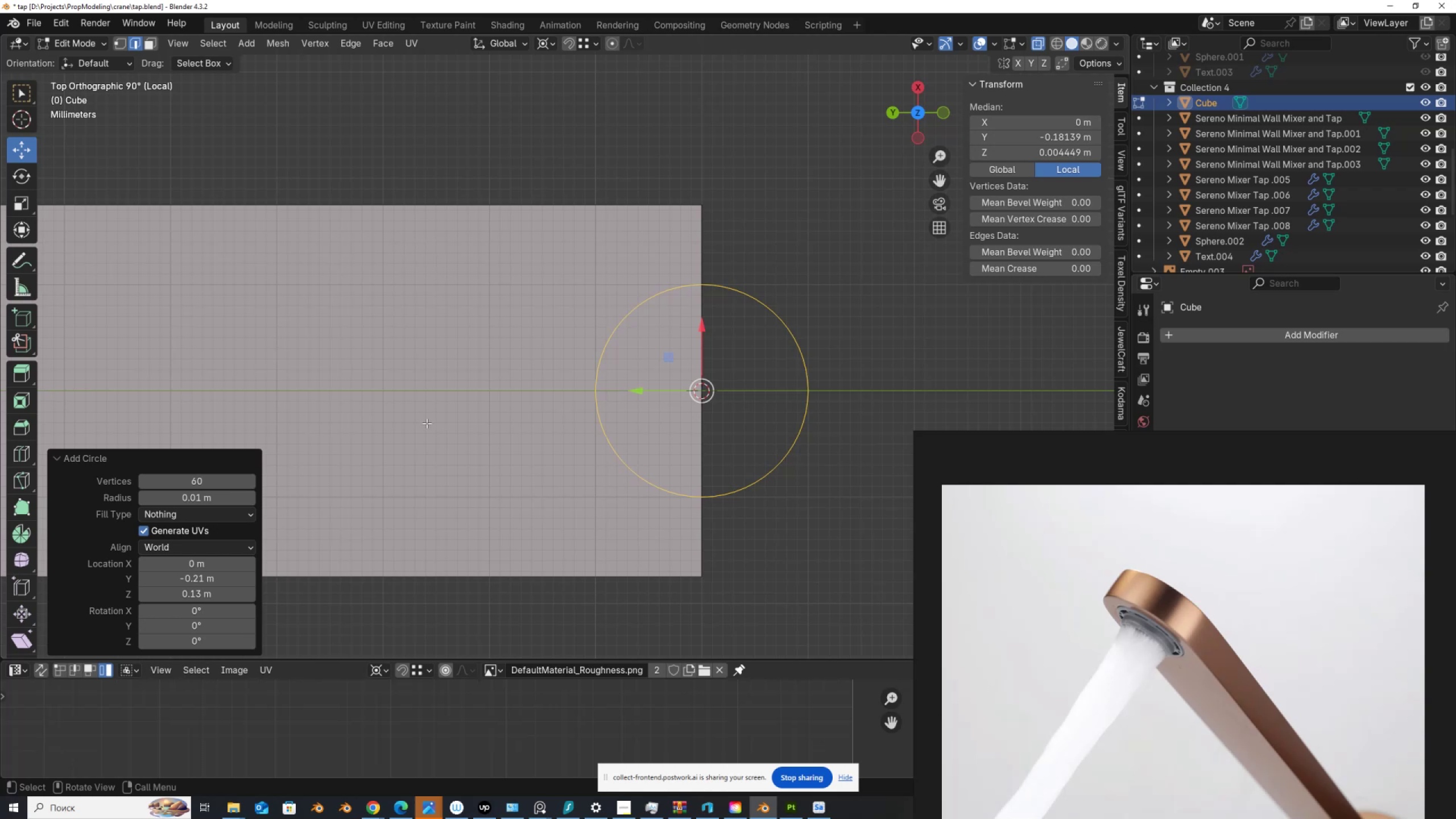 
hold_key(key=ShiftLeft, duration=1.53)
left_click_drag(start_coordinate=[177, 497], to_coordinate=[185, 500])
 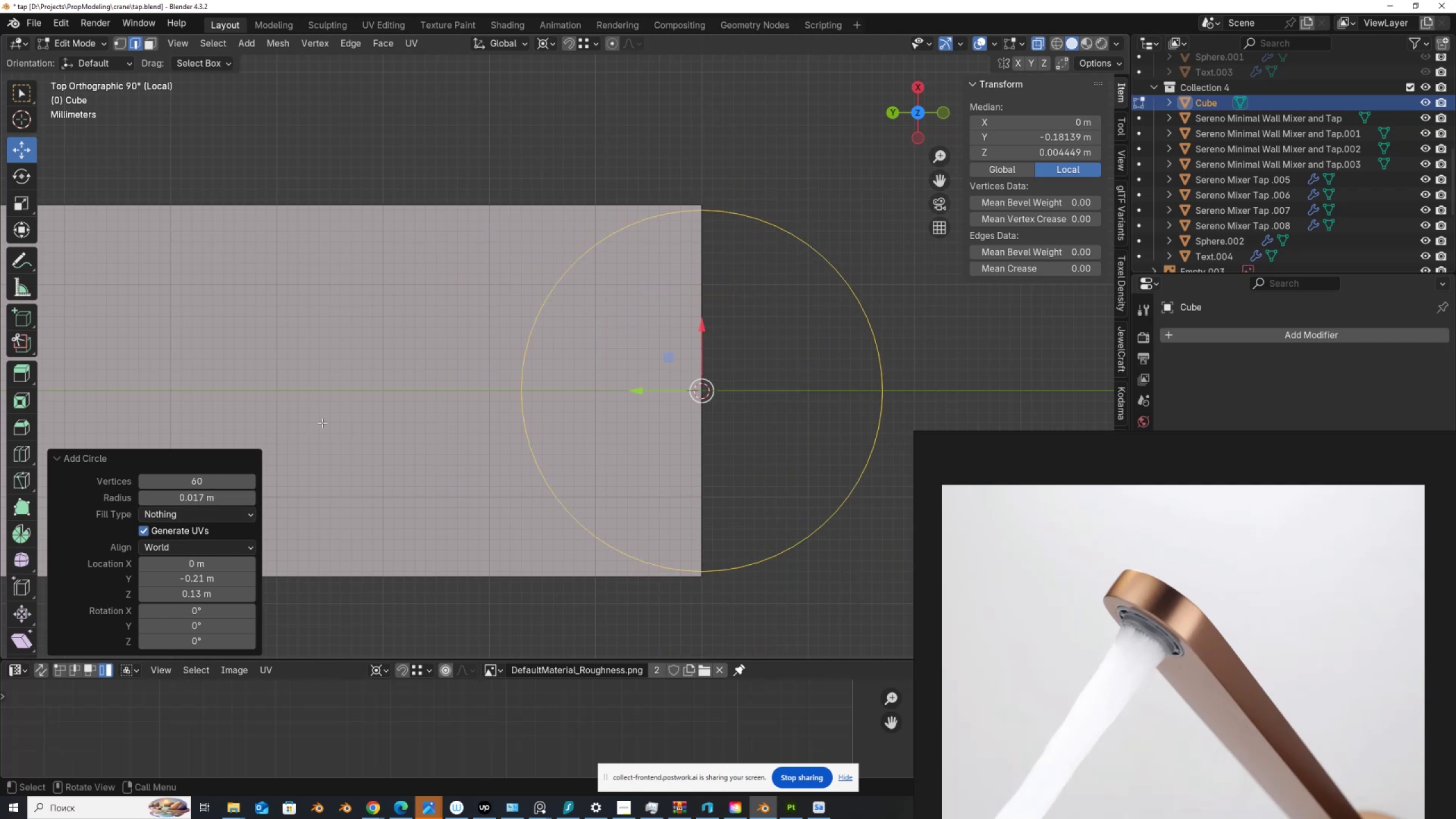 
hold_key(key=ShiftLeft, duration=1.03)
 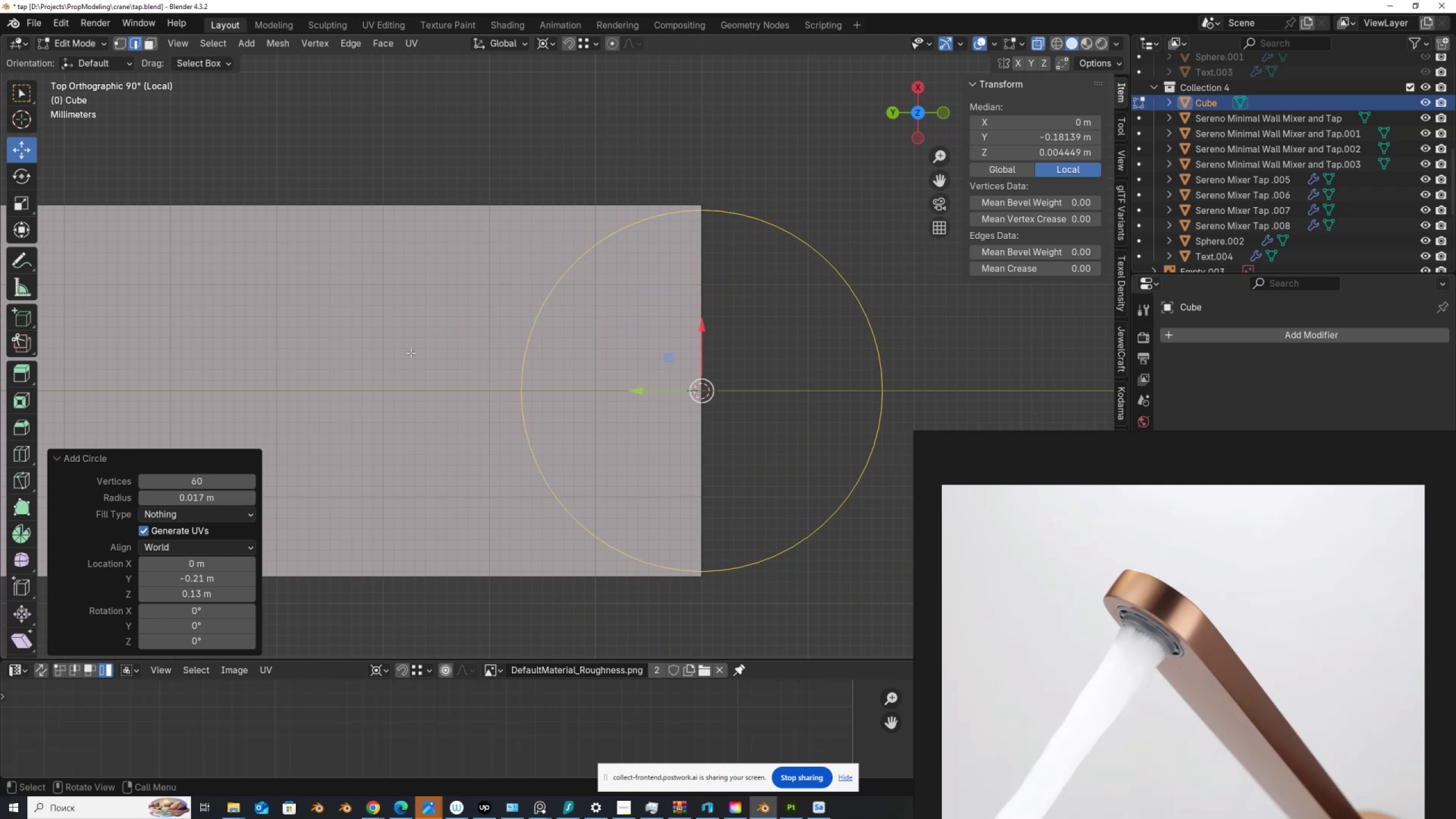 
key(Tab)
 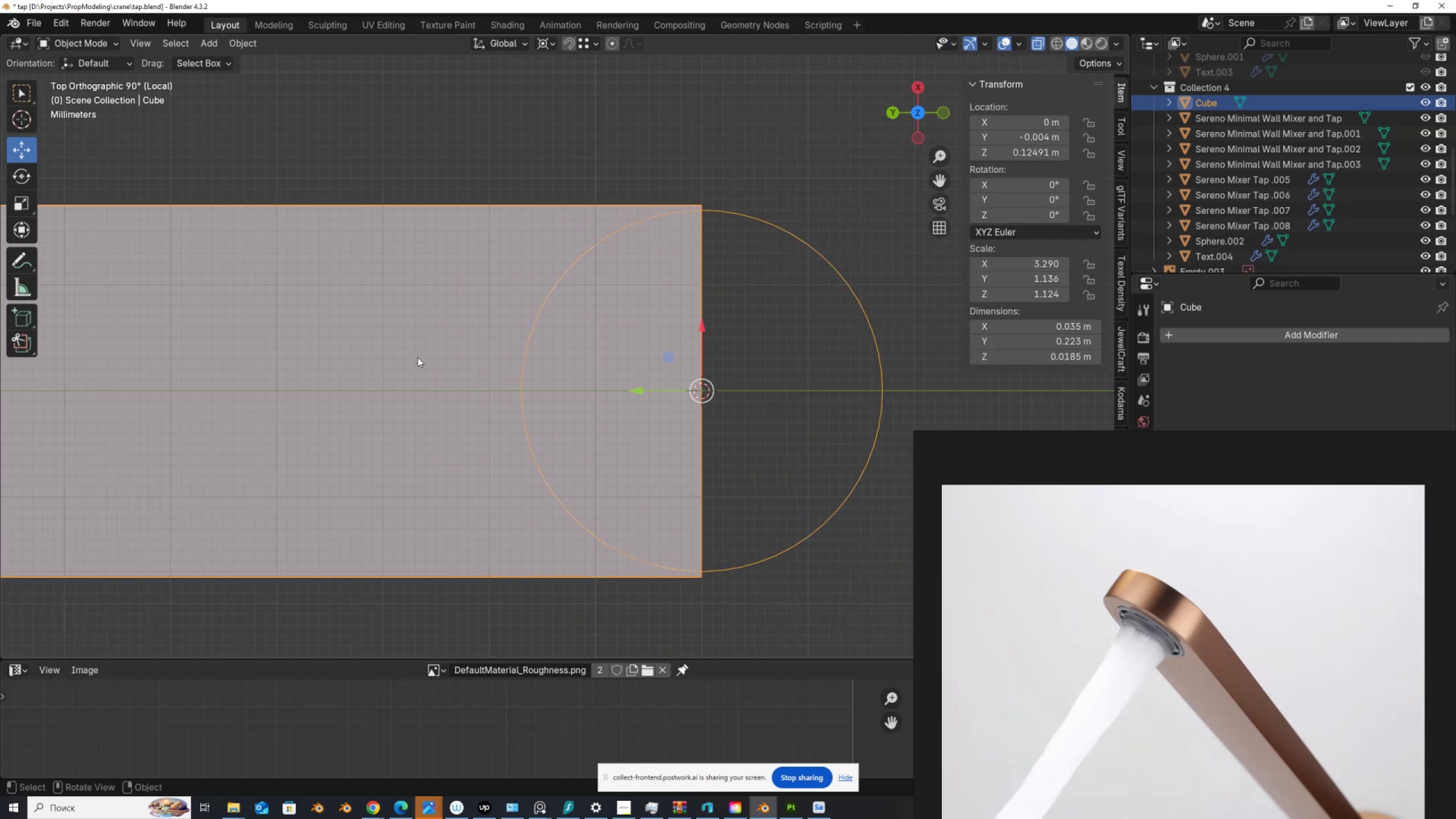 
left_click([417, 357])
 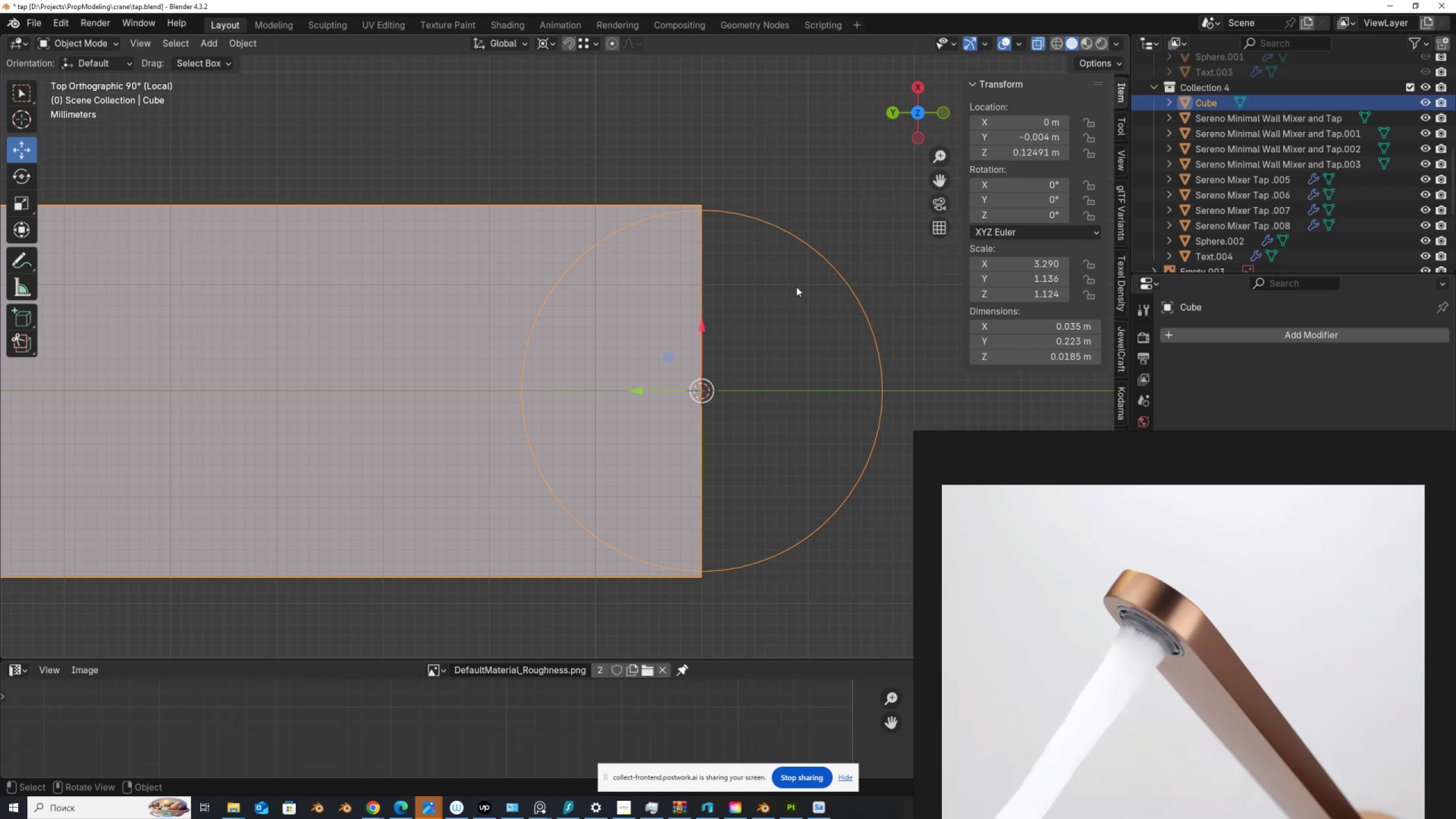 
wait(6.75)
 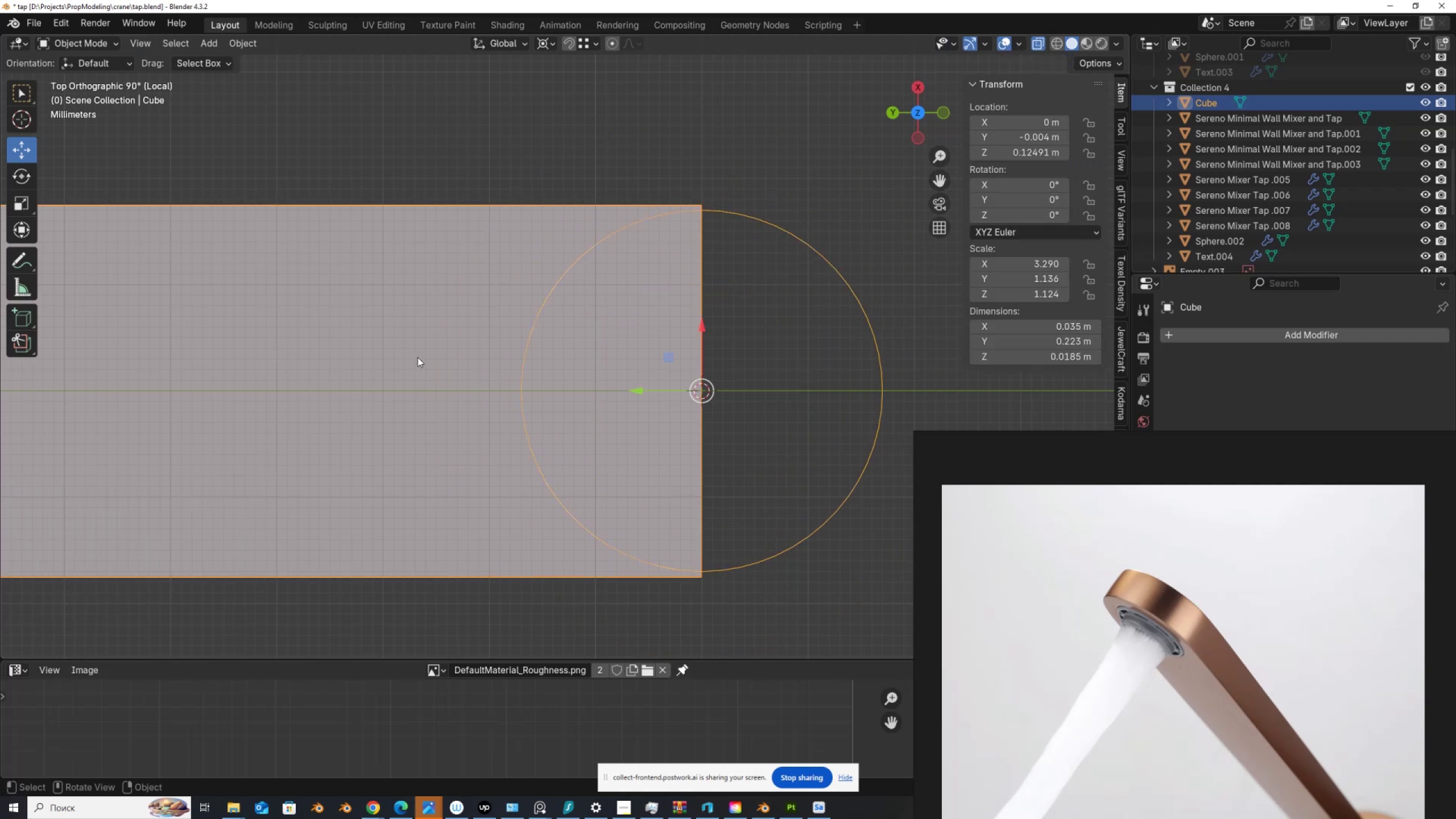 
left_click([853, 291])
 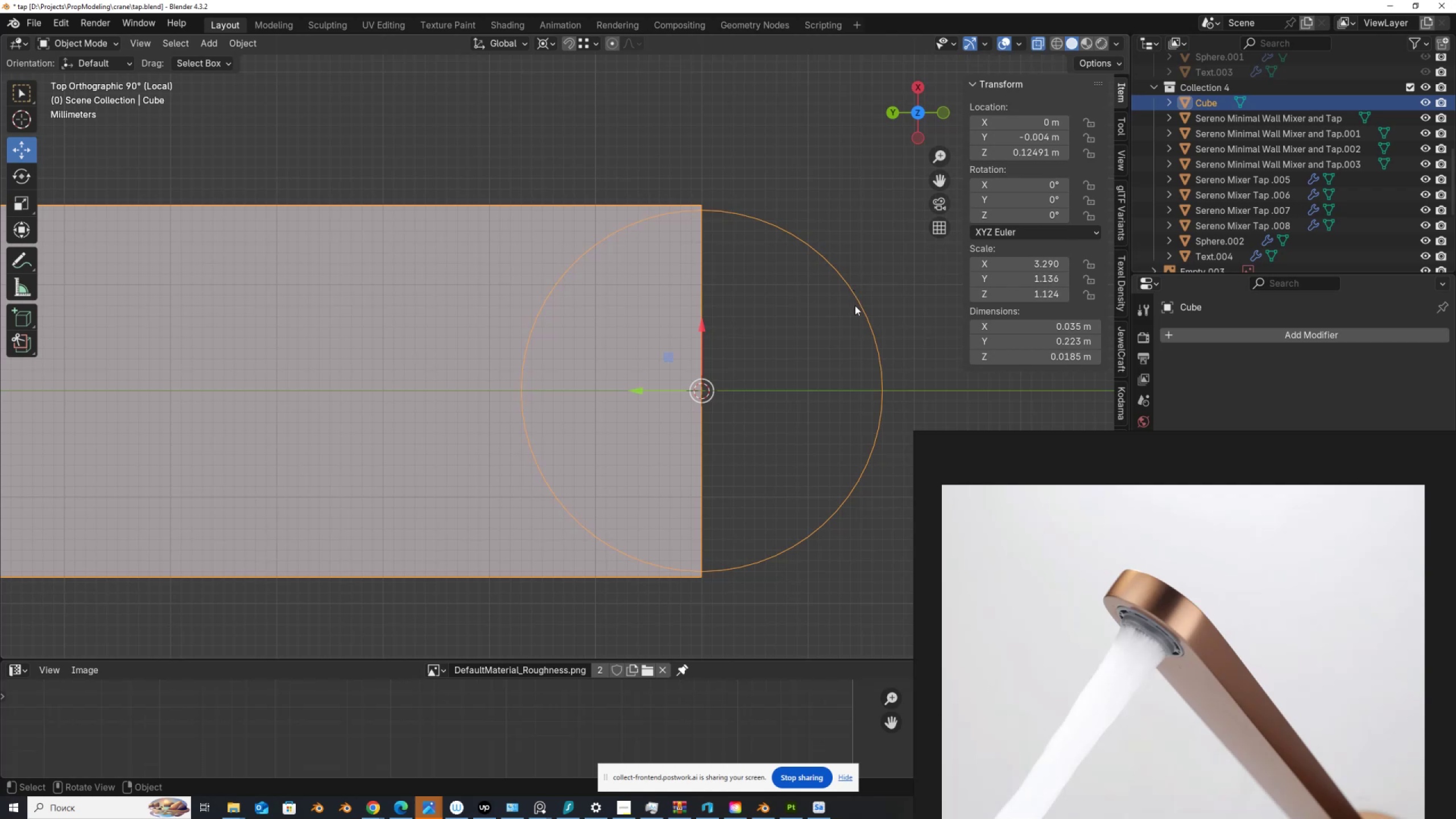 
key(Tab)
 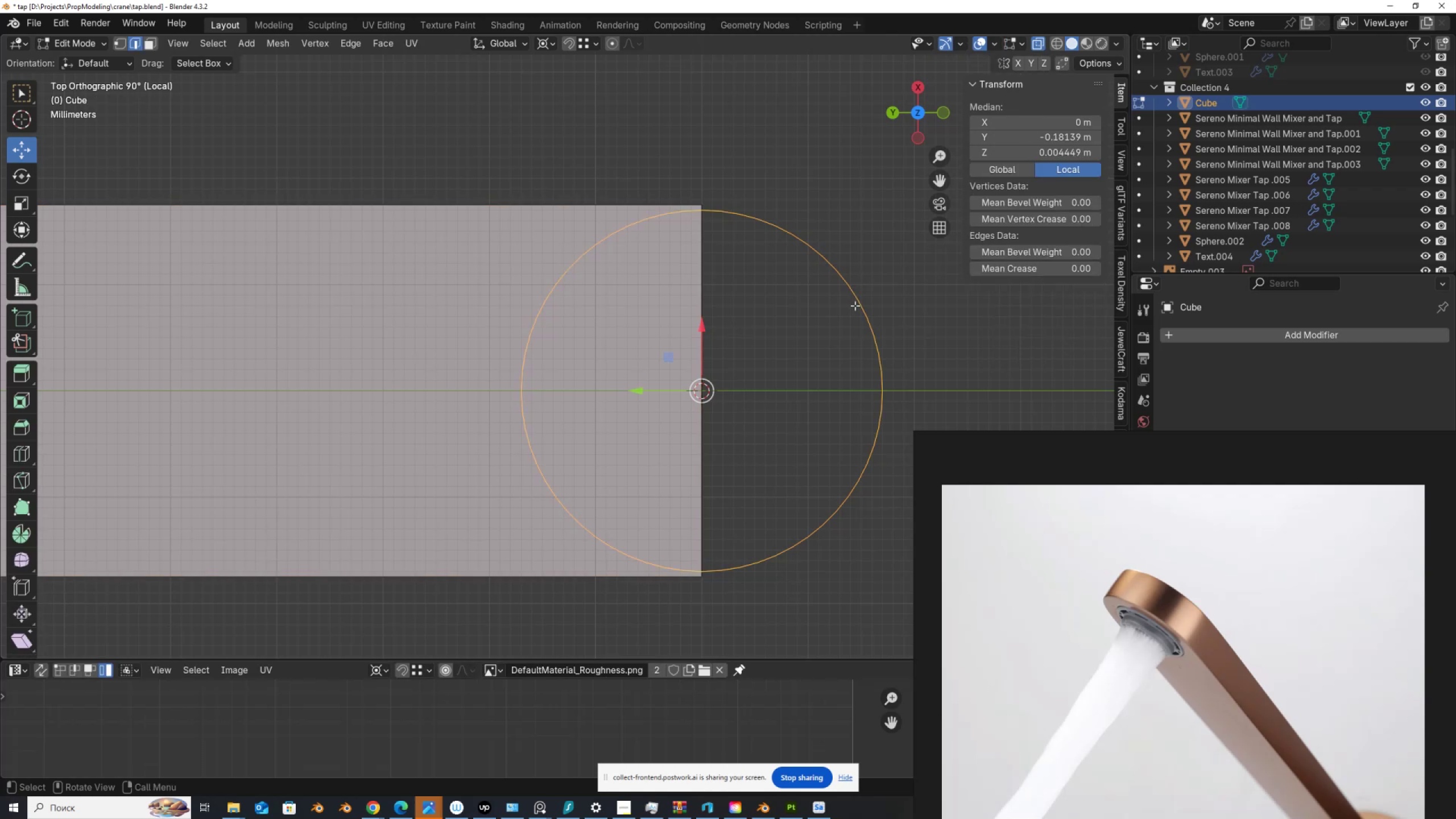 
left_click([855, 305])
 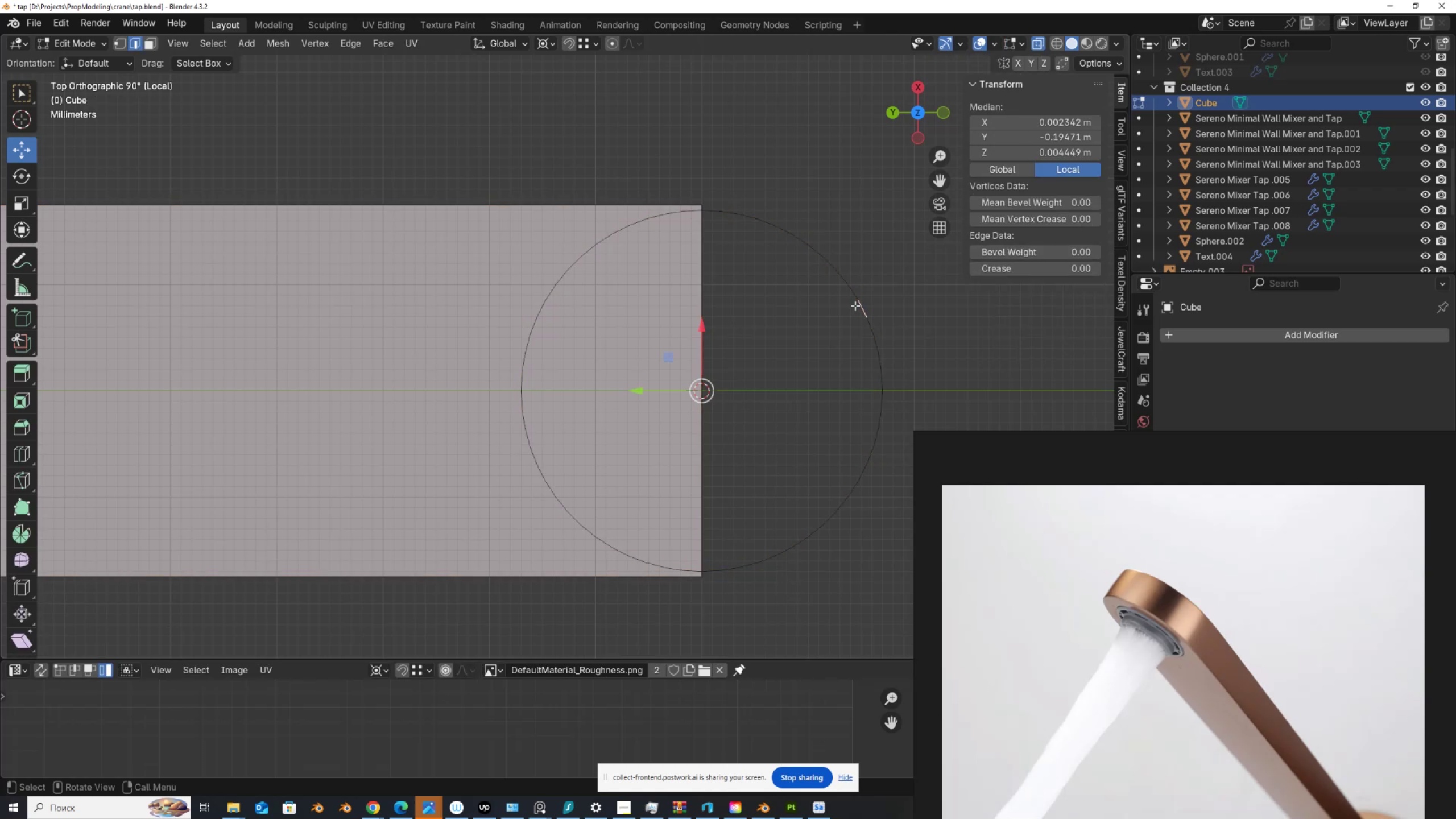 
type(lp)
 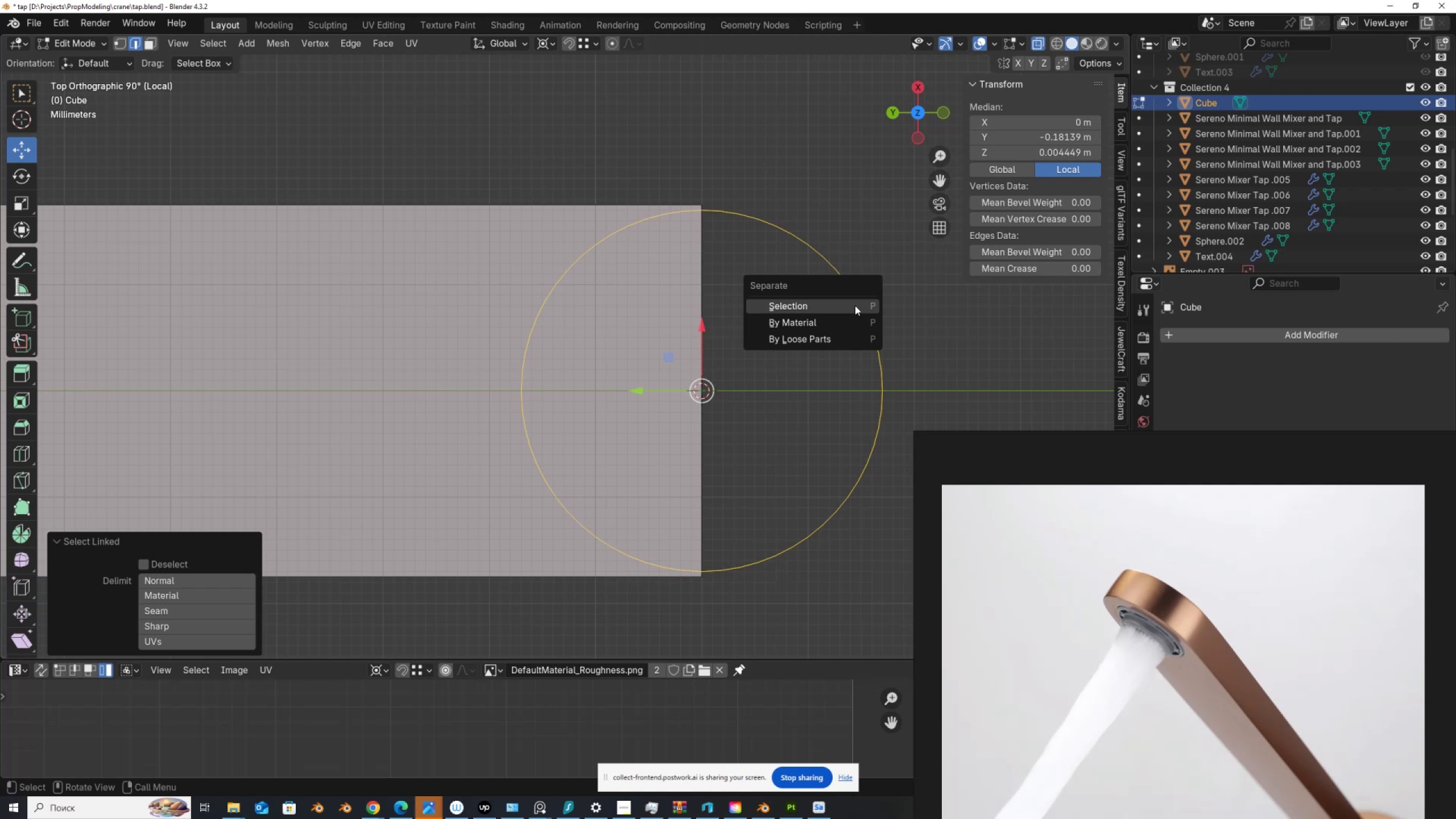 
left_click([855, 305])
 